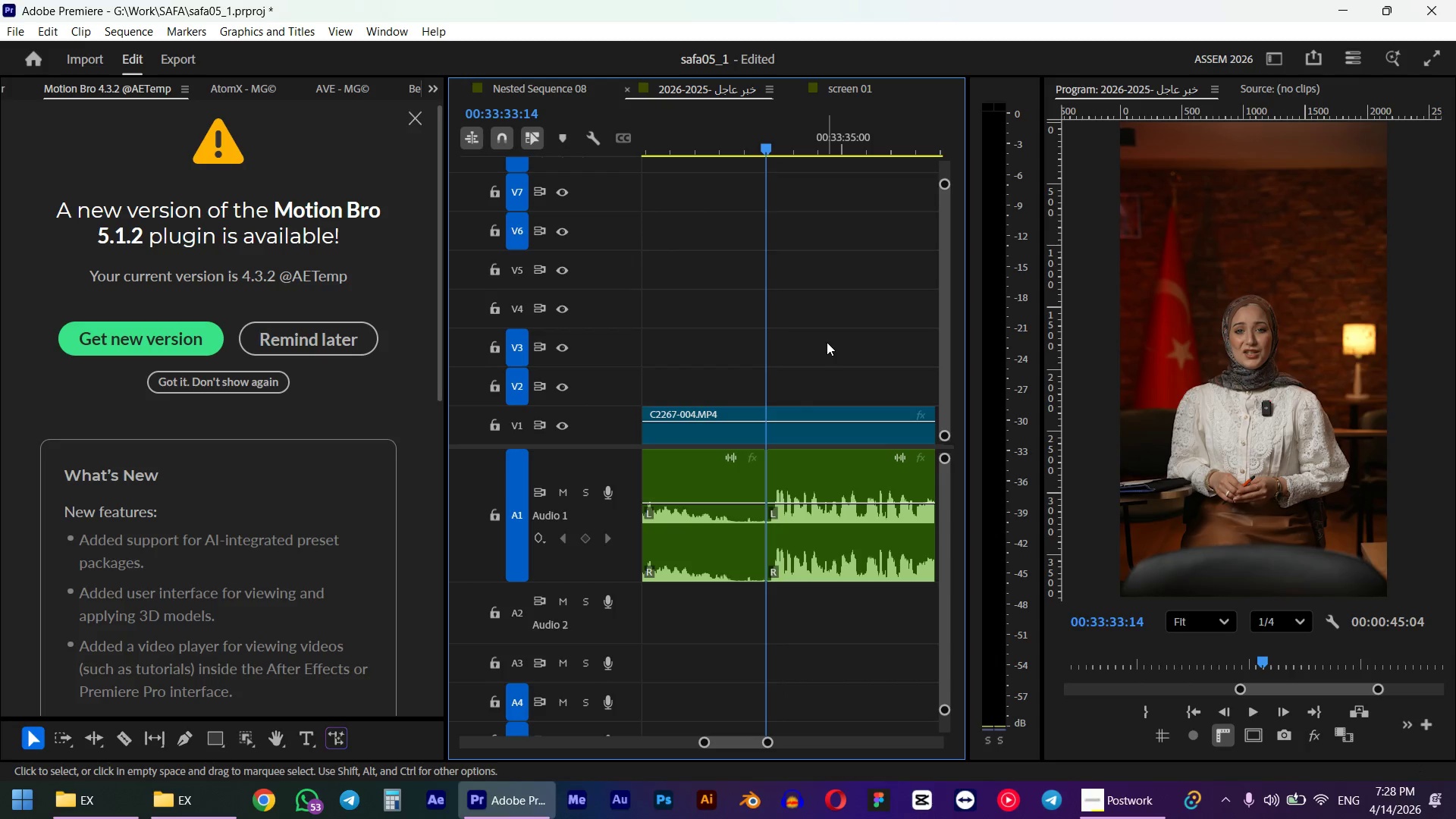 
key(Control+Z)
 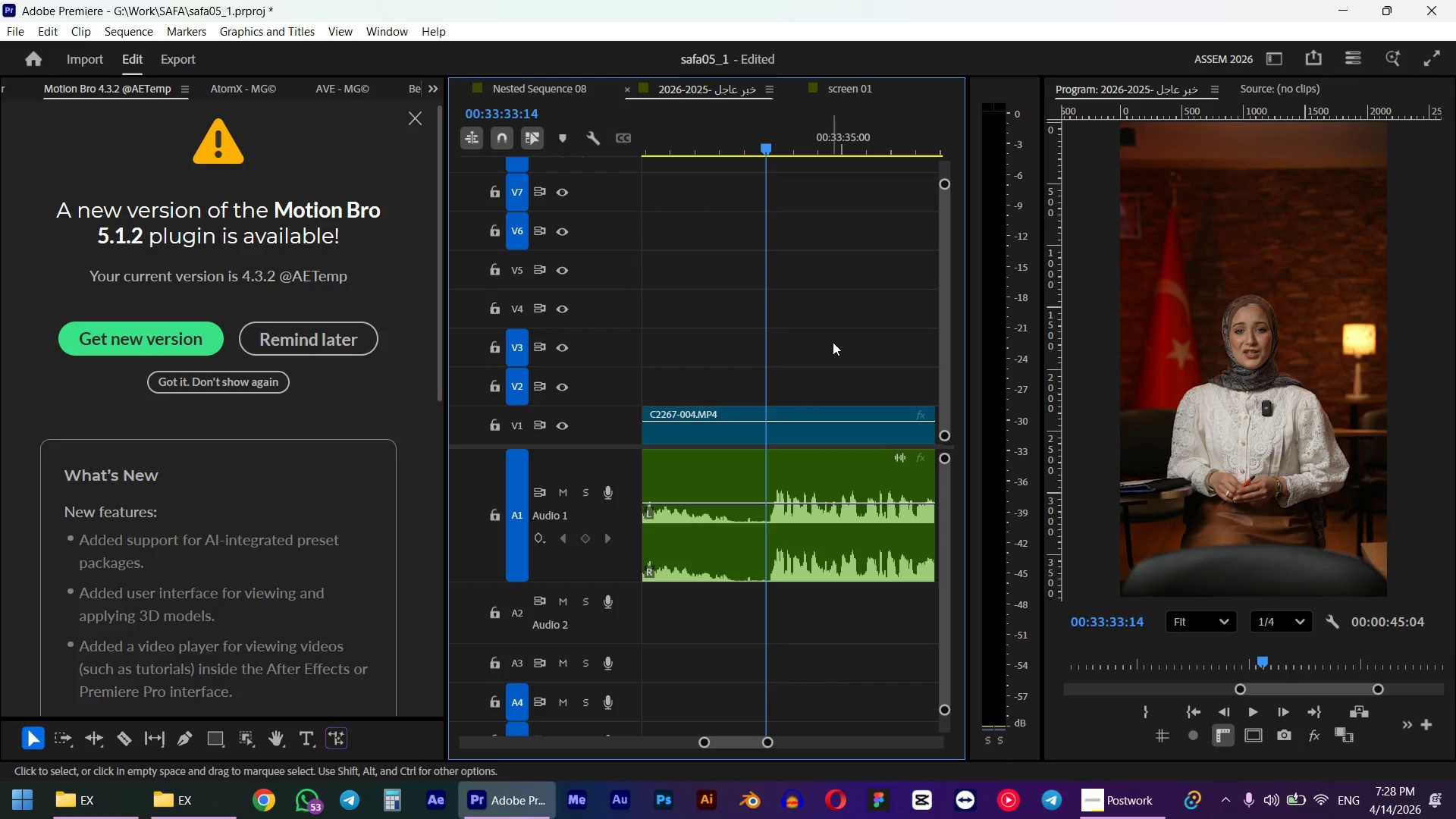 
left_click_drag(start_coordinate=[840, 333], to_coordinate=[784, 570])
 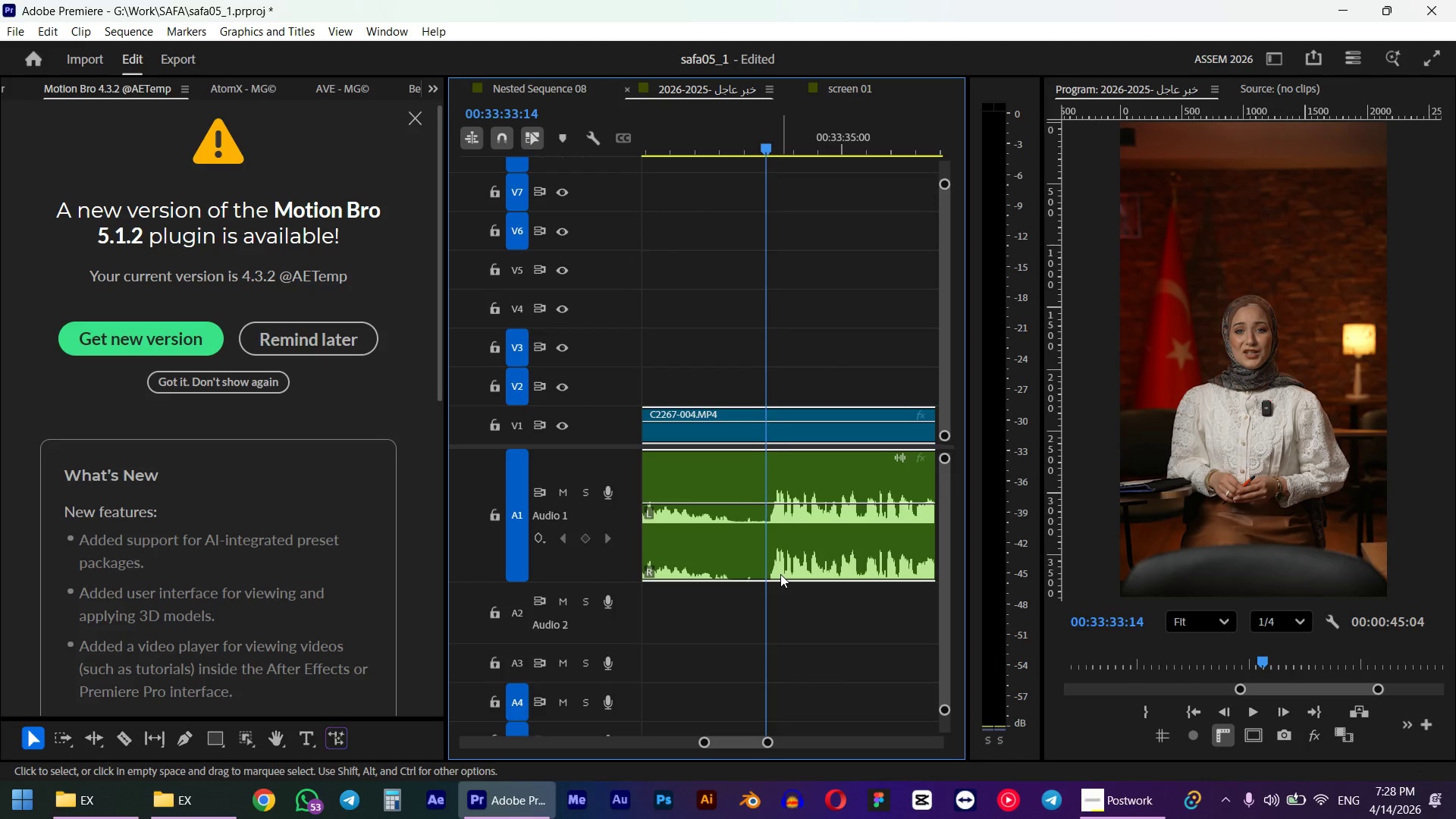 
key(W)
 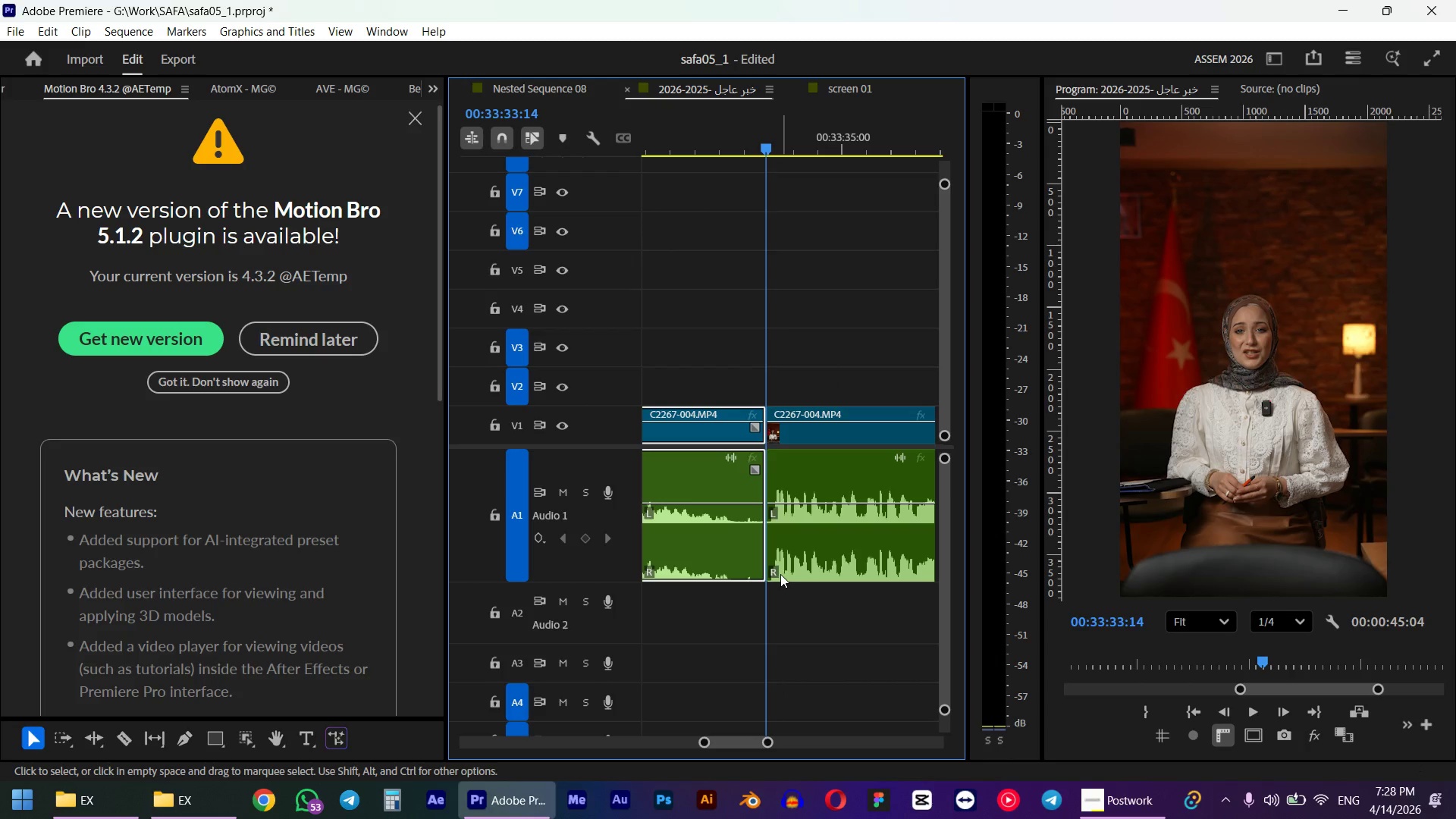 
hold_key(key=AltLeft, duration=1.39)
hold_key(key=AltLeft, duration=0.95)
hold_key(key=AltLeft, duration=0.73)
scroll: coordinate [837, 527], scroll_direction: down, amount: 7.0
 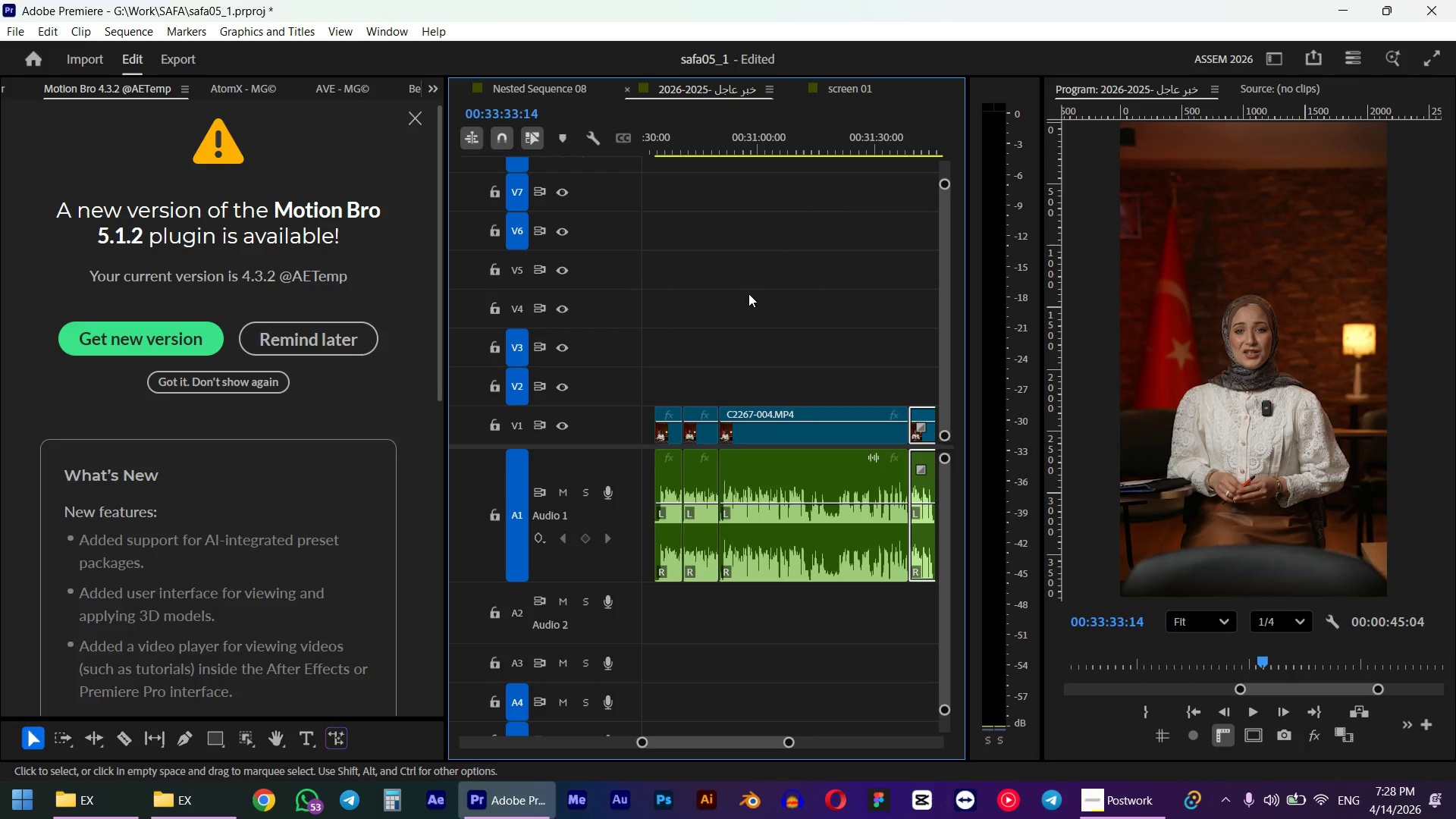 
left_click_drag(start_coordinate=[741, 142], to_coordinate=[667, 155])
 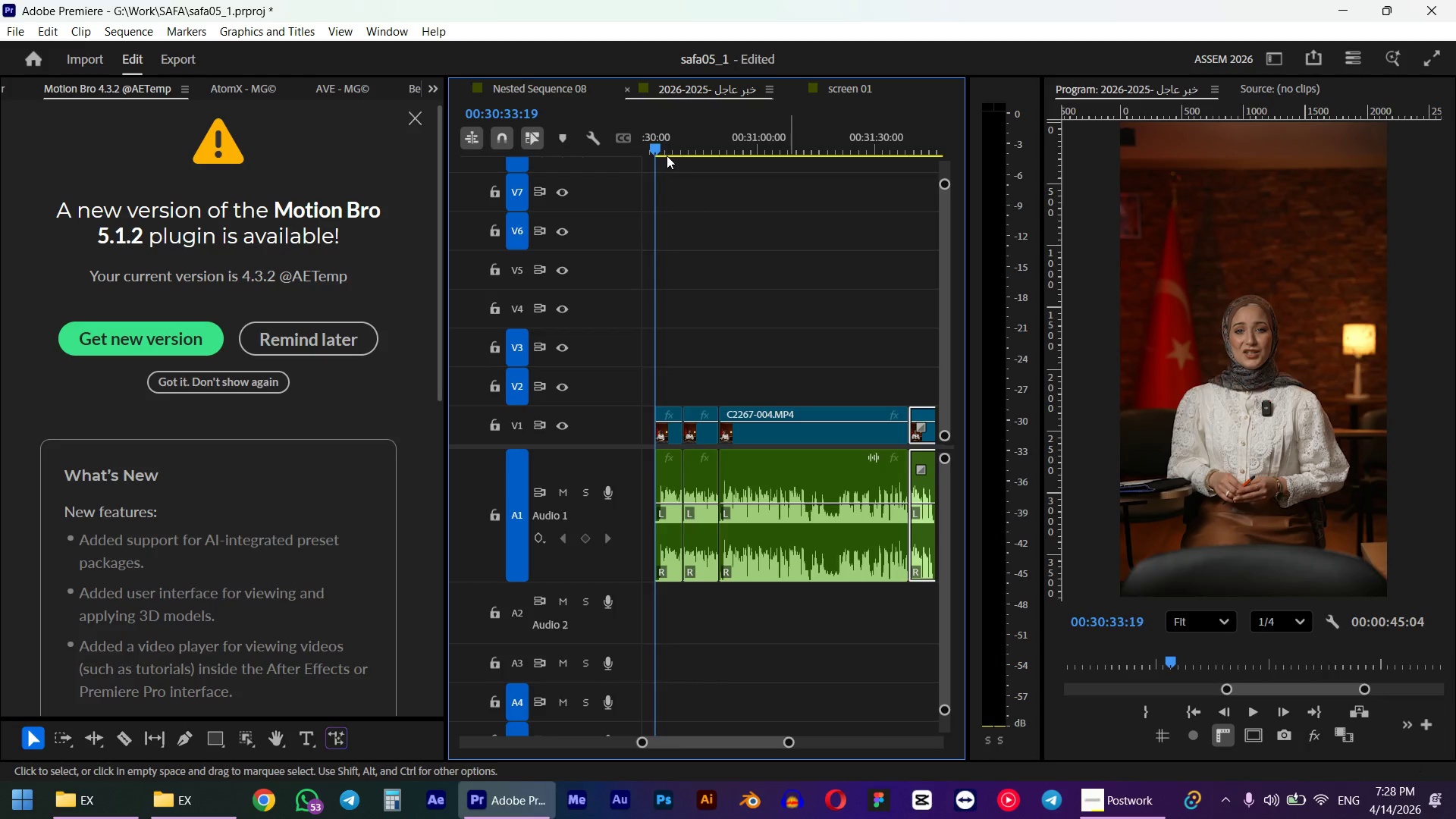 
hold_key(key=ShiftLeft, duration=0.7)
 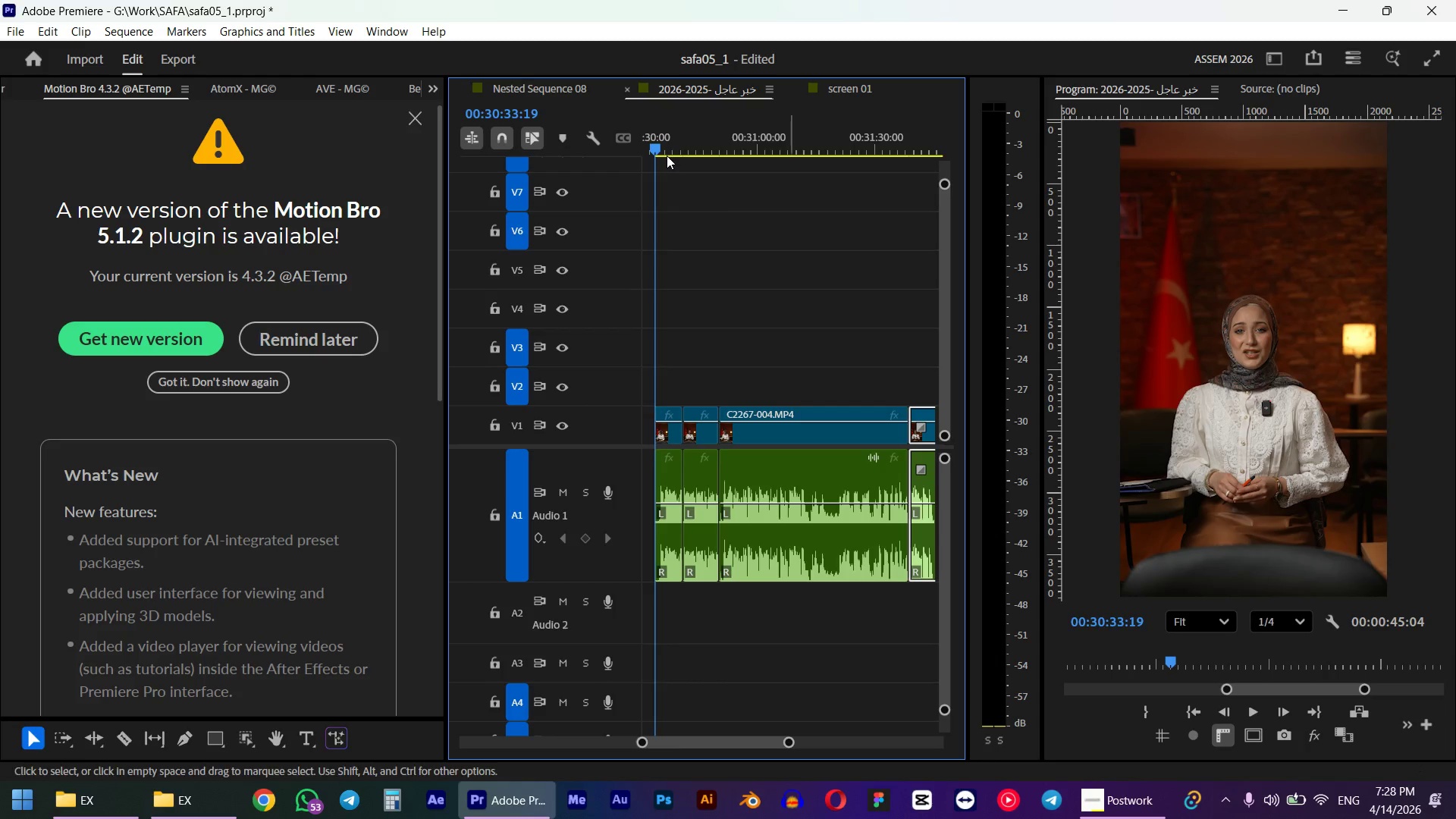 
key(Space)
 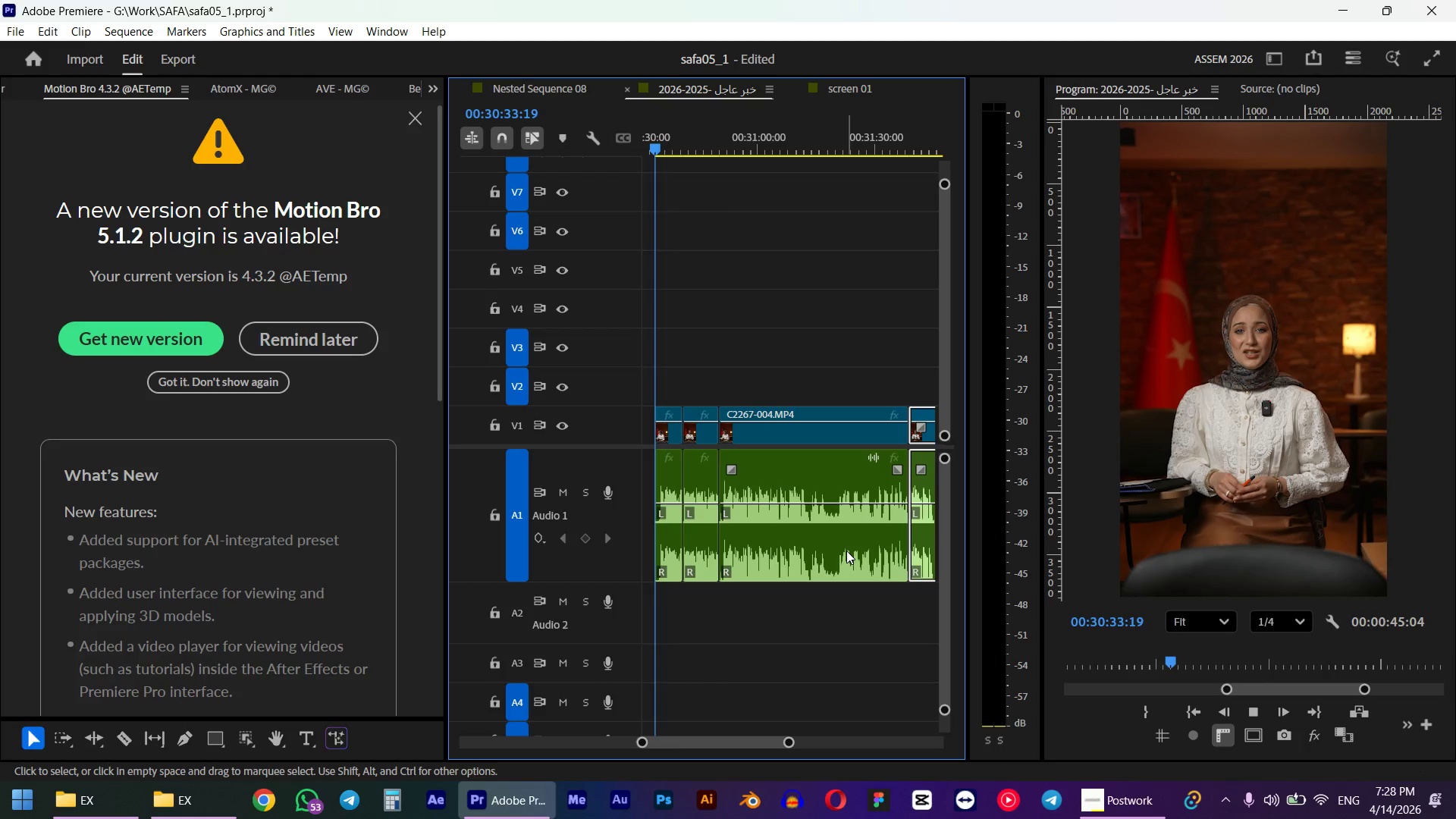 
scroll: coordinate [817, 553], scroll_direction: down, amount: 3.0
 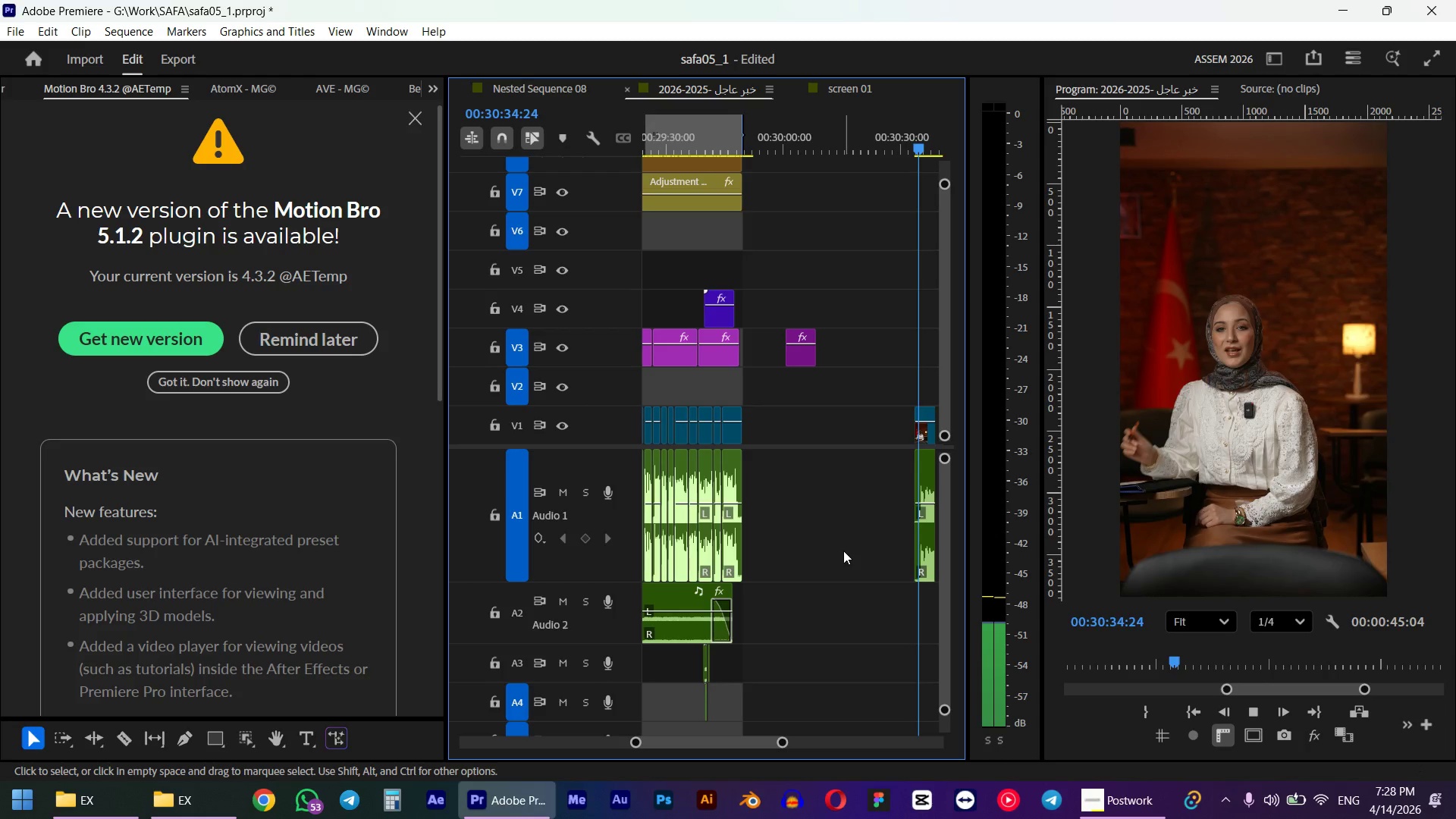 
hold_key(key=AltLeft, duration=0.44)
 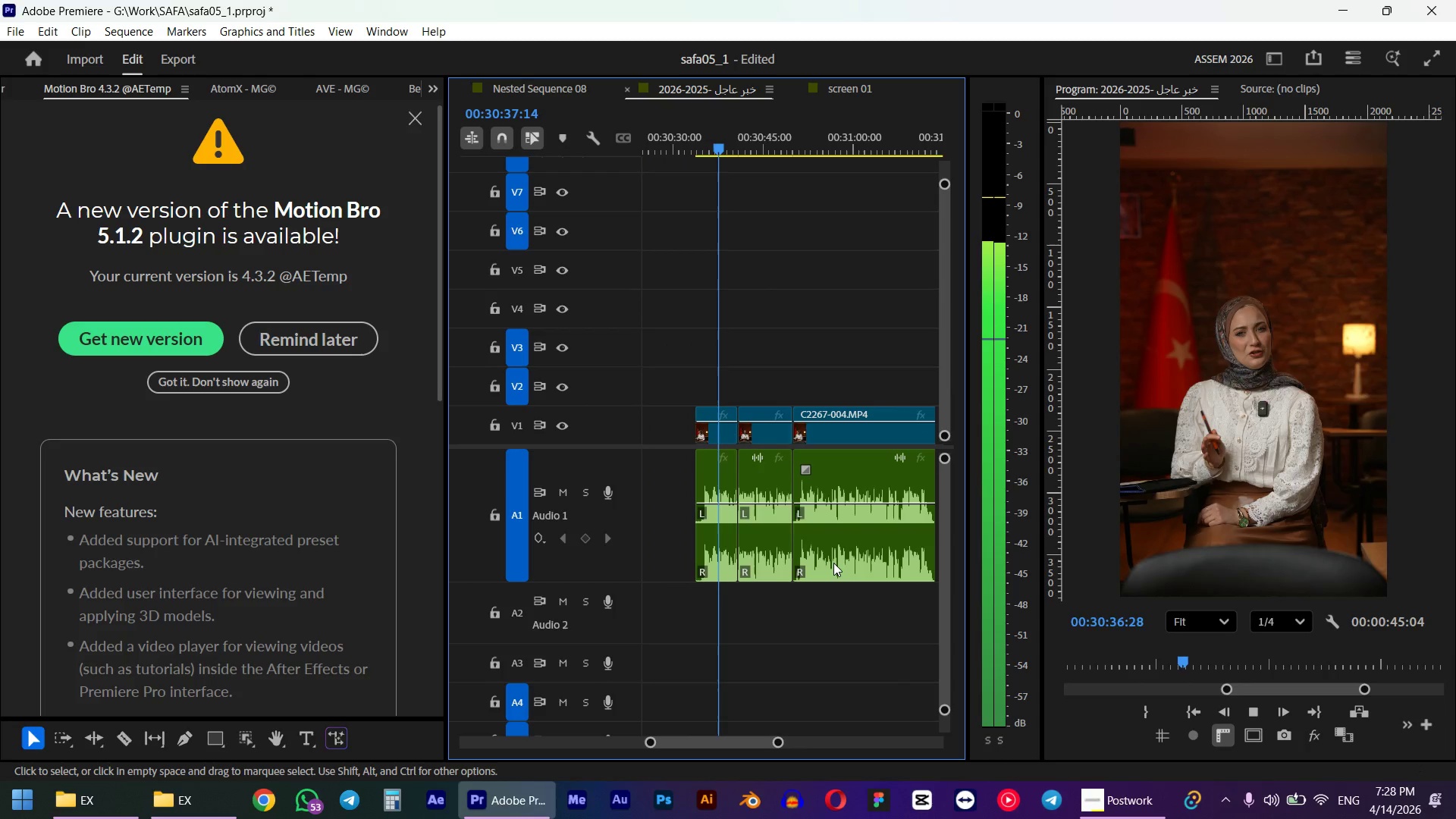 
scroll: coordinate [808, 551], scroll_direction: down, amount: 3.0
 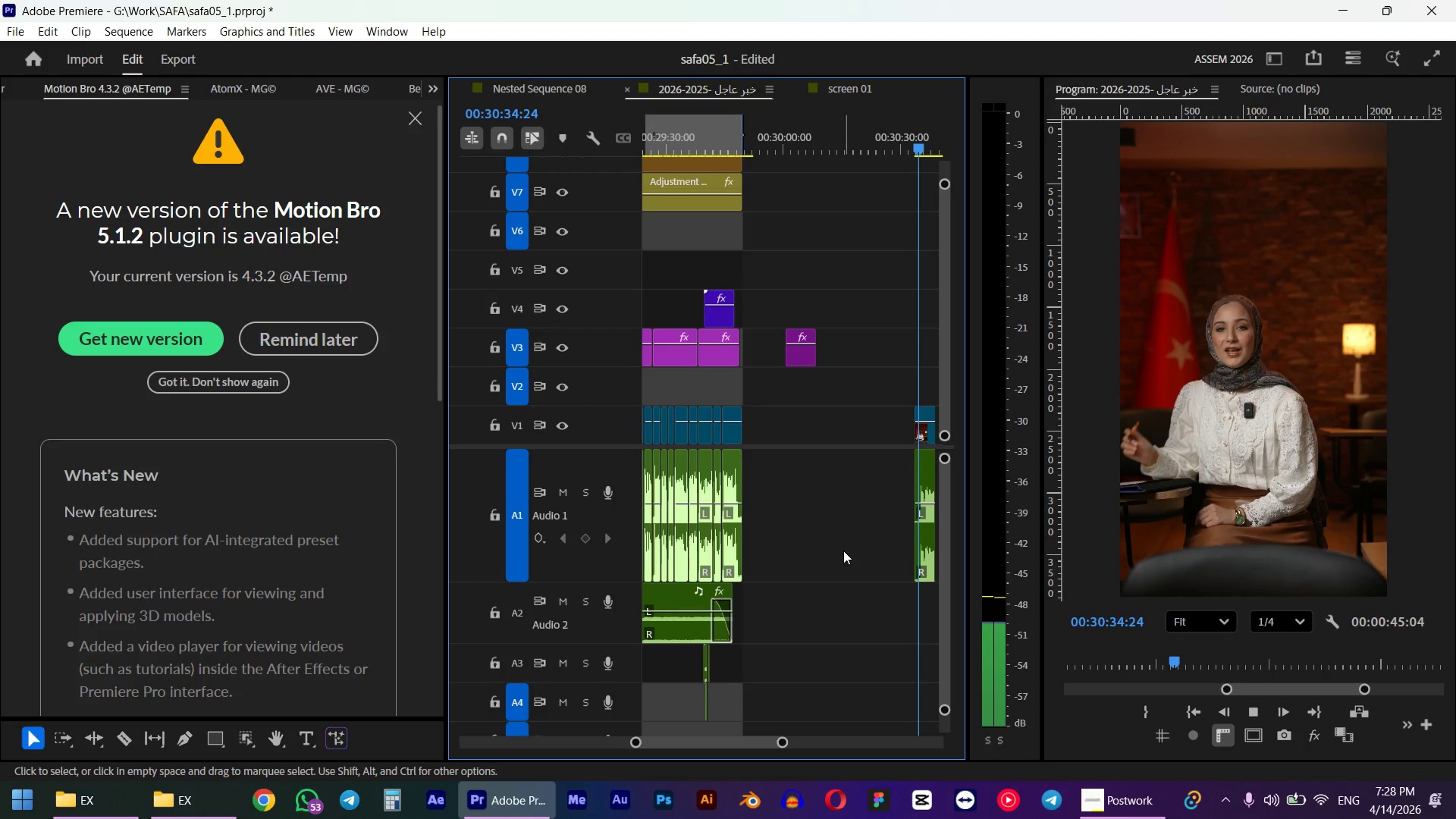 
scroll: coordinate [833, 563], scroll_direction: up, amount: 4.0
 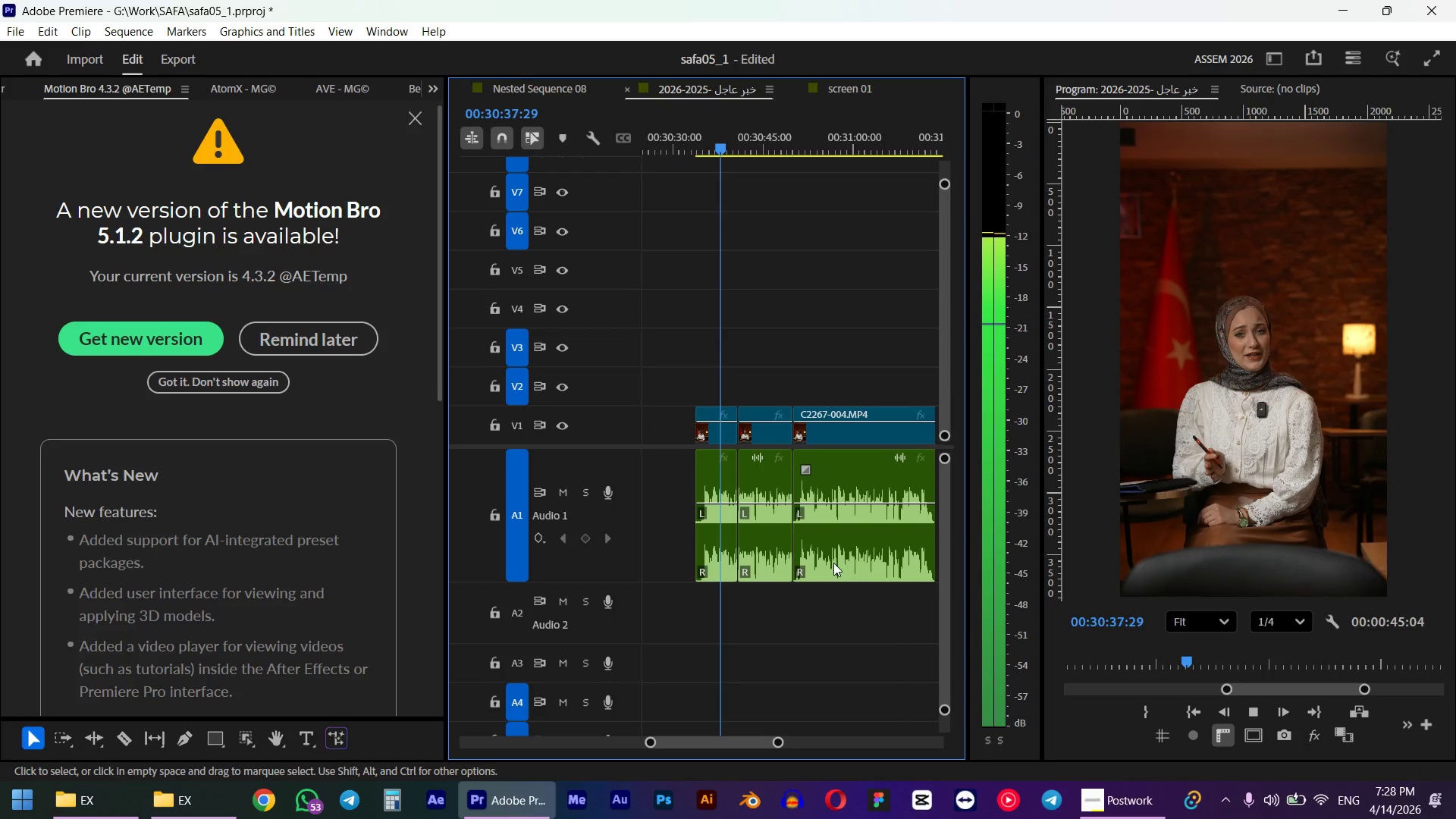 
hold_key(key=AltLeft, duration=0.42)
 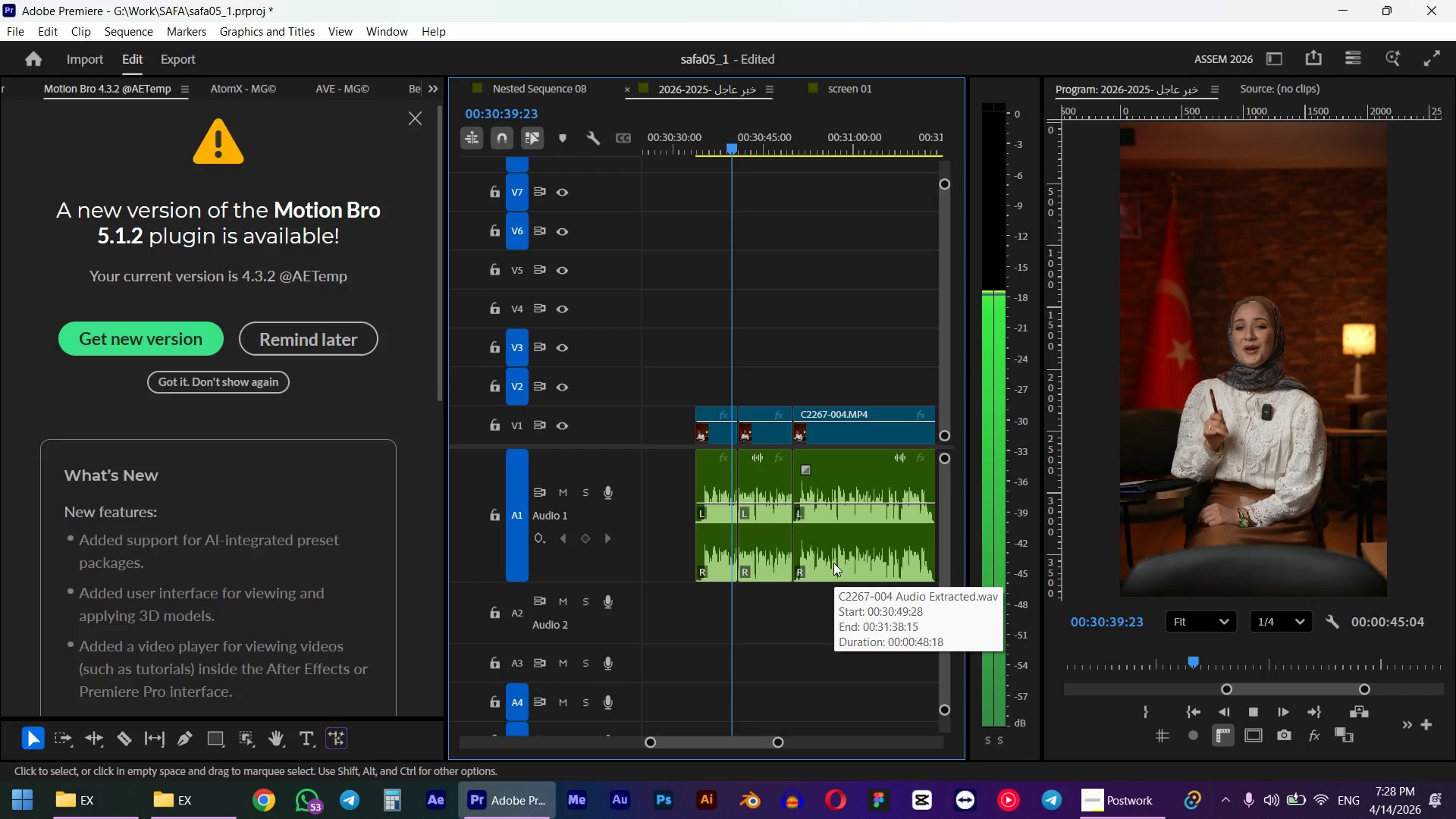 
scroll: coordinate [833, 563], scroll_direction: down, amount: 1.0
 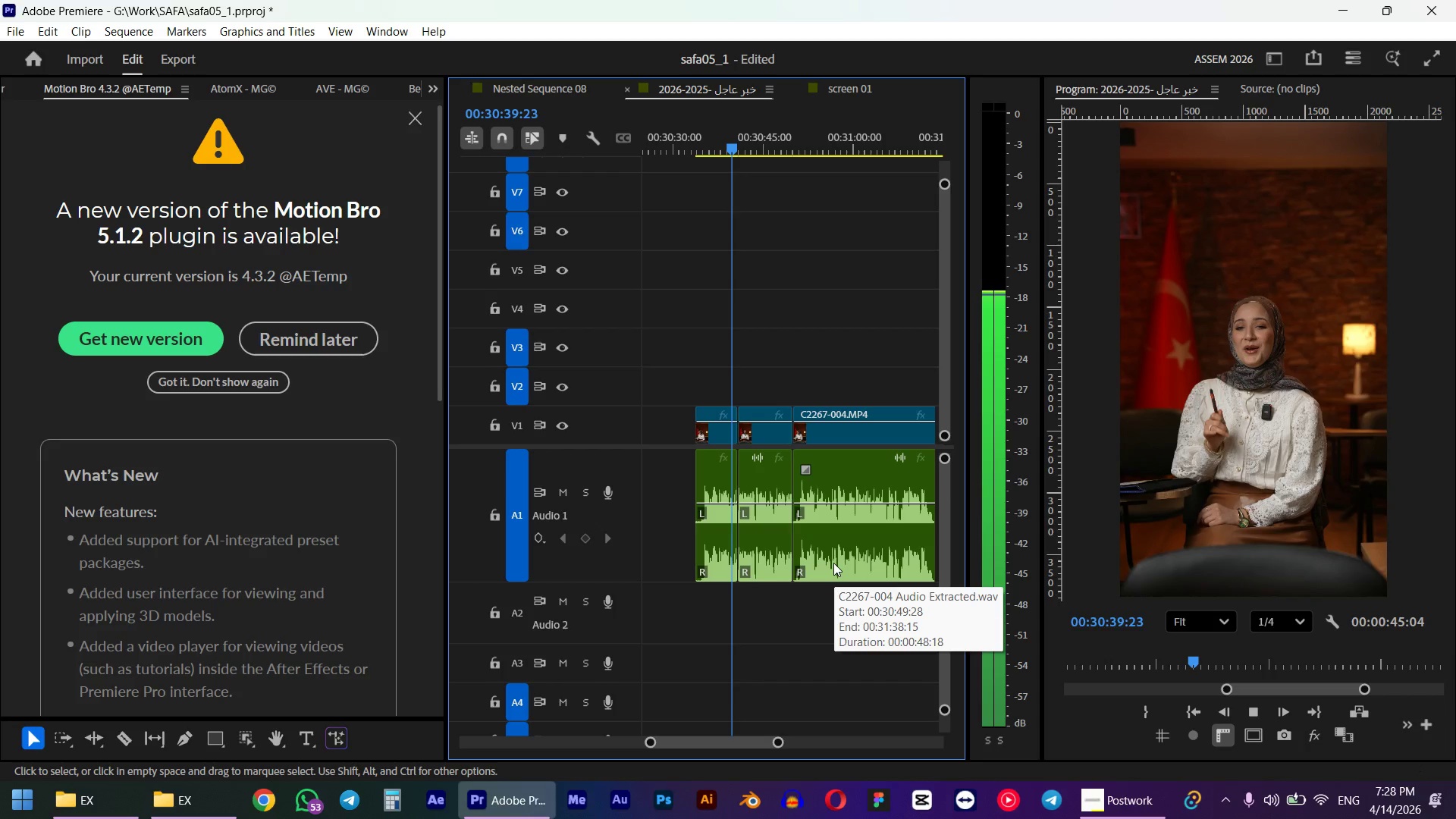 
scroll: coordinate [764, 574], scroll_direction: up, amount: 4.0
 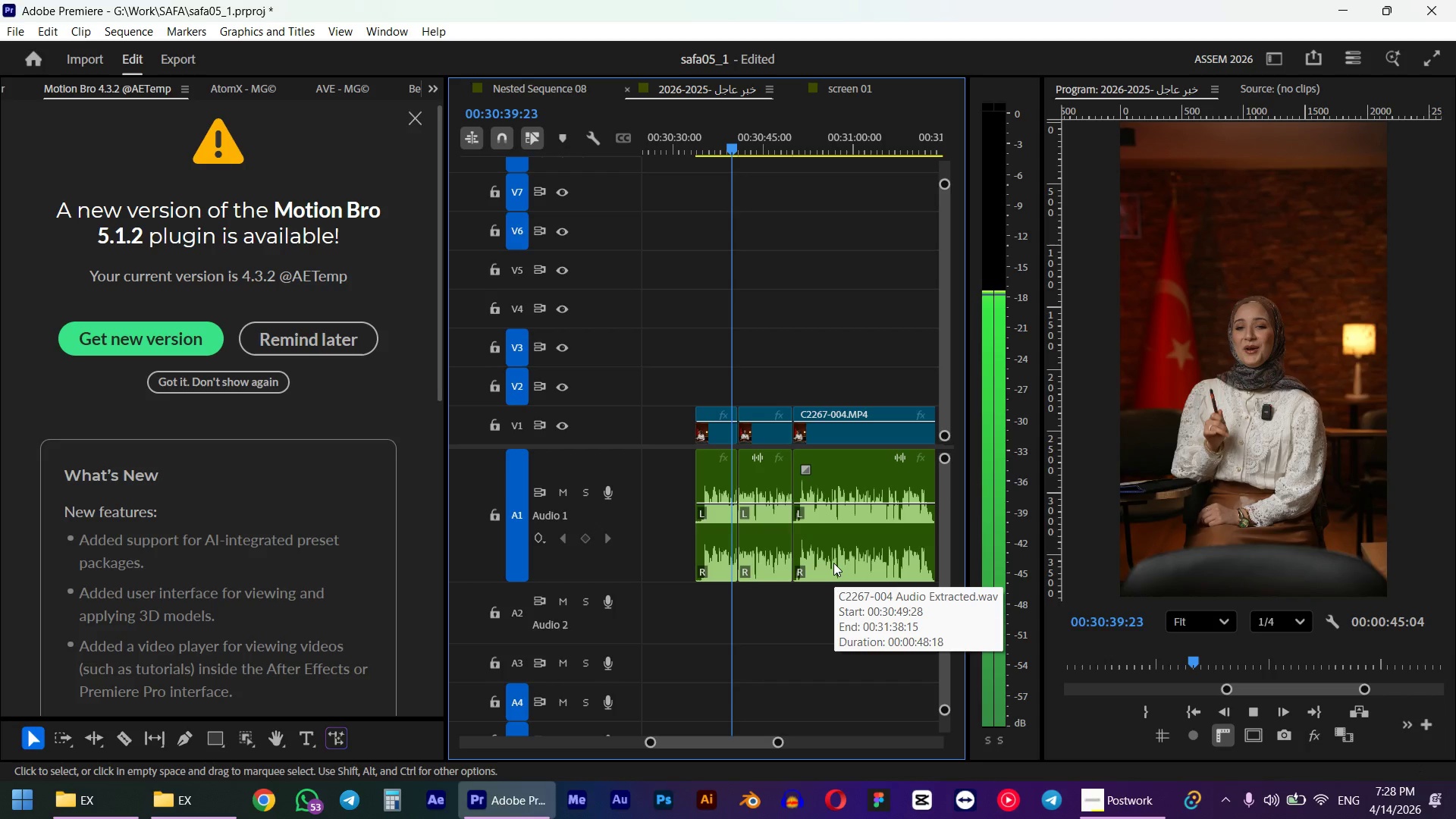 
scroll: coordinate [880, 584], scroll_direction: down, amount: 1.0
 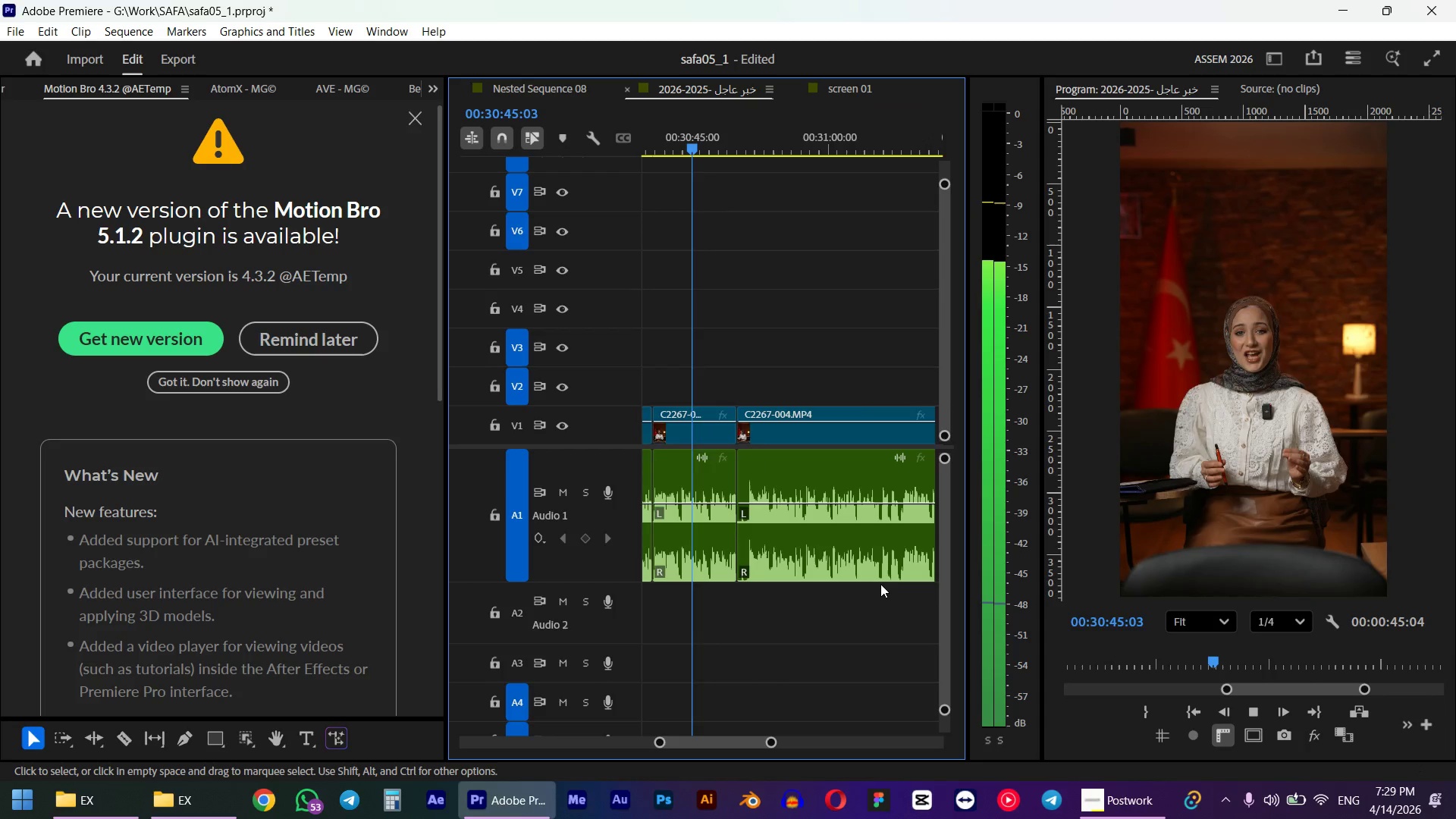 
hold_key(key=AltLeft, duration=0.56)
scroll: coordinate [880, 584], scroll_direction: up, amount: 4.0
 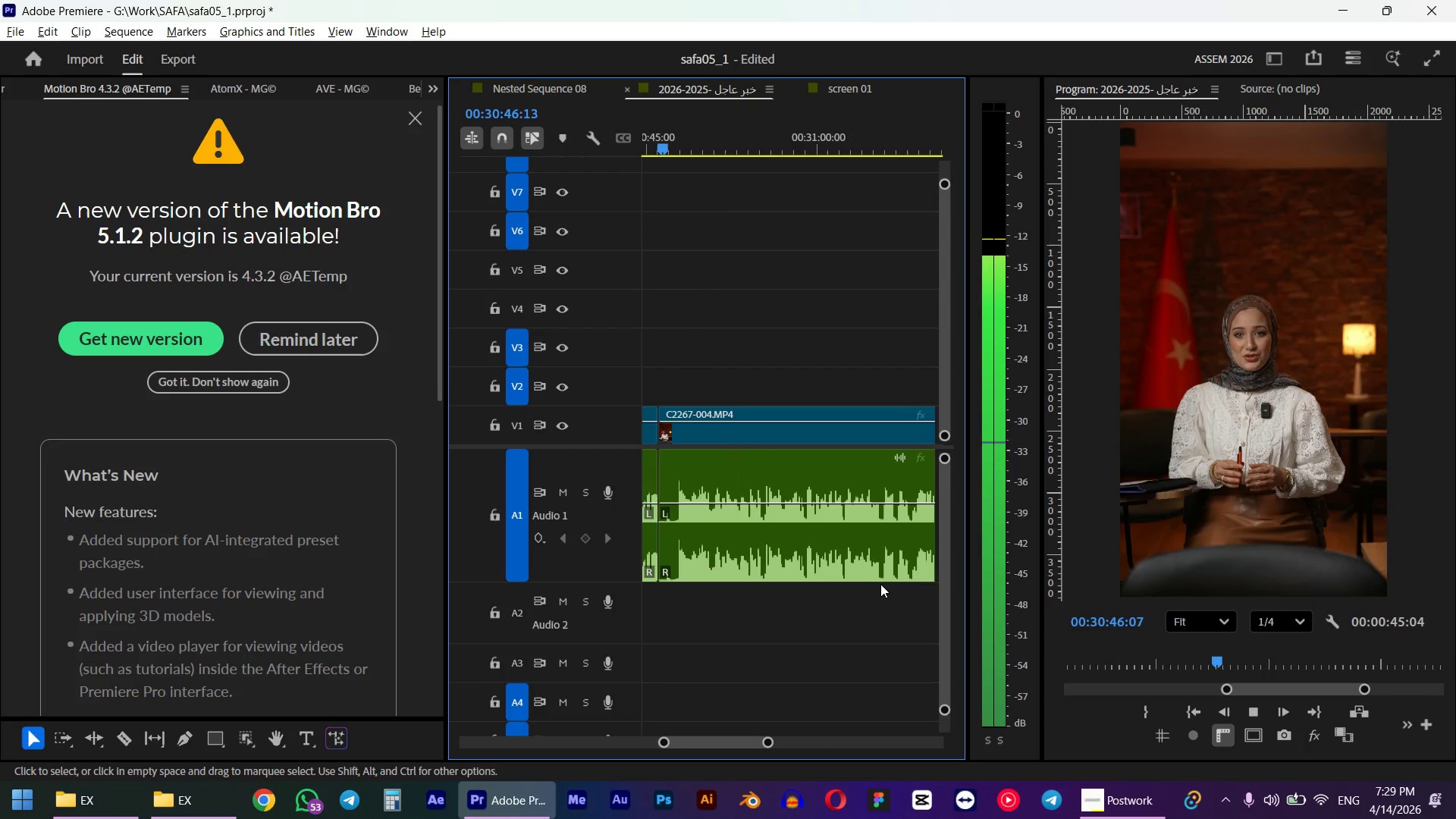 
scroll: coordinate [876, 581], scroll_direction: down, amount: 5.0
 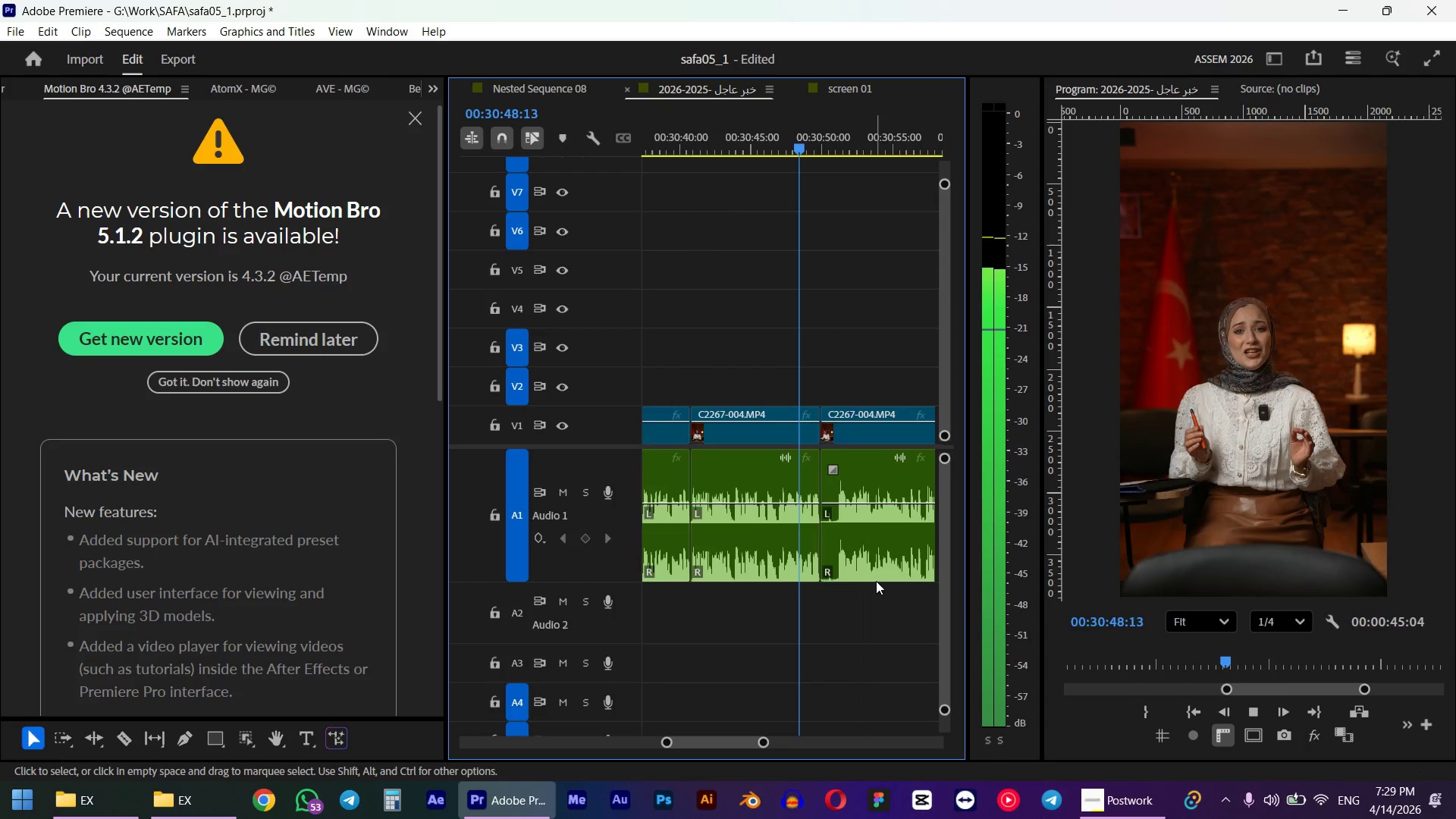 
hold_key(key=AltLeft, duration=0.34)
 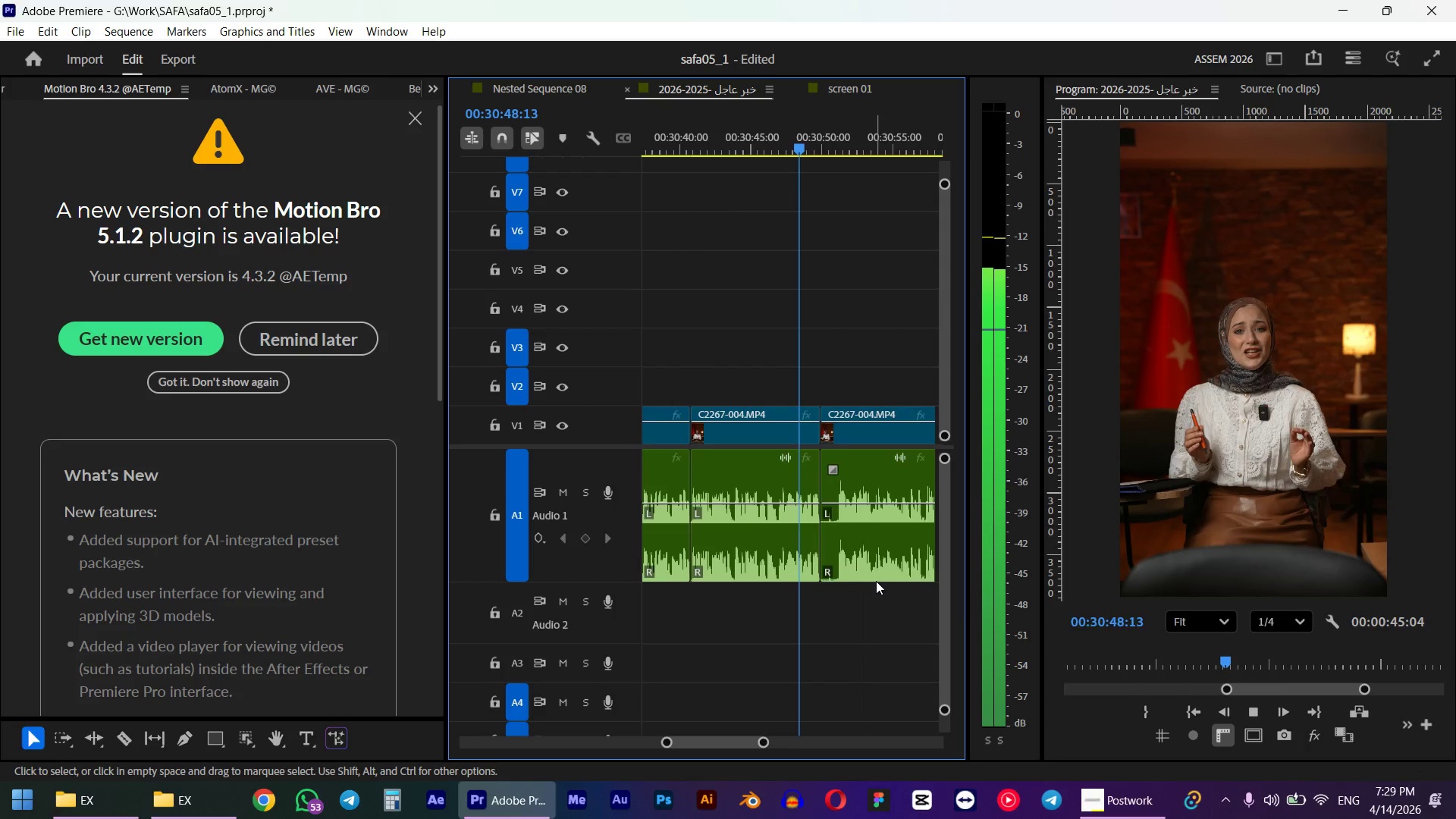 
key(Space)
 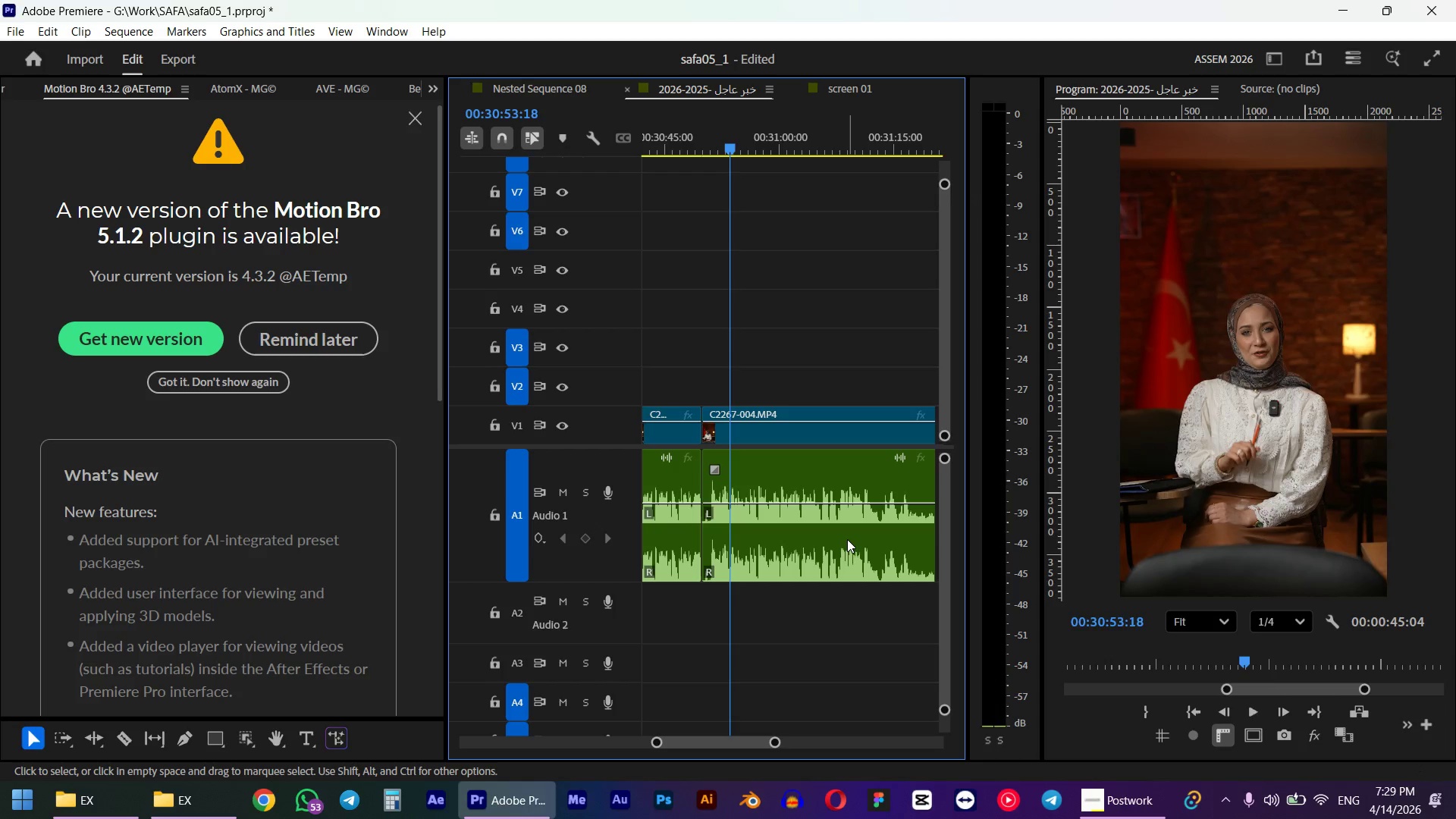 
scroll: coordinate [862, 568], scroll_direction: down, amount: 10.0
 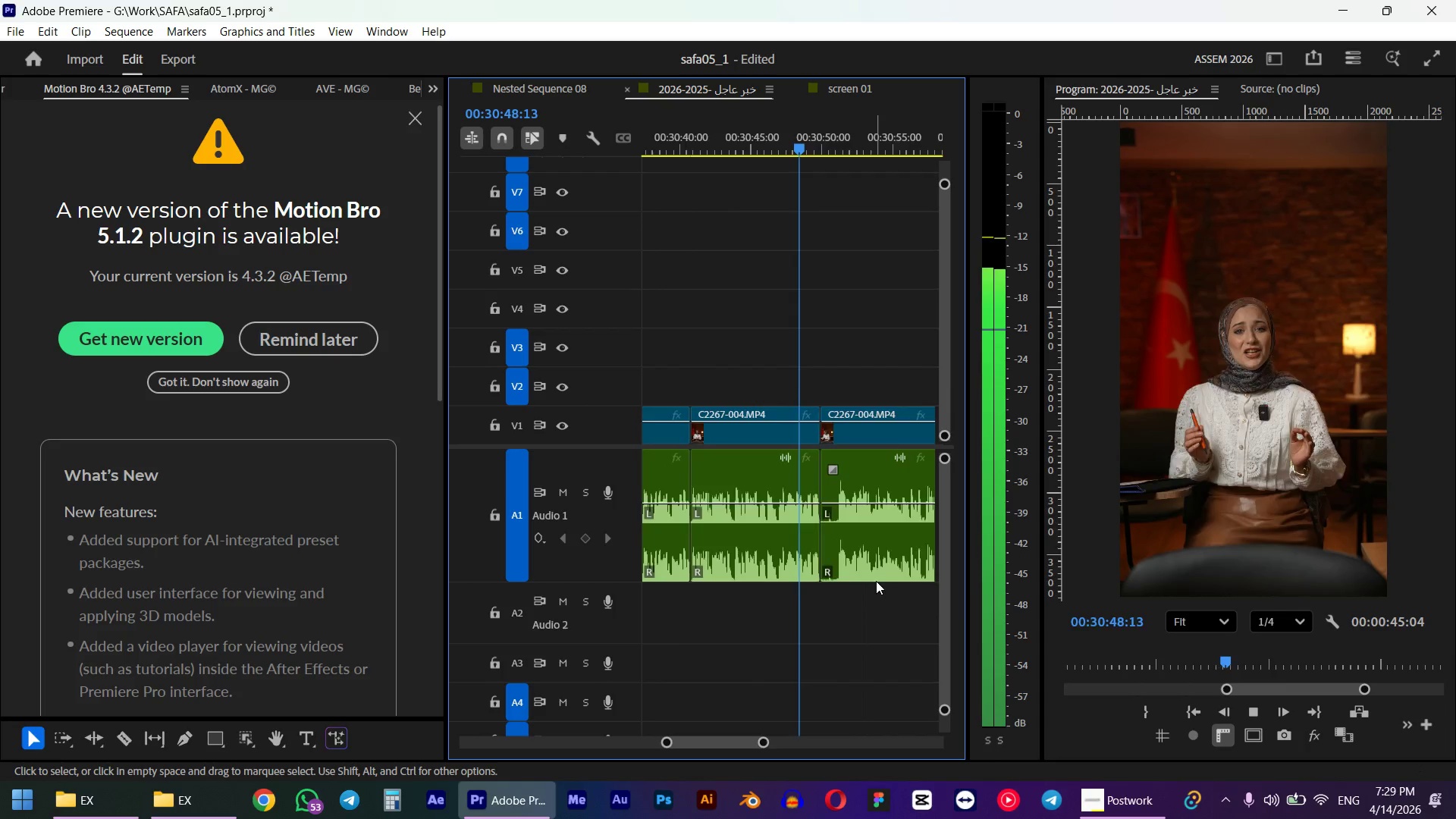 
hold_key(key=AltLeft, duration=0.38)
scroll: coordinate [847, 539], scroll_direction: down, amount: 5.0
 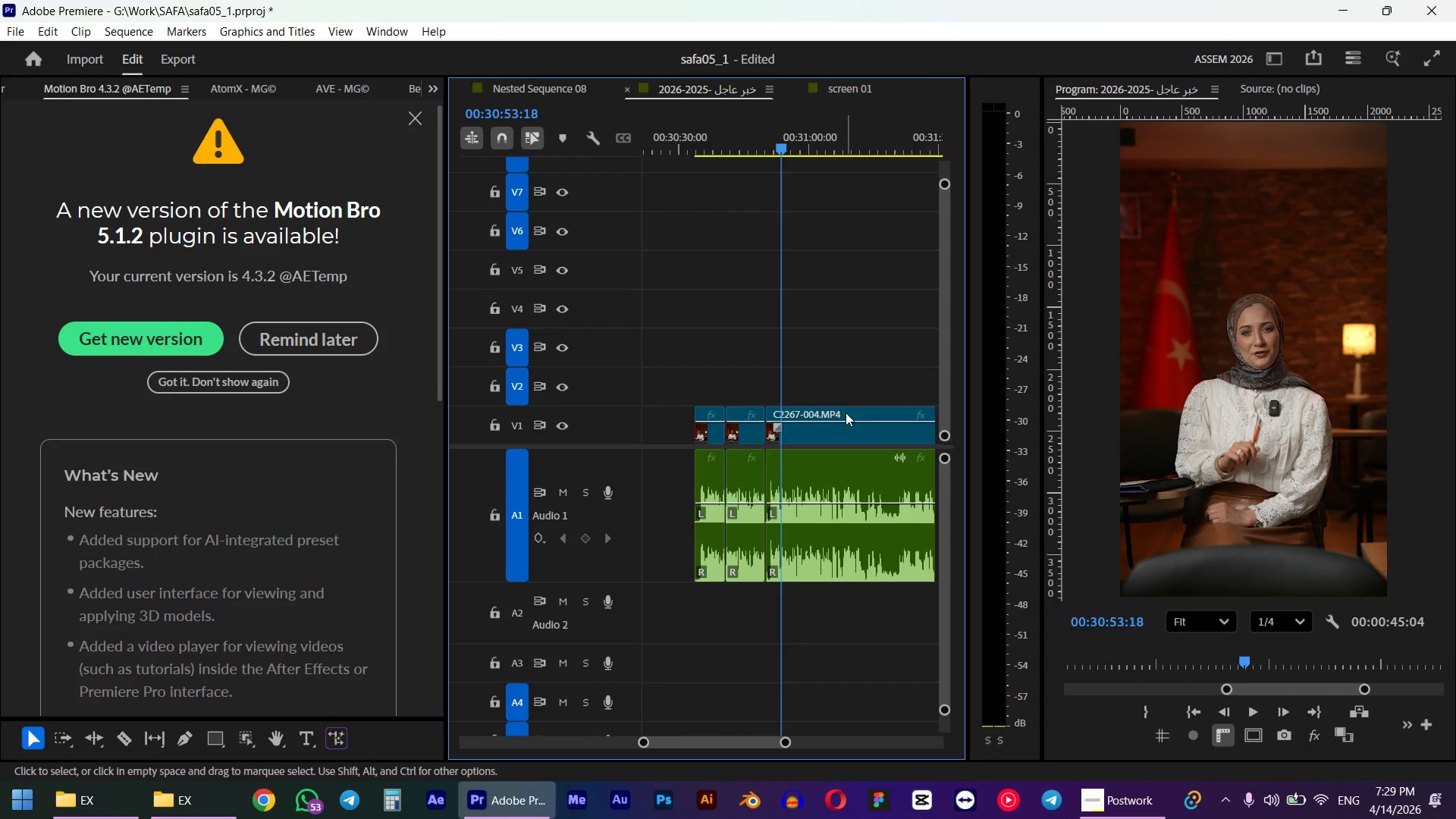 
left_click([839, 427])
 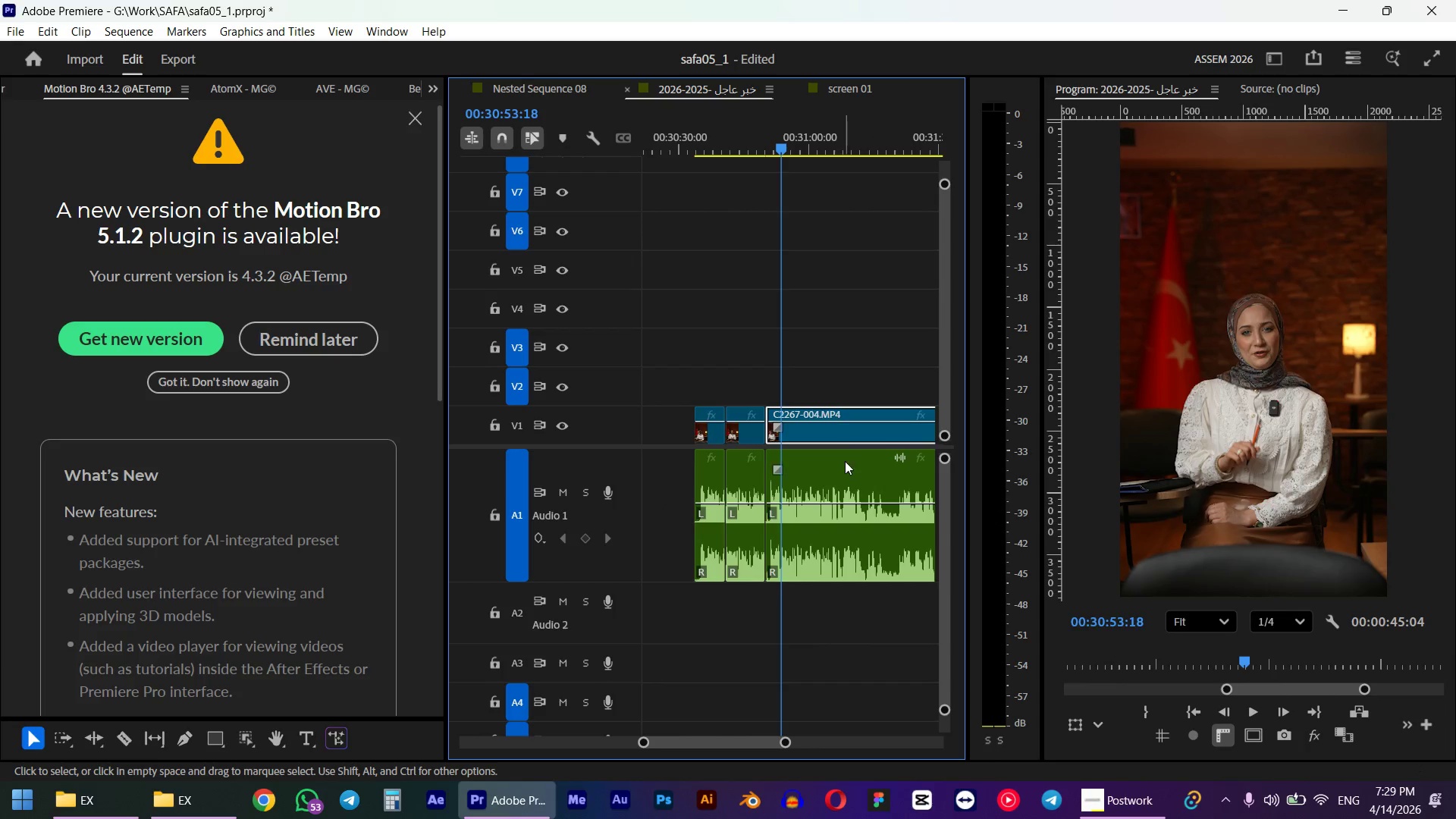 
key(Alt+AltLeft)
 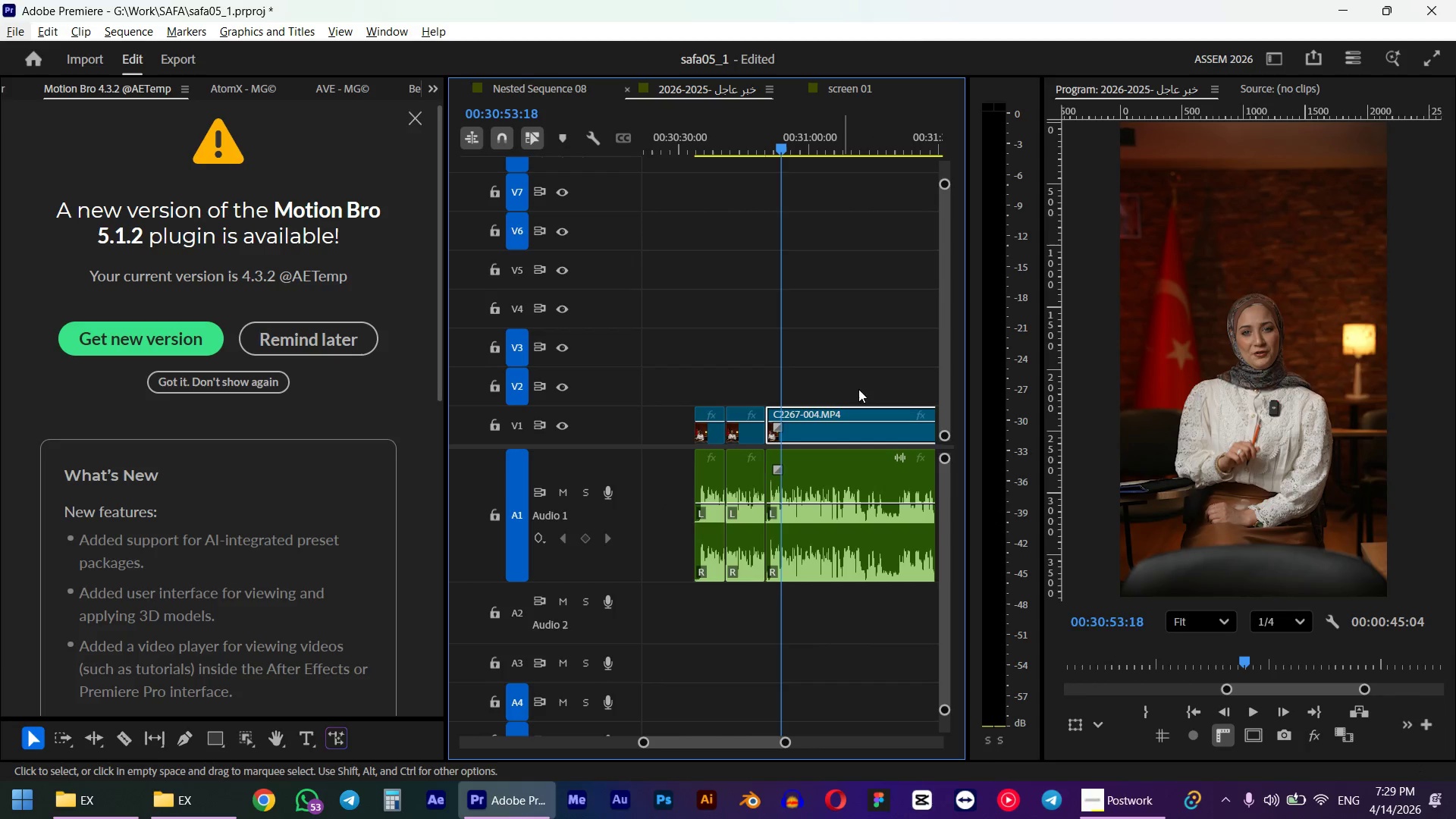 
left_click([862, 350])
 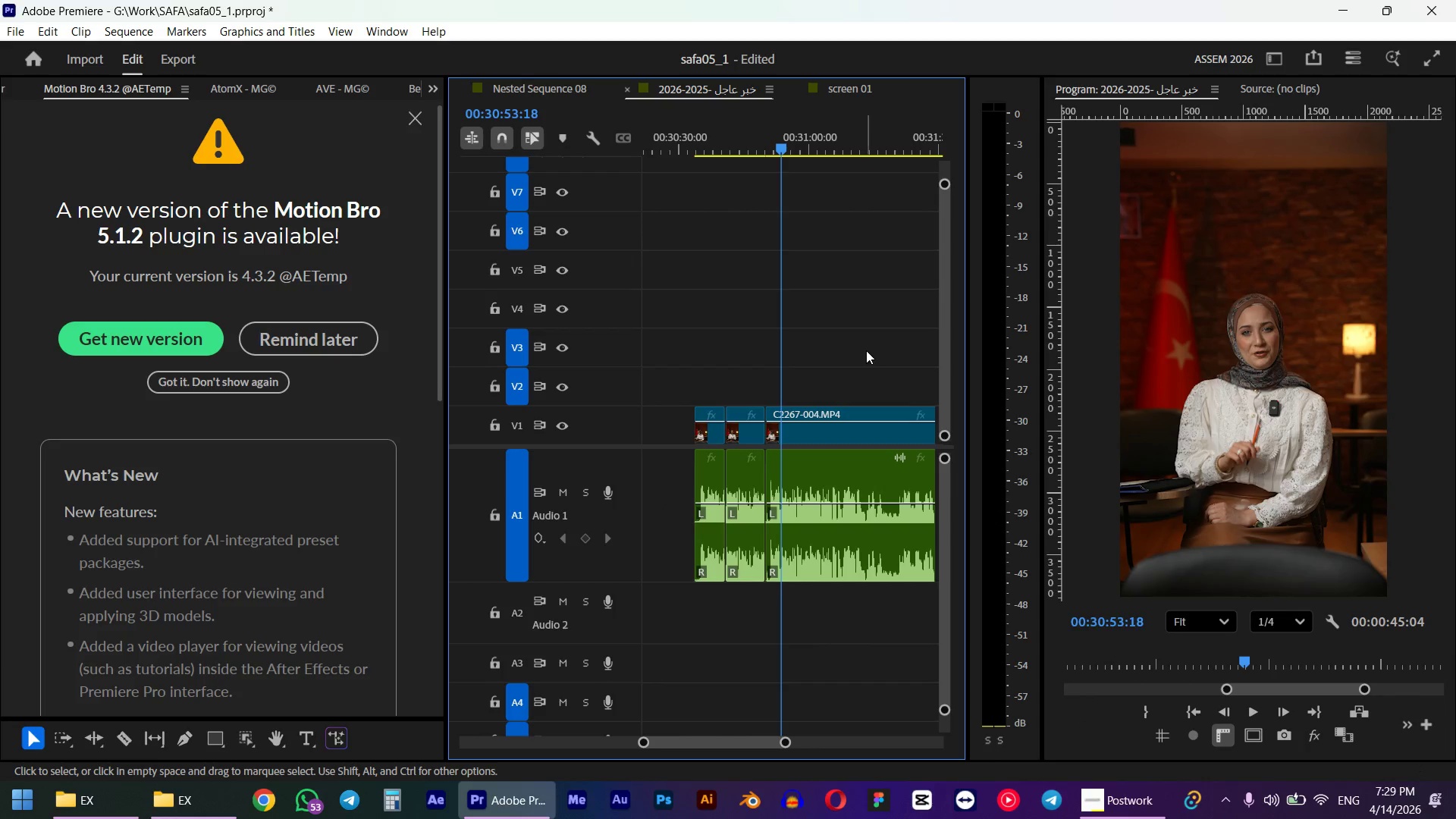 
left_click_drag(start_coordinate=[868, 350], to_coordinate=[819, 556])
 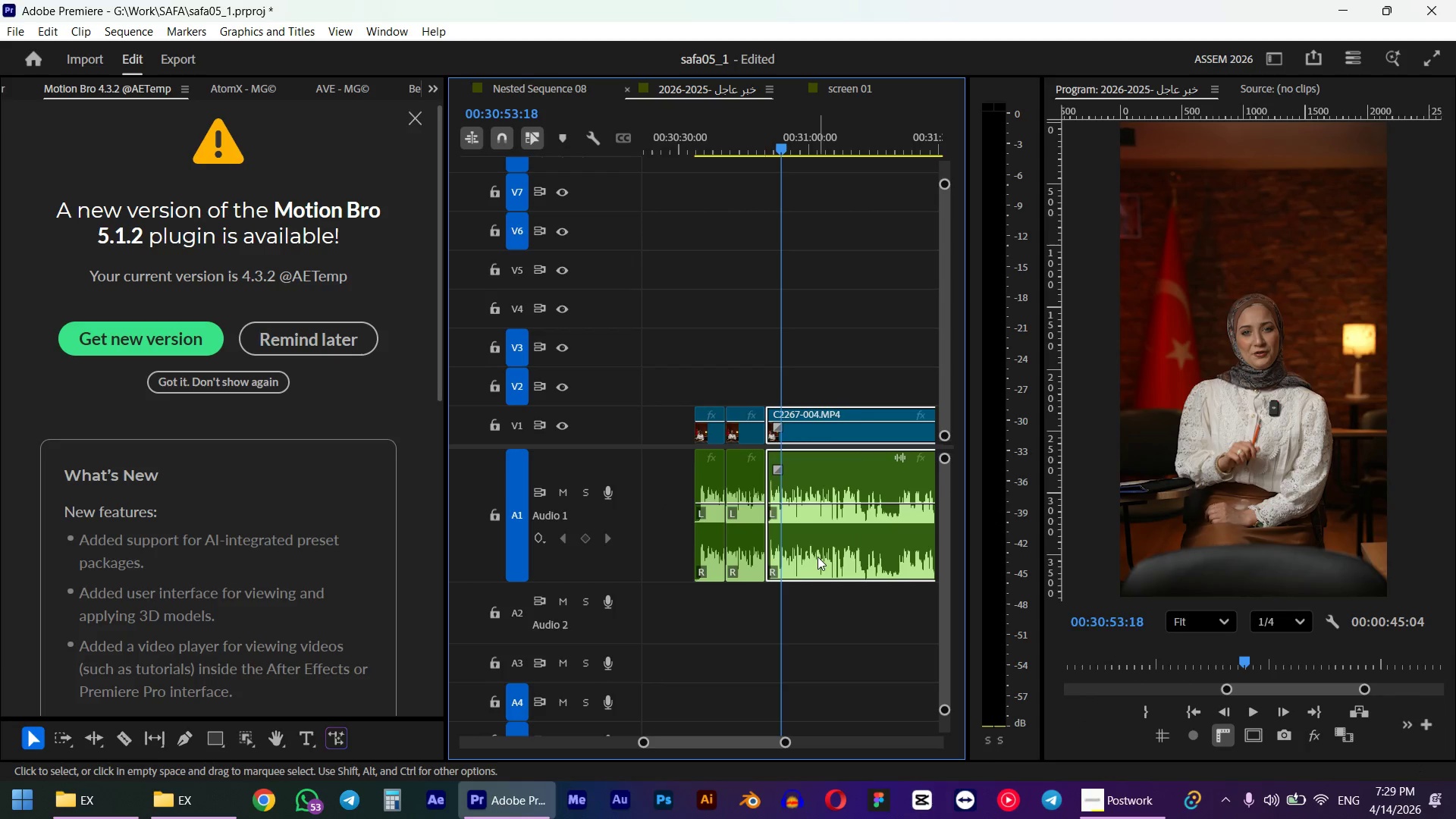 
key(Alt+AltLeft)
 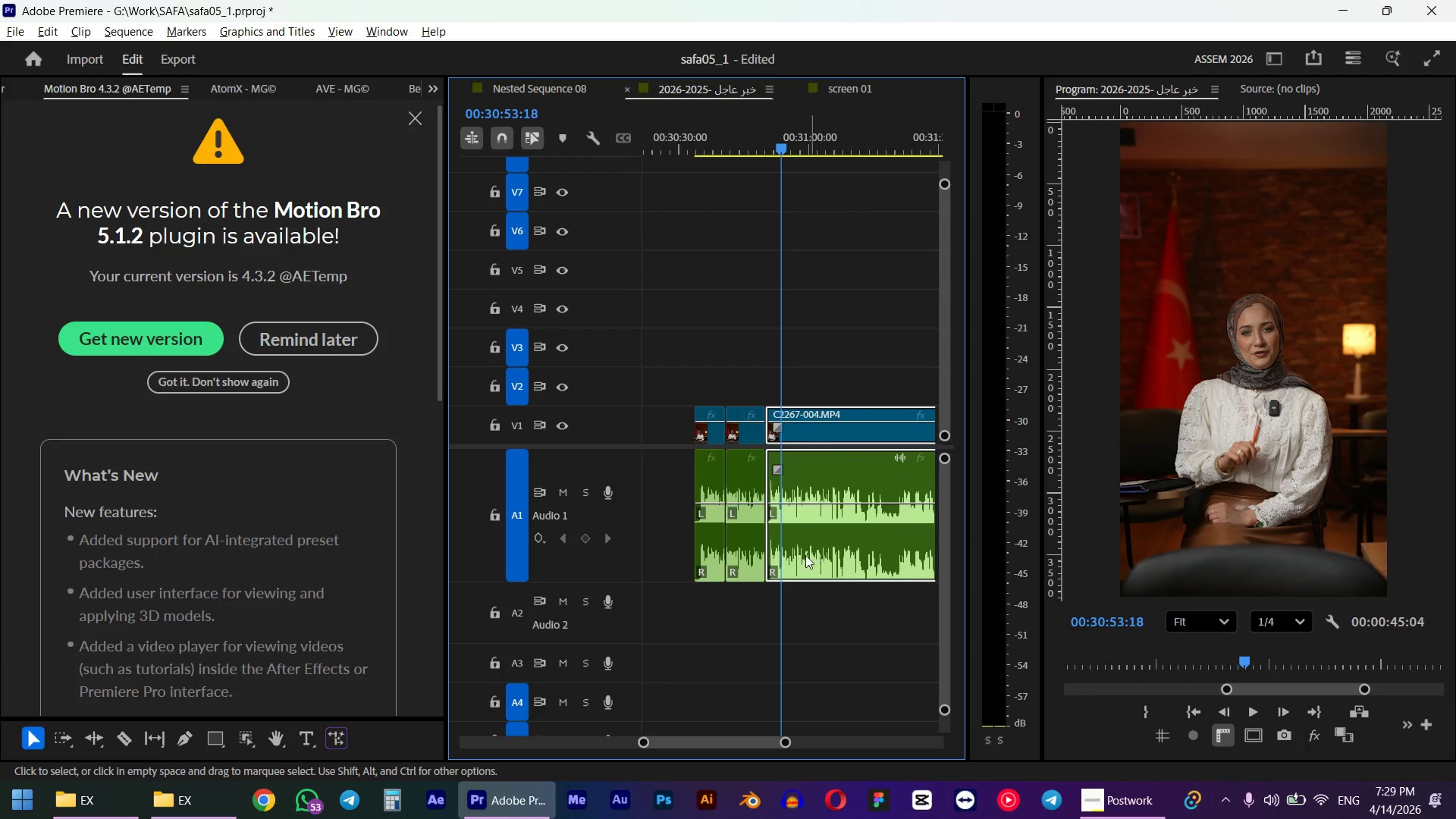 
hold_key(key=AltLeft, duration=0.75)
scroll: coordinate [778, 497], scroll_direction: none, amount: 0.0
 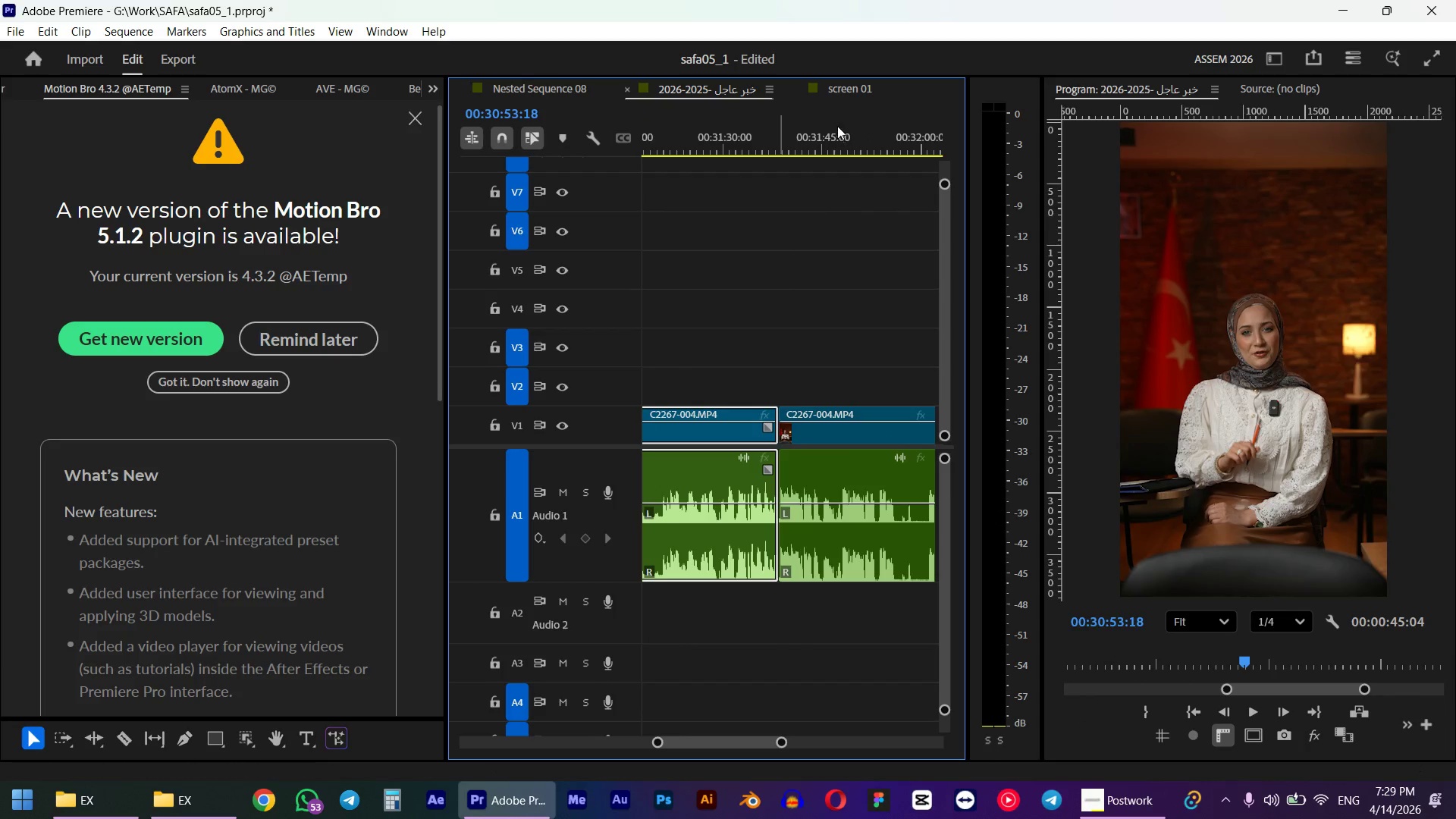 
left_click_drag(start_coordinate=[837, 124], to_coordinate=[781, 143])
 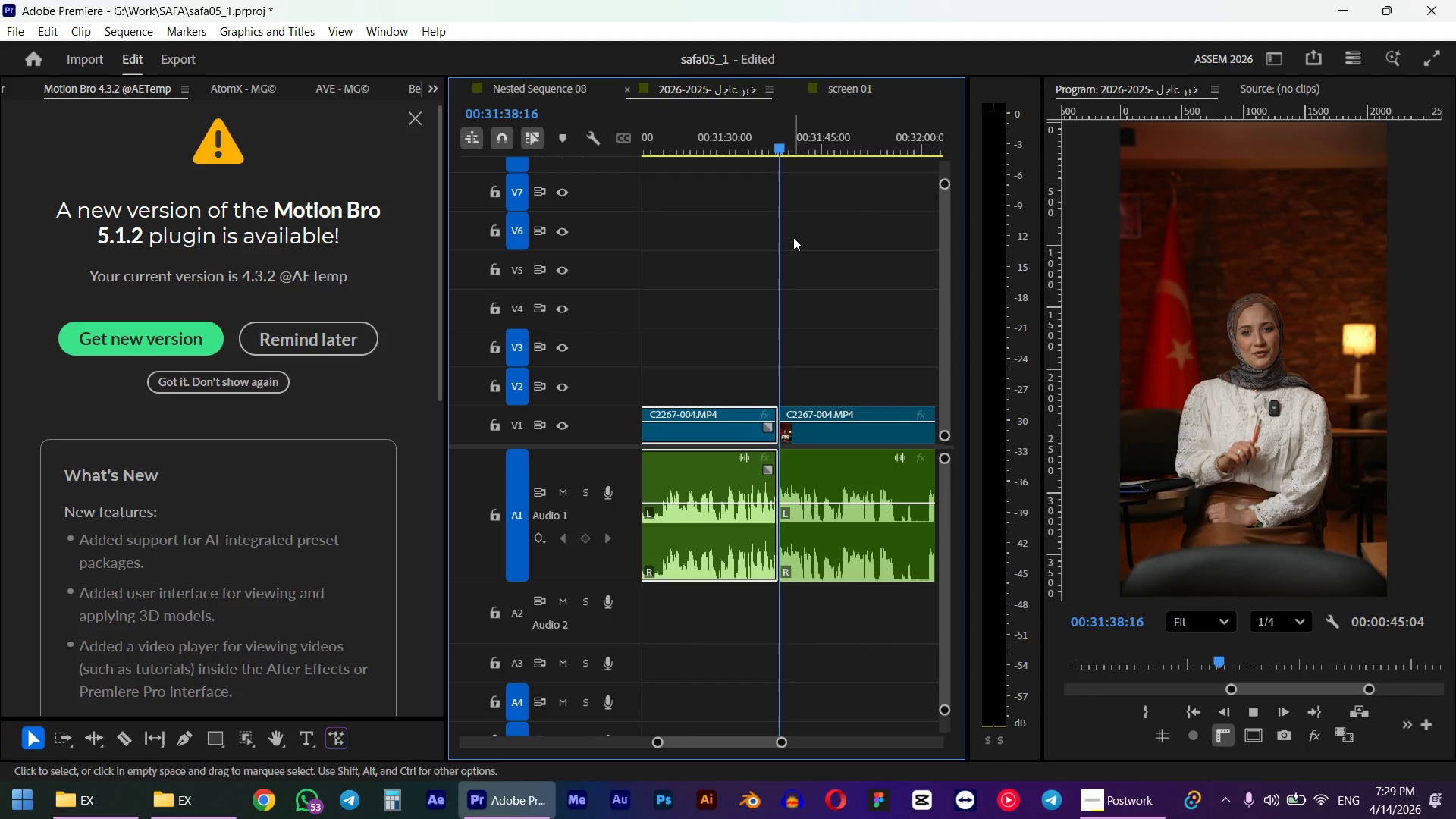 
hold_key(key=ShiftLeft, duration=0.64)
 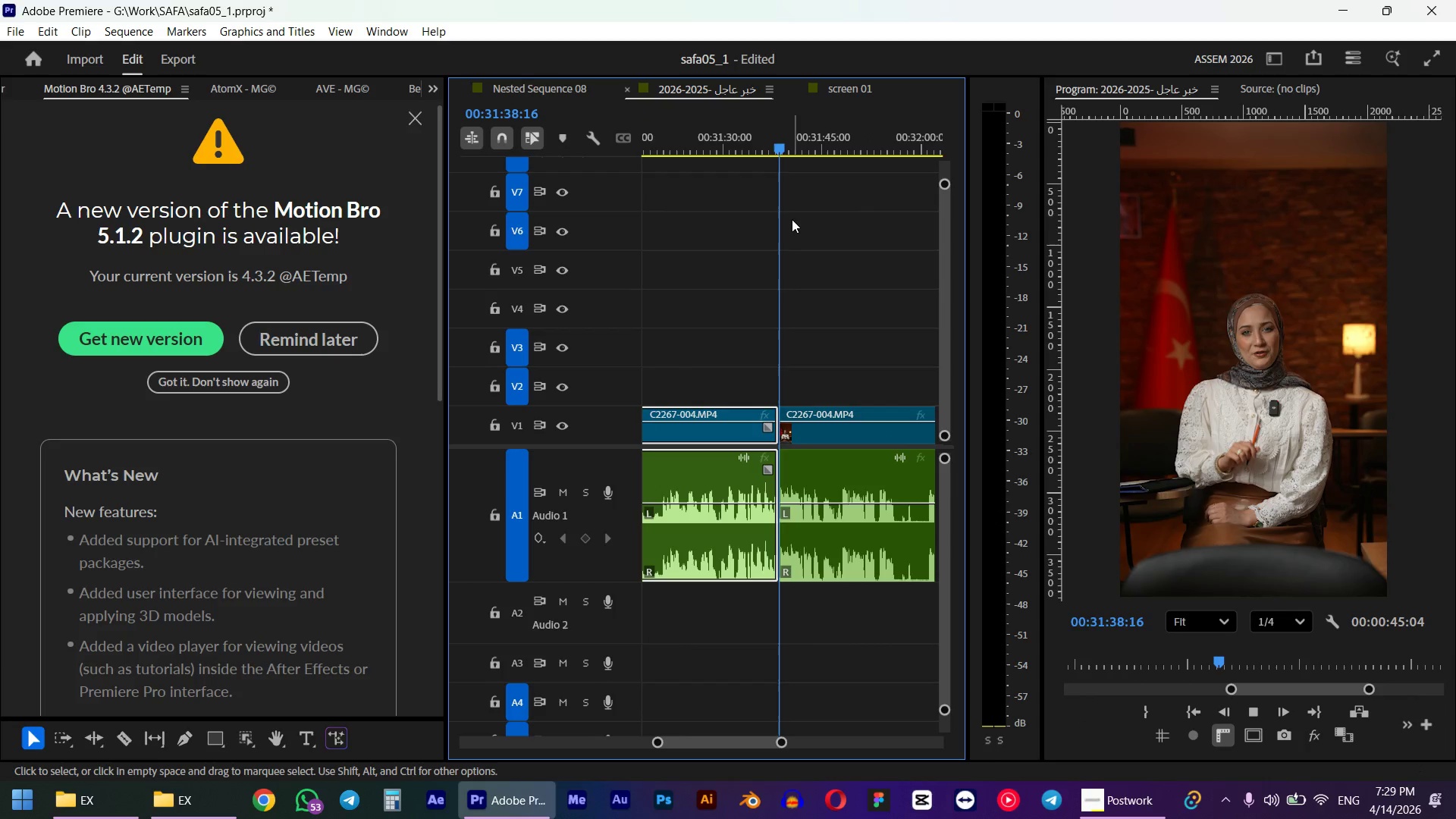 
key(Space)
 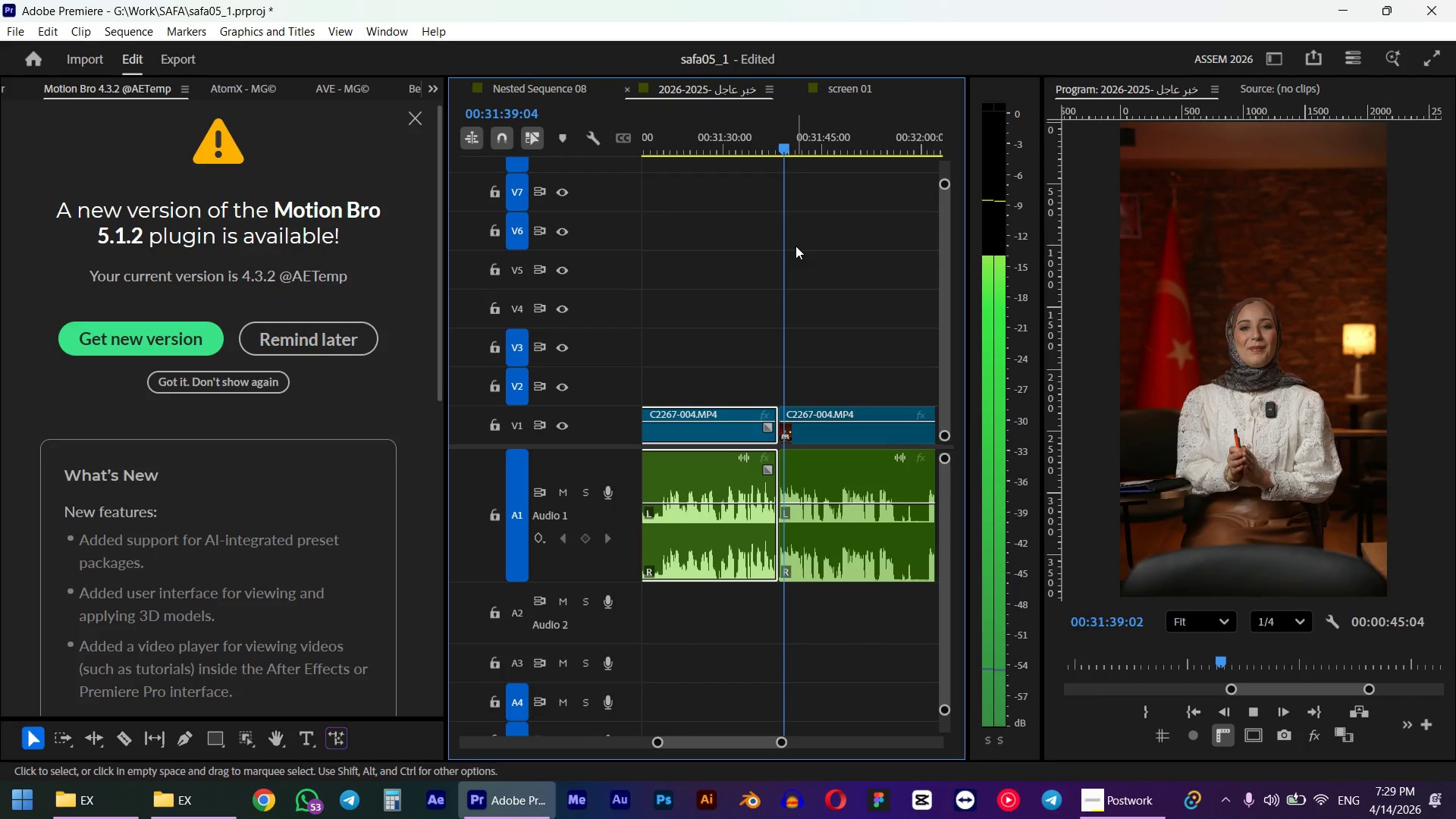 
key(Space)
 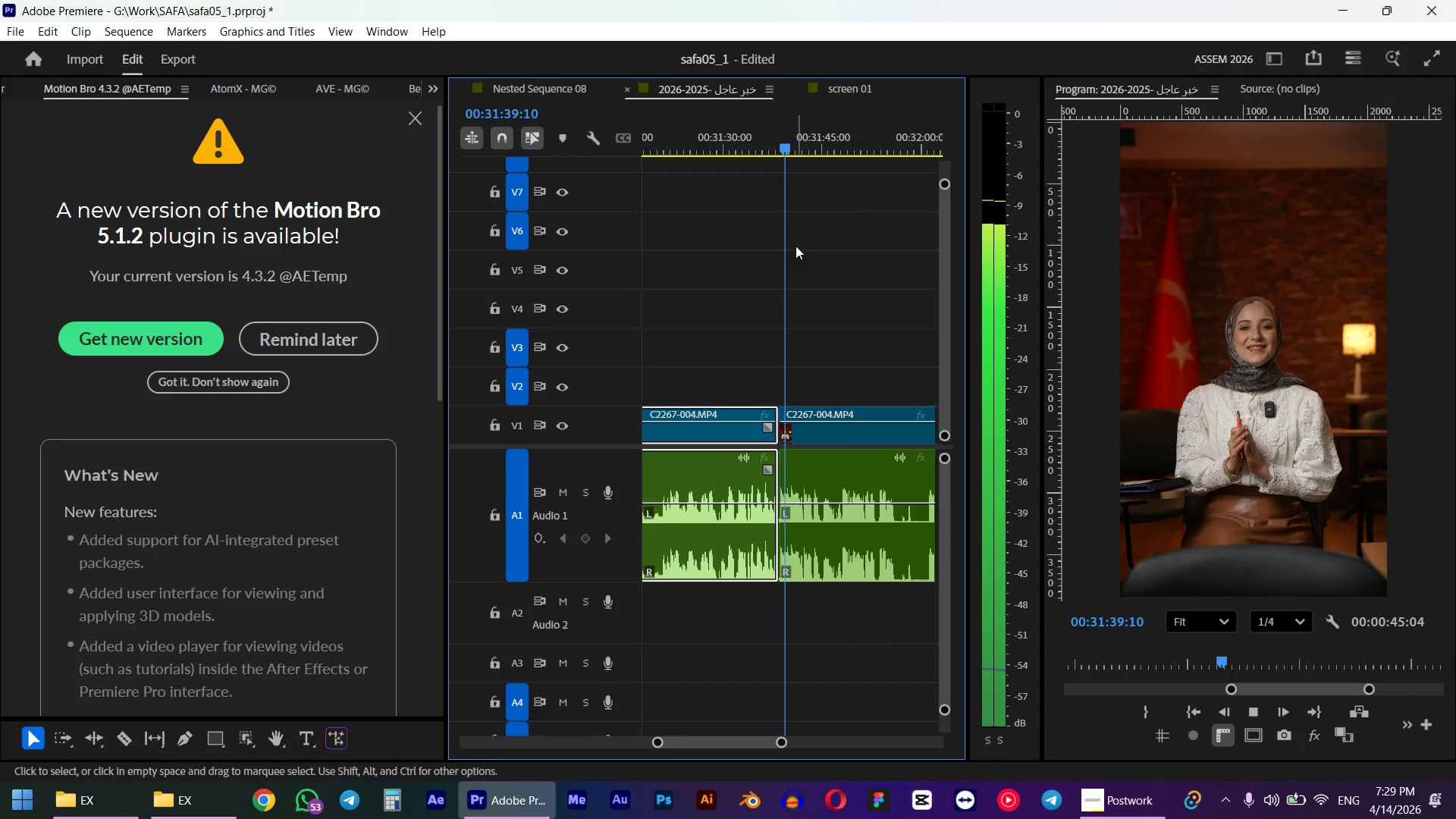 
scroll: coordinate [799, 353], scroll_direction: up, amount: 4.0
 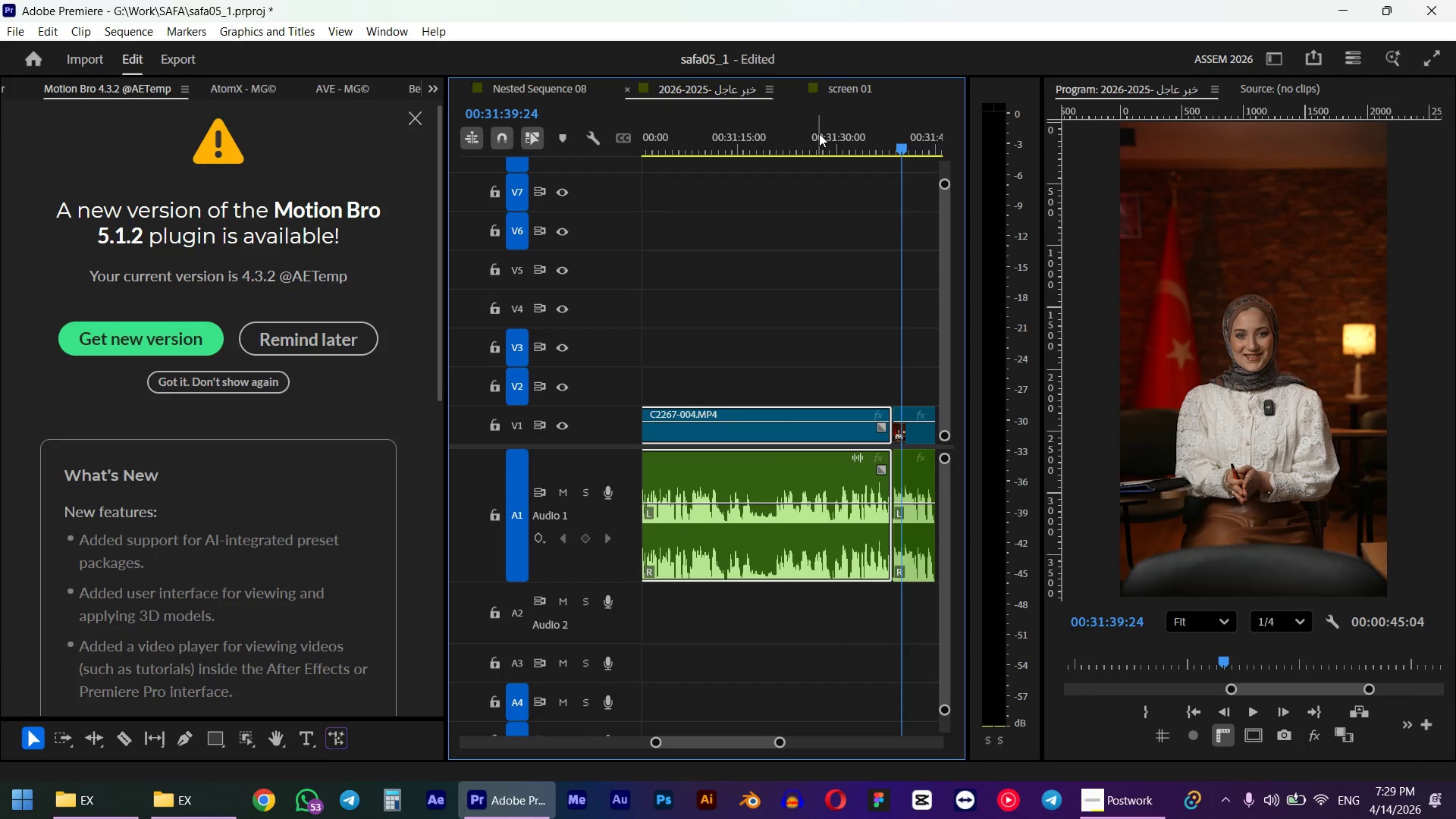 
left_click([819, 133])
 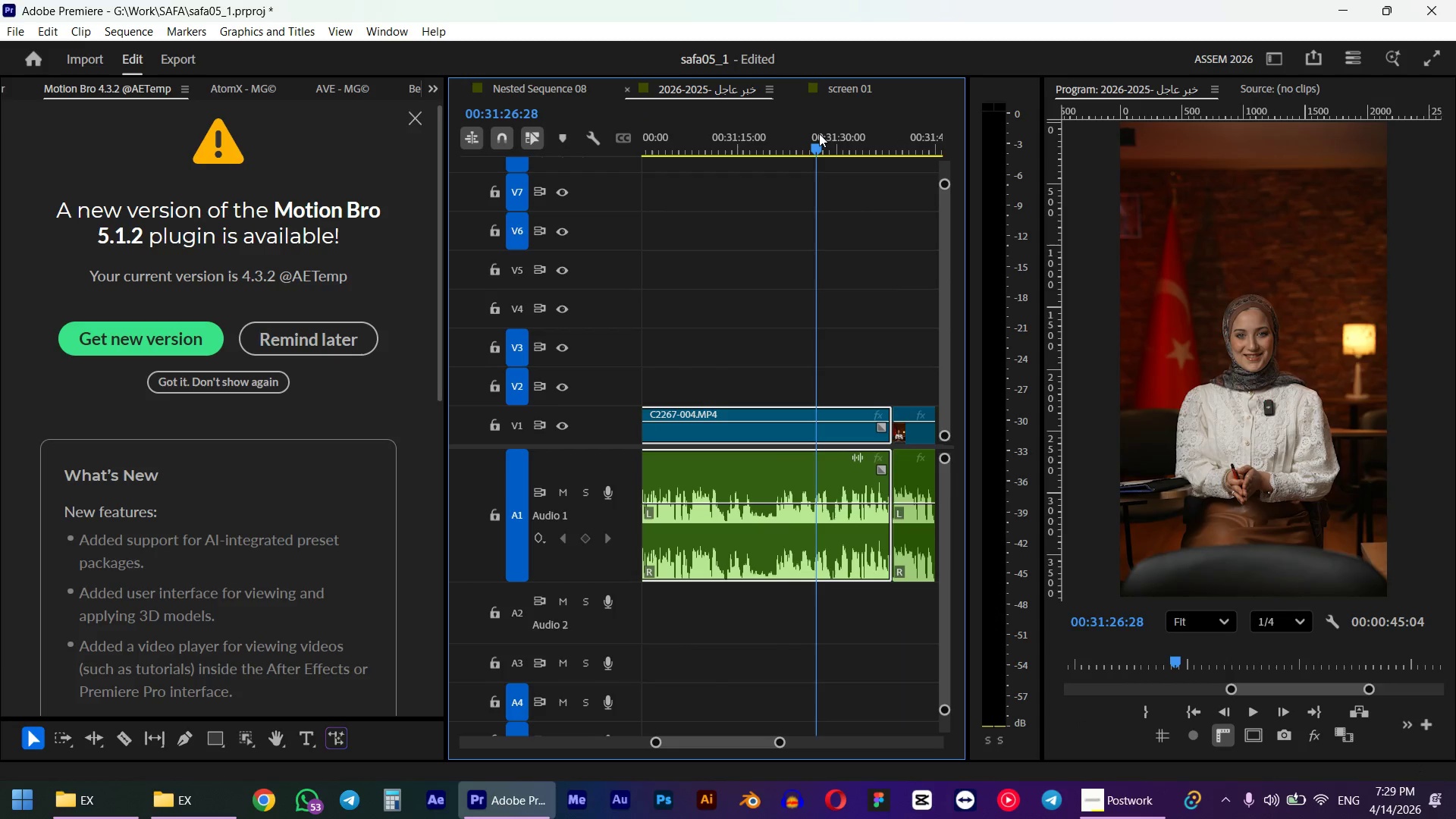 
key(Space)
 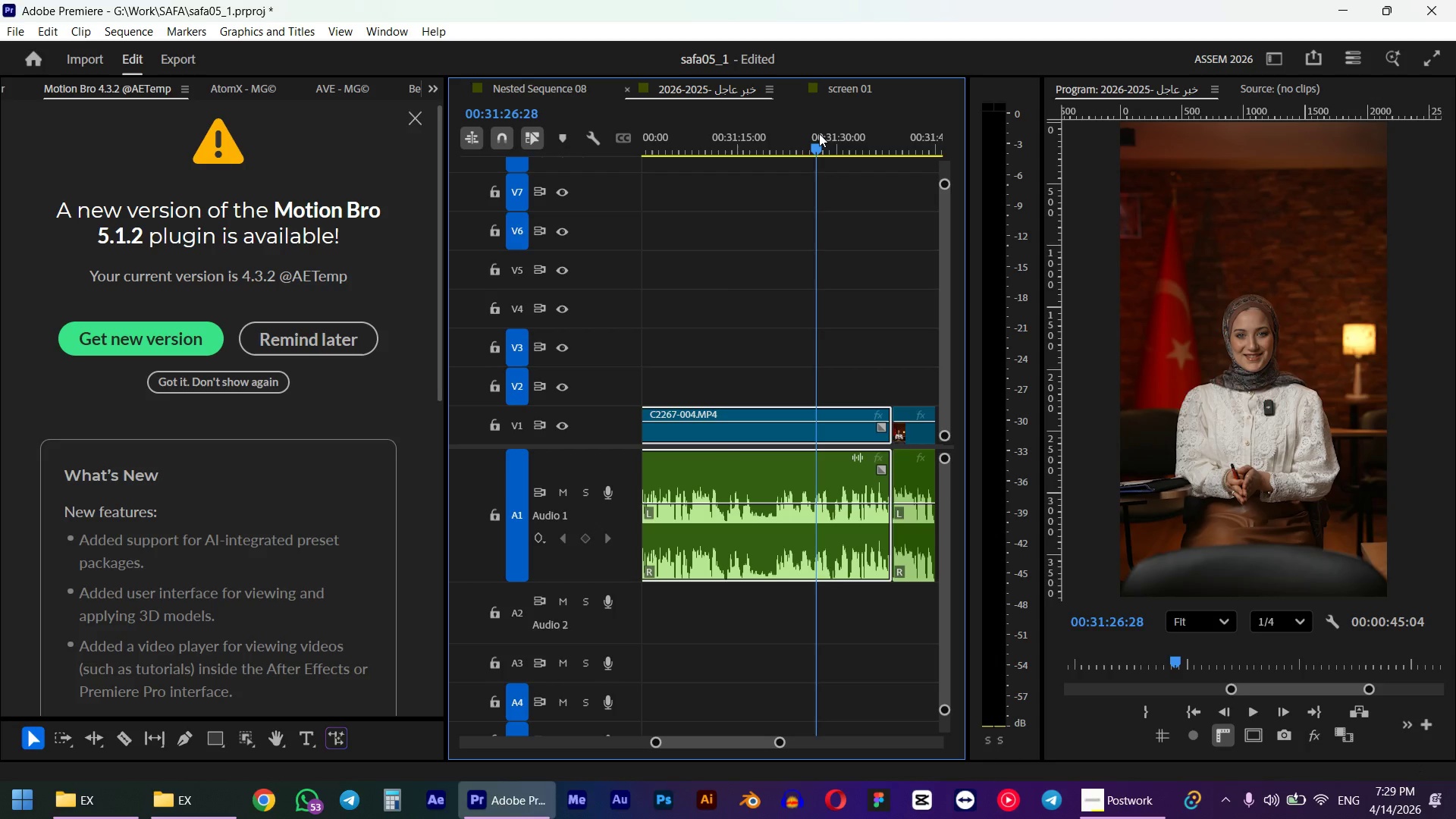 
hold_key(key=AltLeft, duration=0.44)
scroll: coordinate [874, 422], scroll_direction: up, amount: 4.0
 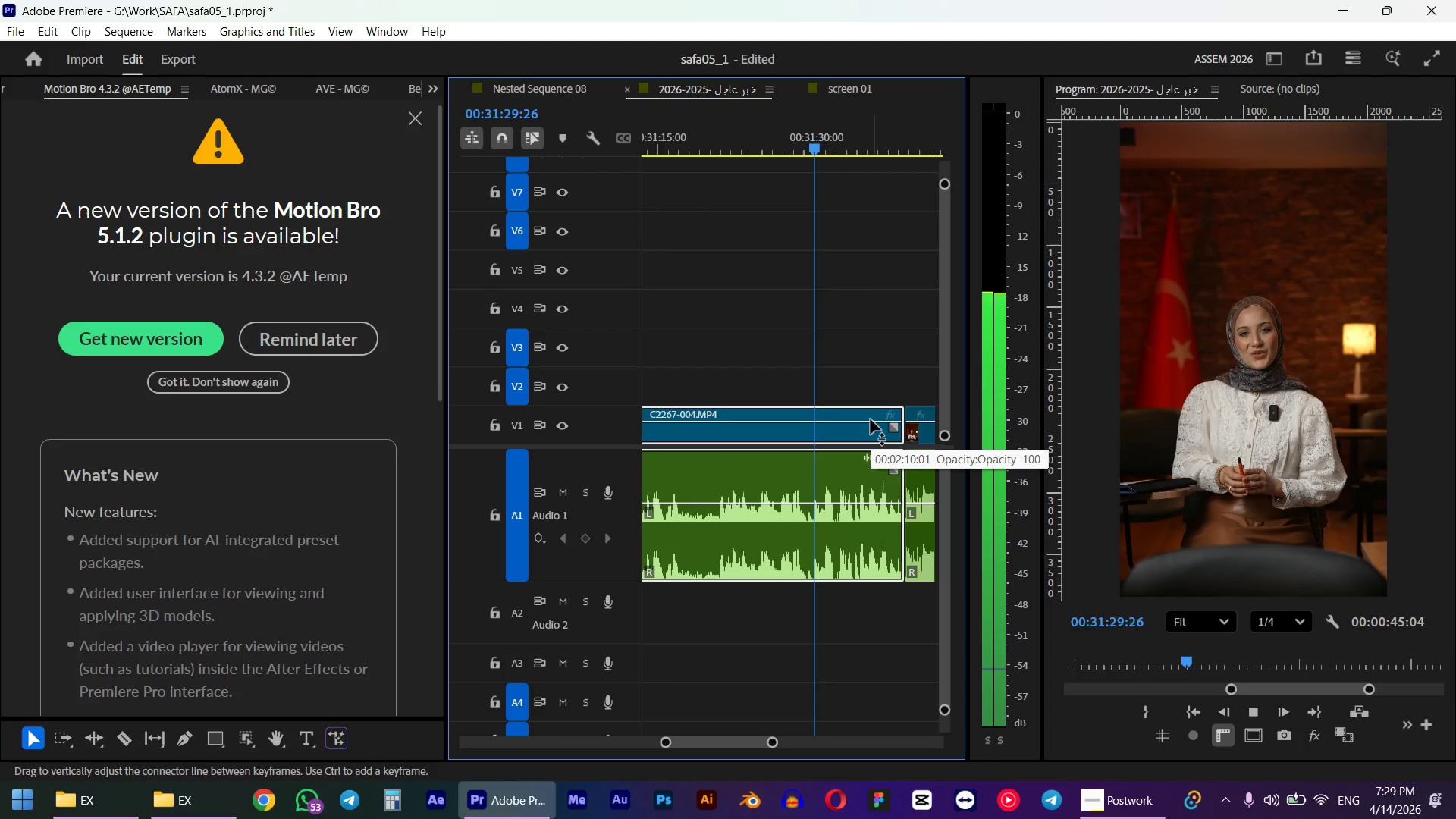 
wait(8.39)
 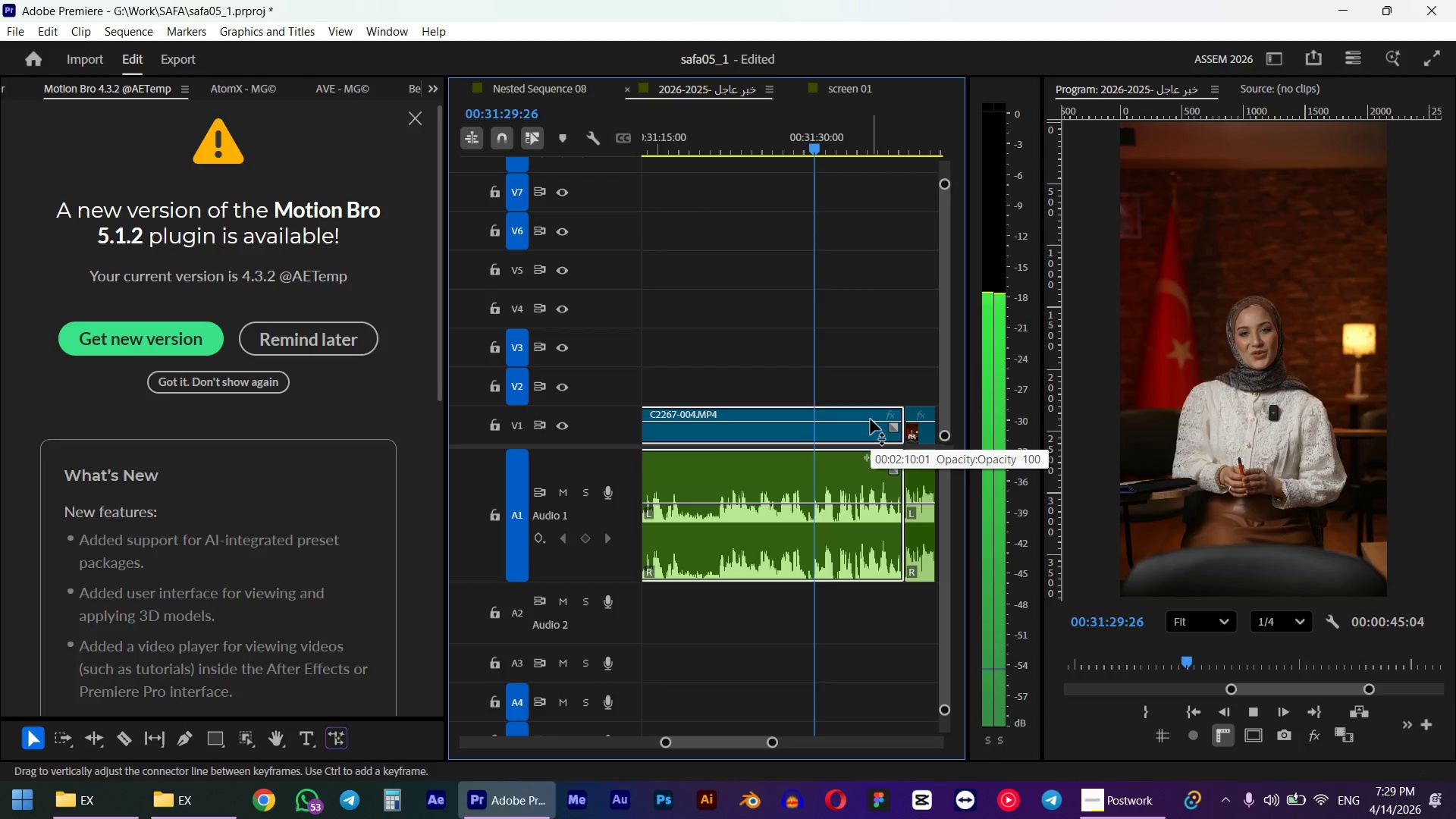 
hold_key(key=AltLeft, duration=0.34)
scroll: coordinate [869, 426], scroll_direction: down, amount: 7.0
 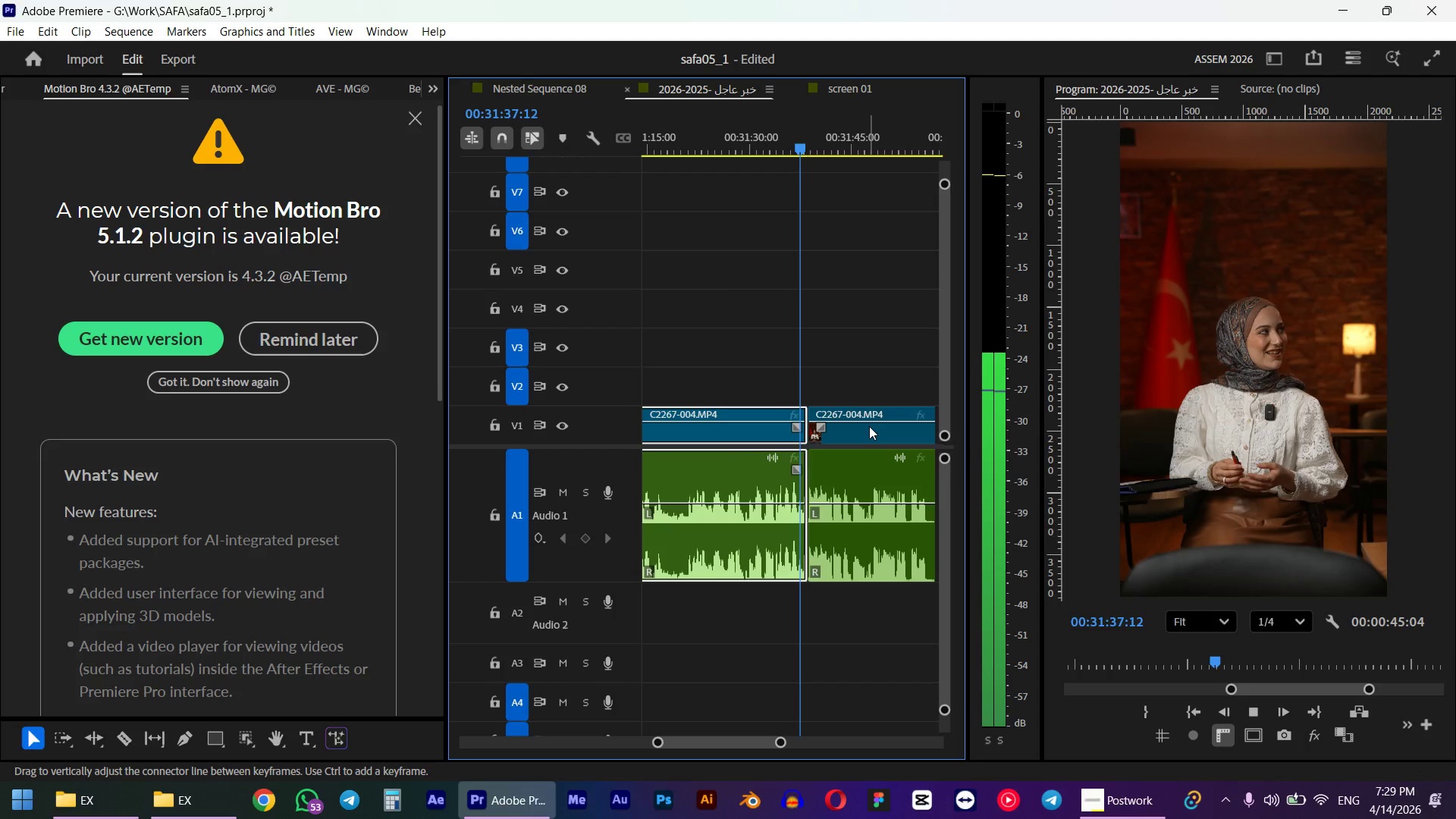 
hold_key(key=AltLeft, duration=0.47)
scroll: coordinate [879, 451], scroll_direction: down, amount: 8.0
 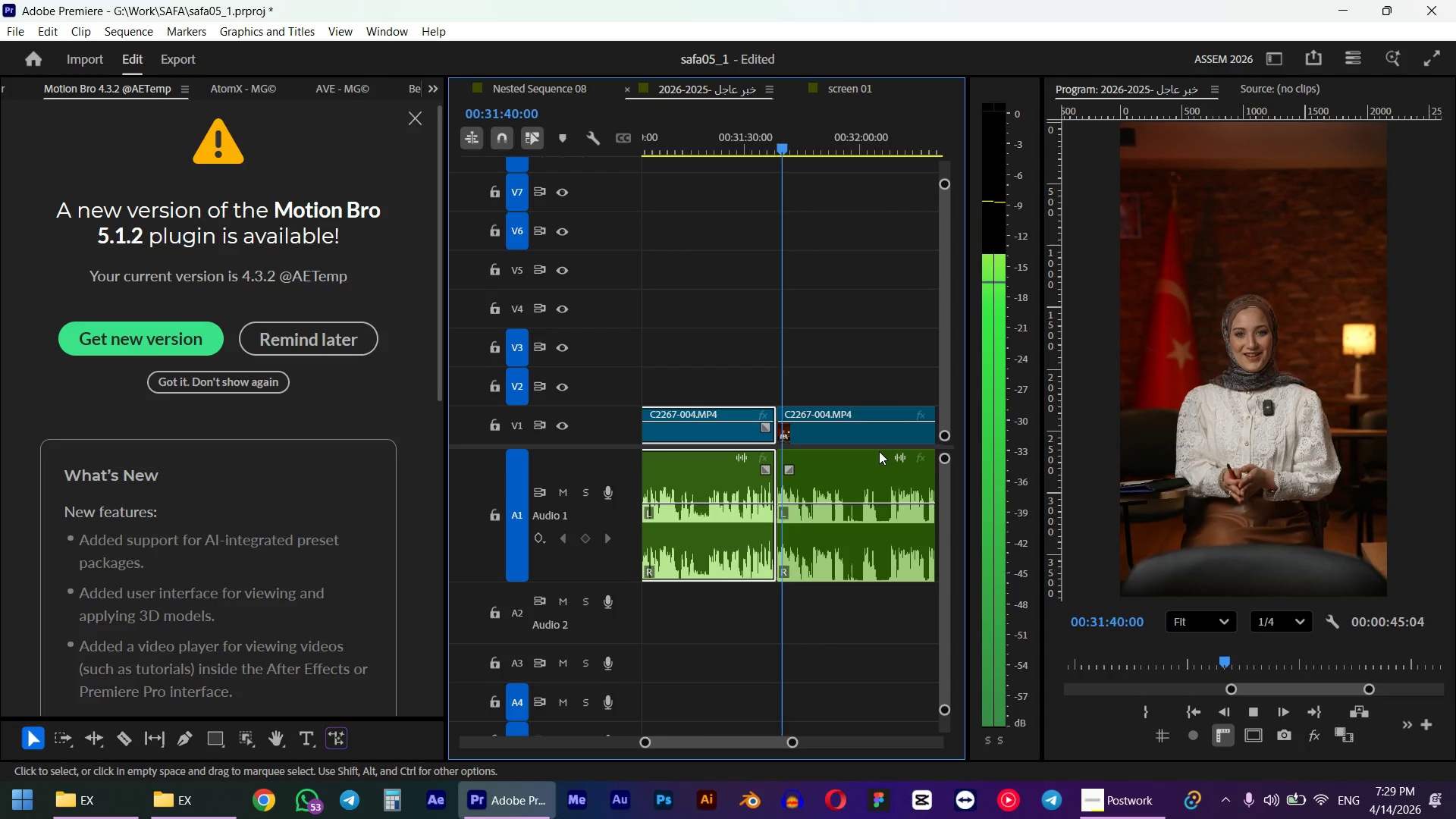 
hold_key(key=AltLeft, duration=0.36)
 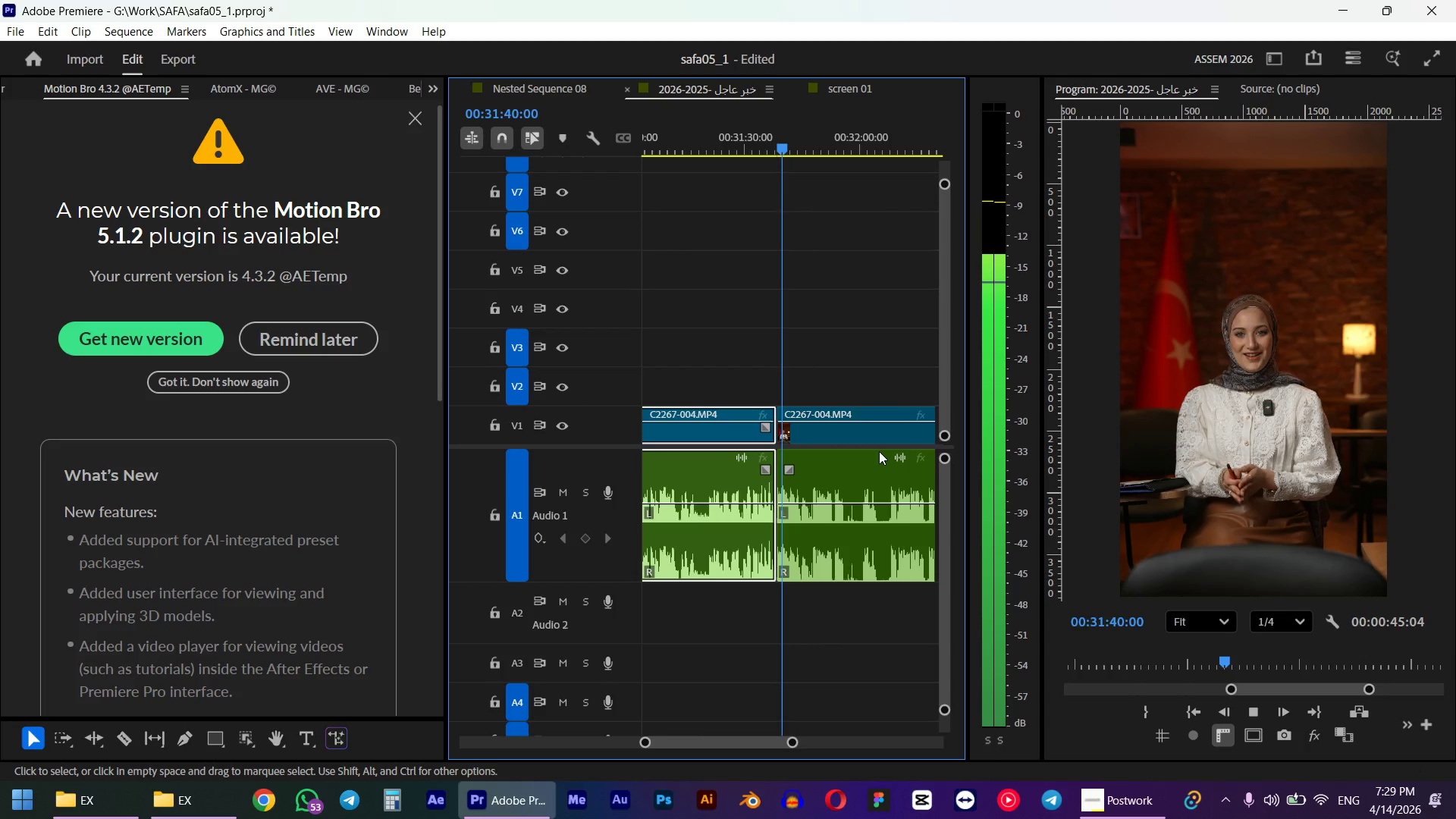 
scroll: coordinate [876, 460], scroll_direction: down, amount: 4.0
 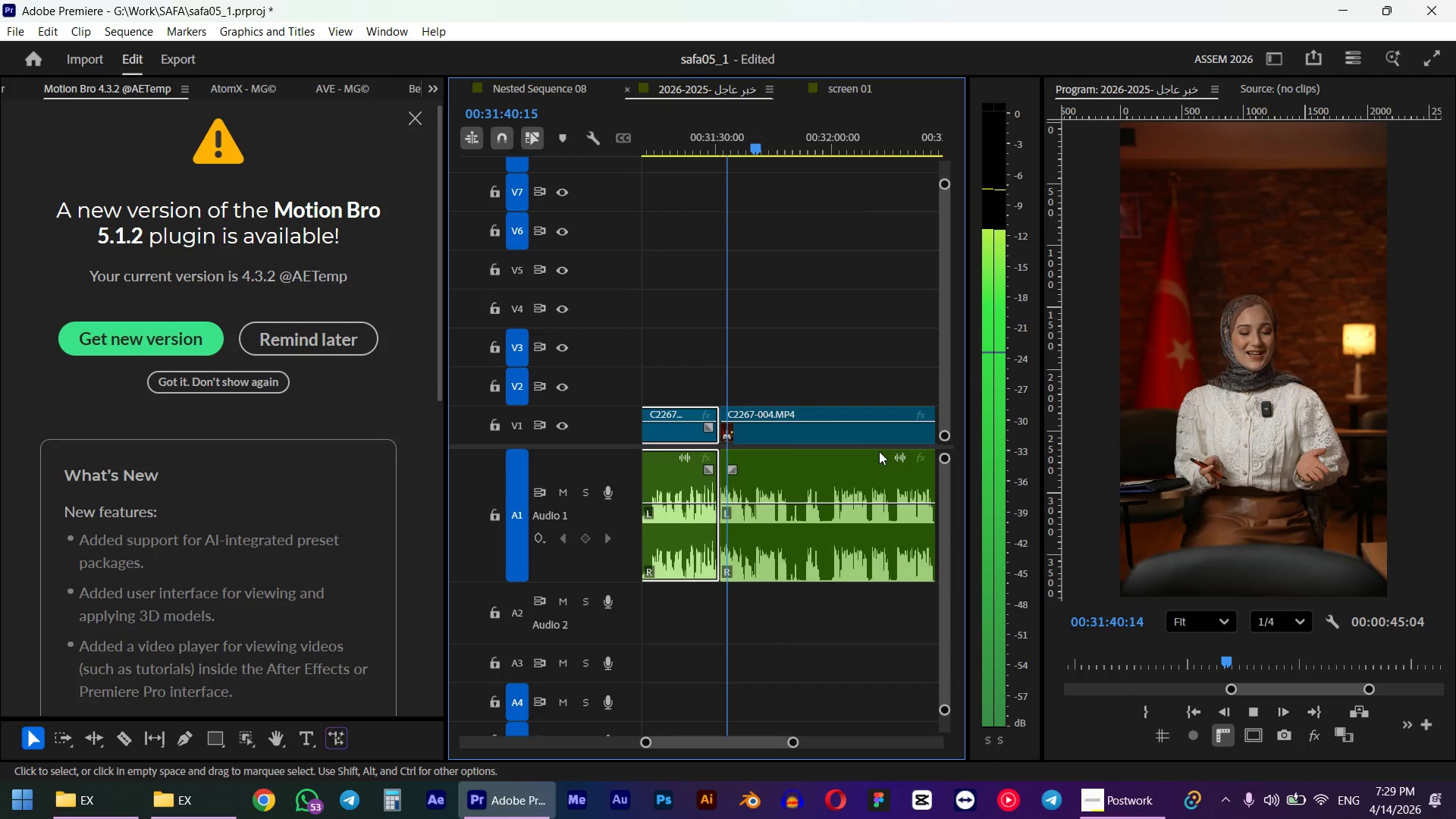 
key(Space)
 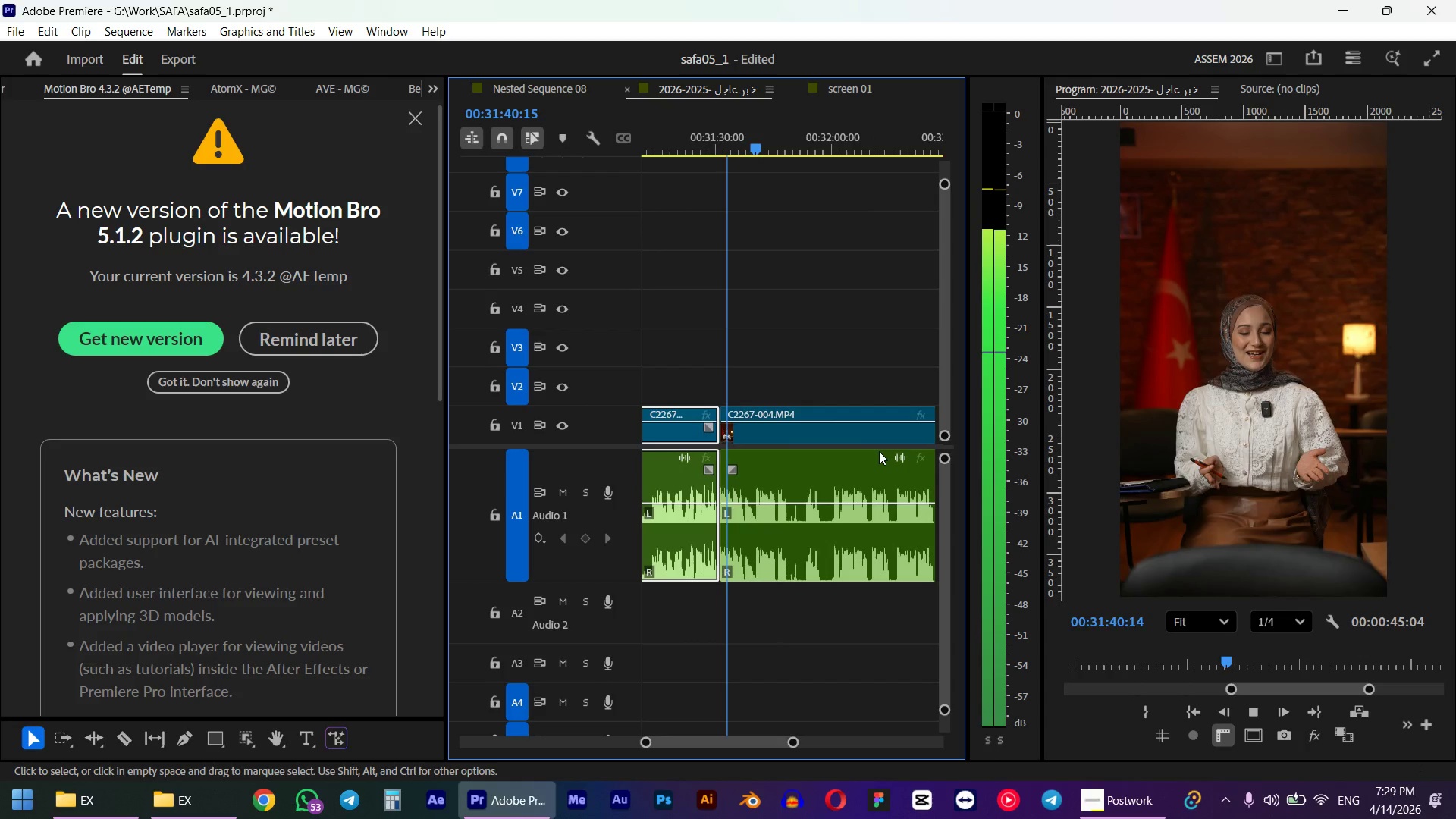 
hold_key(key=AltLeft, duration=0.84)
hold_key(key=AltLeft, duration=0.47)
scroll: coordinate [809, 539], scroll_direction: up, amount: 22.0
 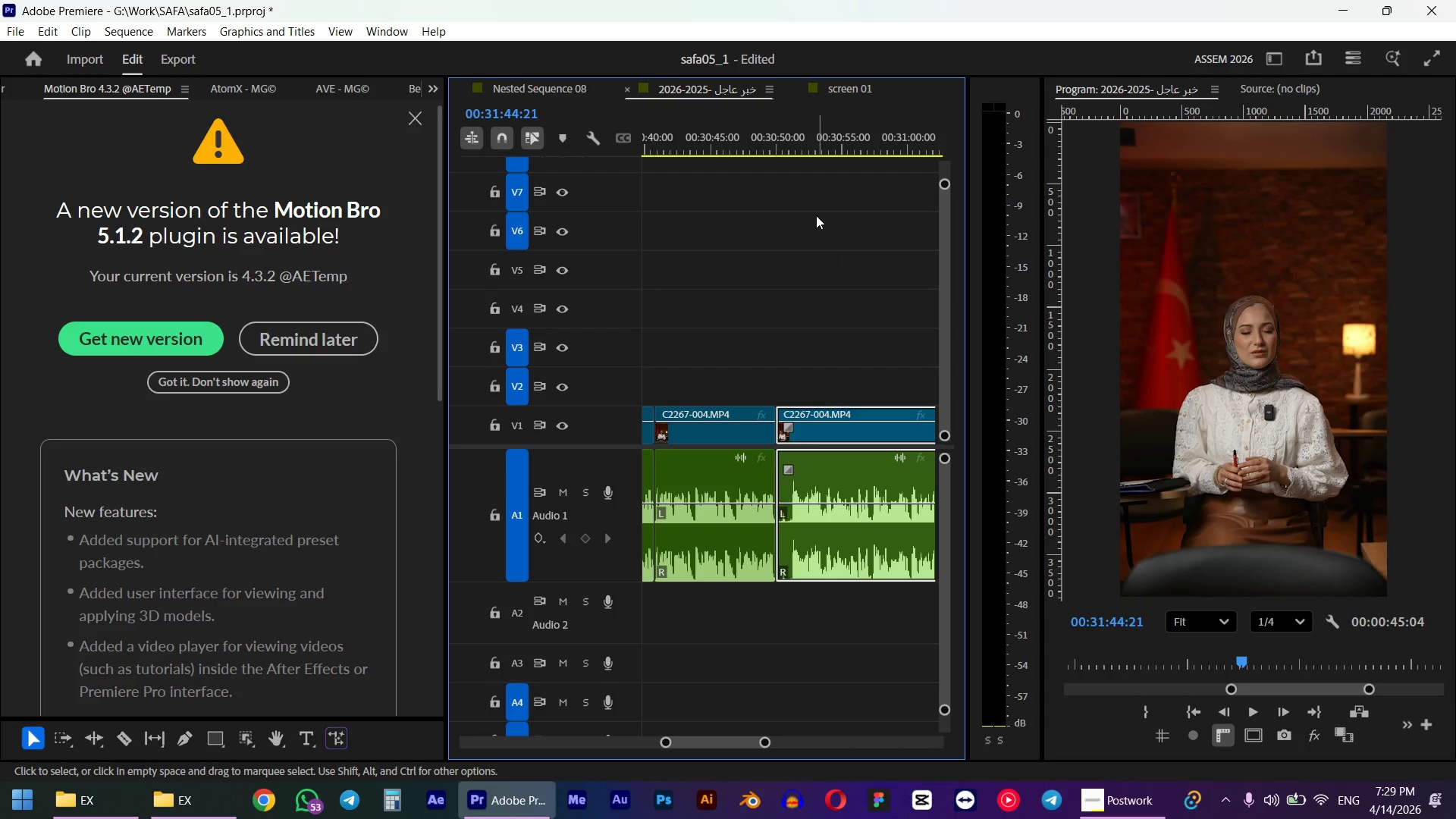 
left_click_drag(start_coordinate=[802, 136], to_coordinate=[774, 137])
 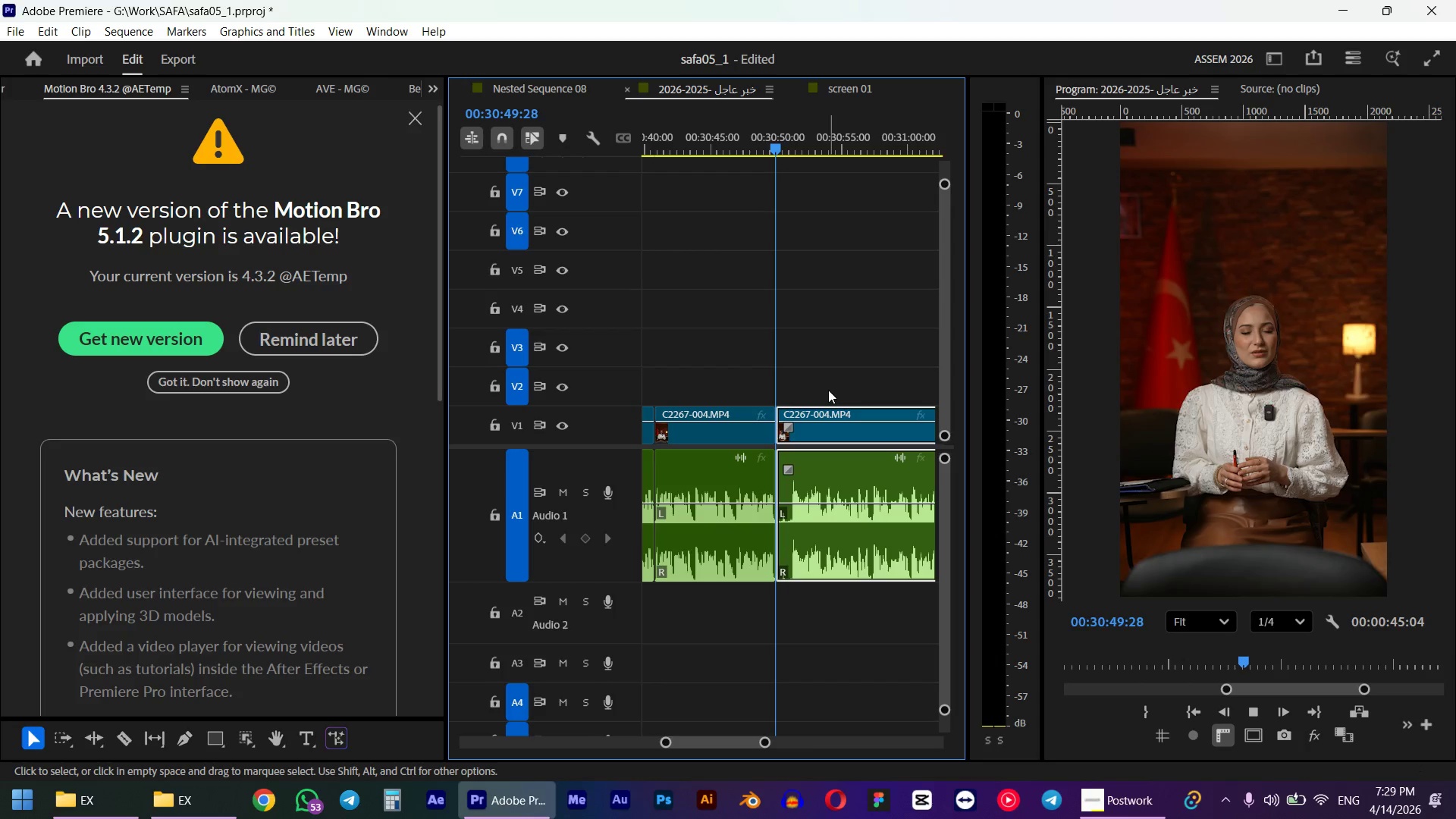 
hold_key(key=ShiftLeft, duration=0.33)
 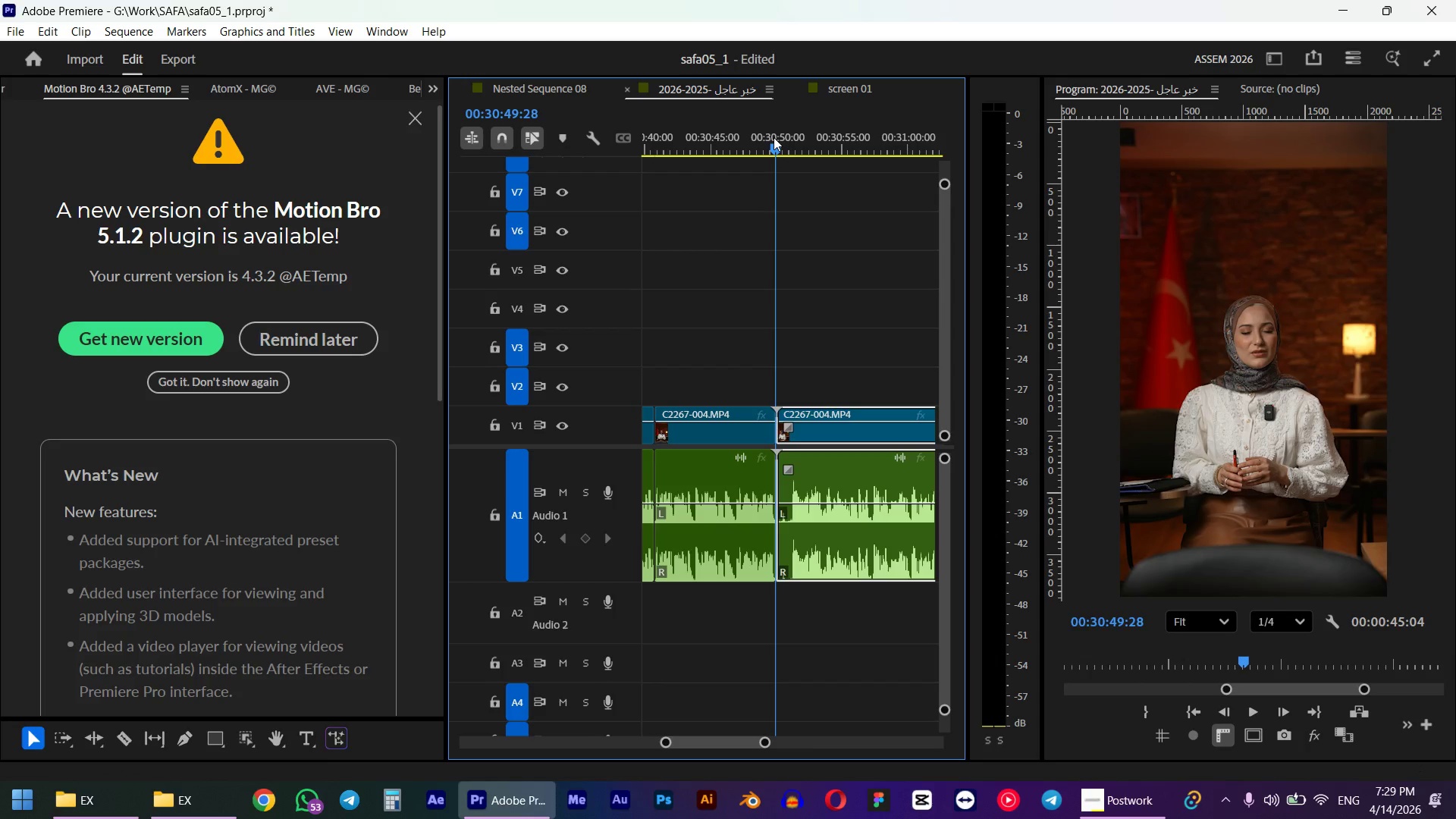 
key(Space)
 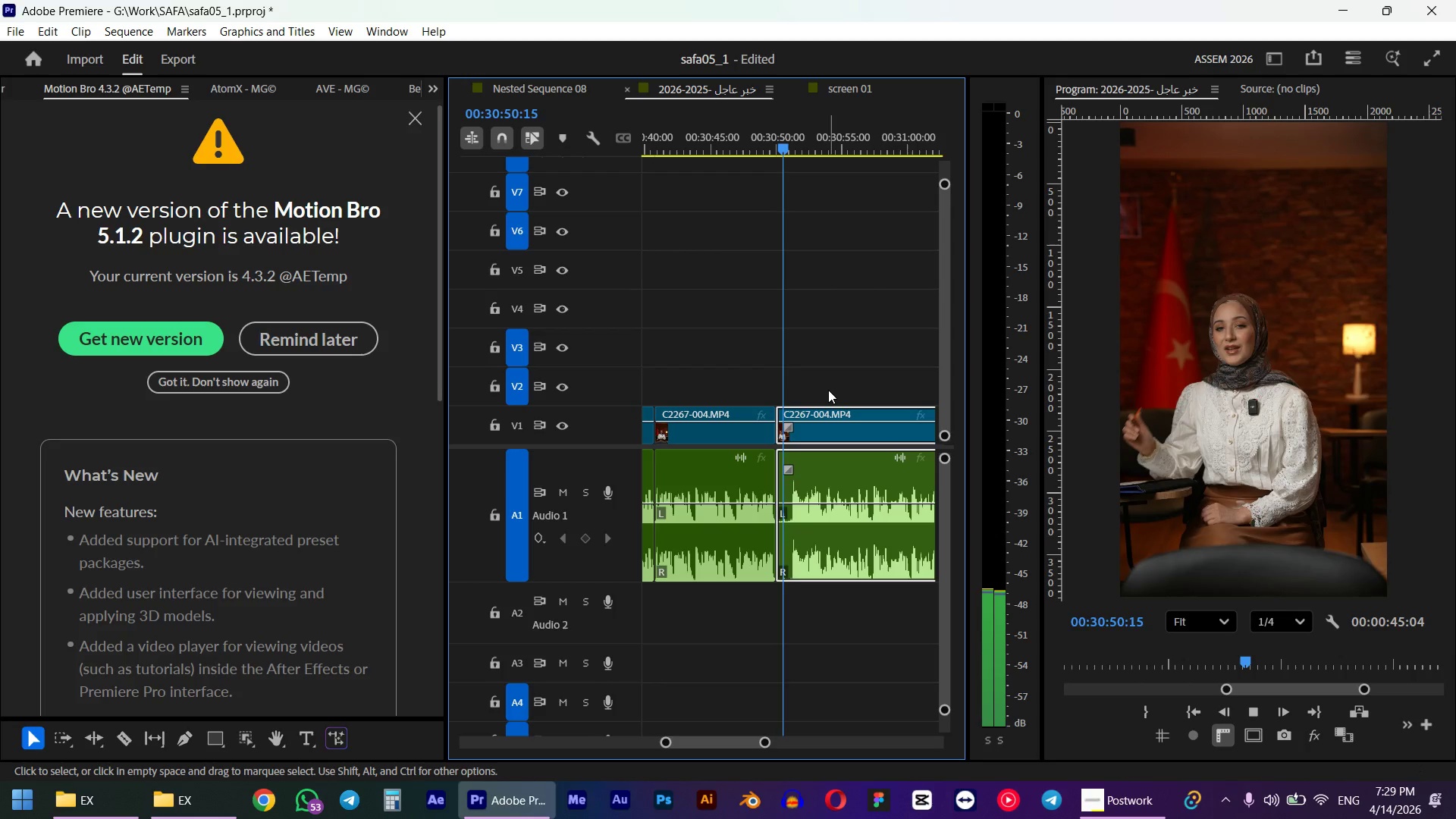 
hold_key(key=AltLeft, duration=0.31)
scroll: coordinate [858, 500], scroll_direction: down, amount: 3.0
 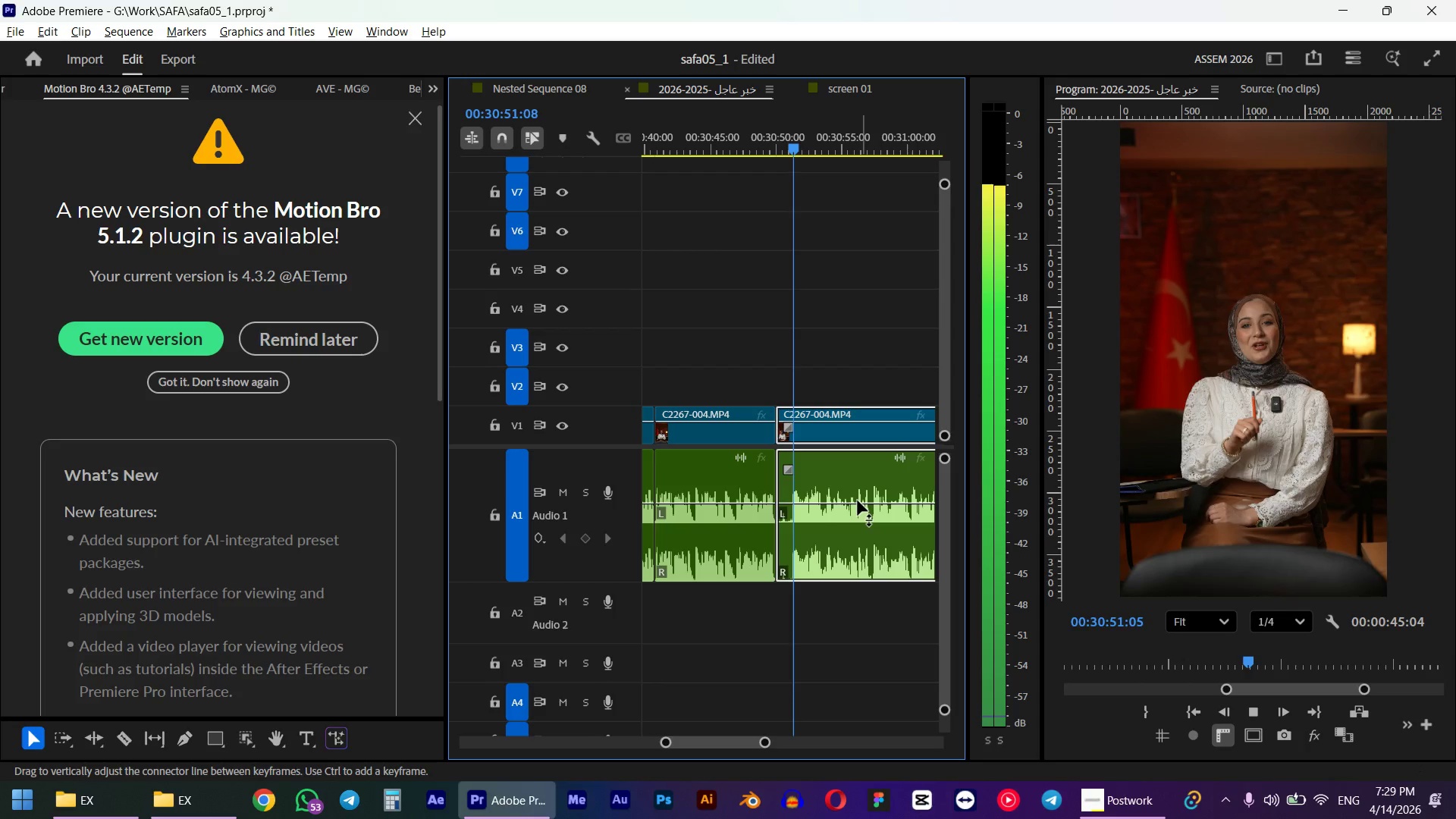 
hold_key(key=AltLeft, duration=0.55)
 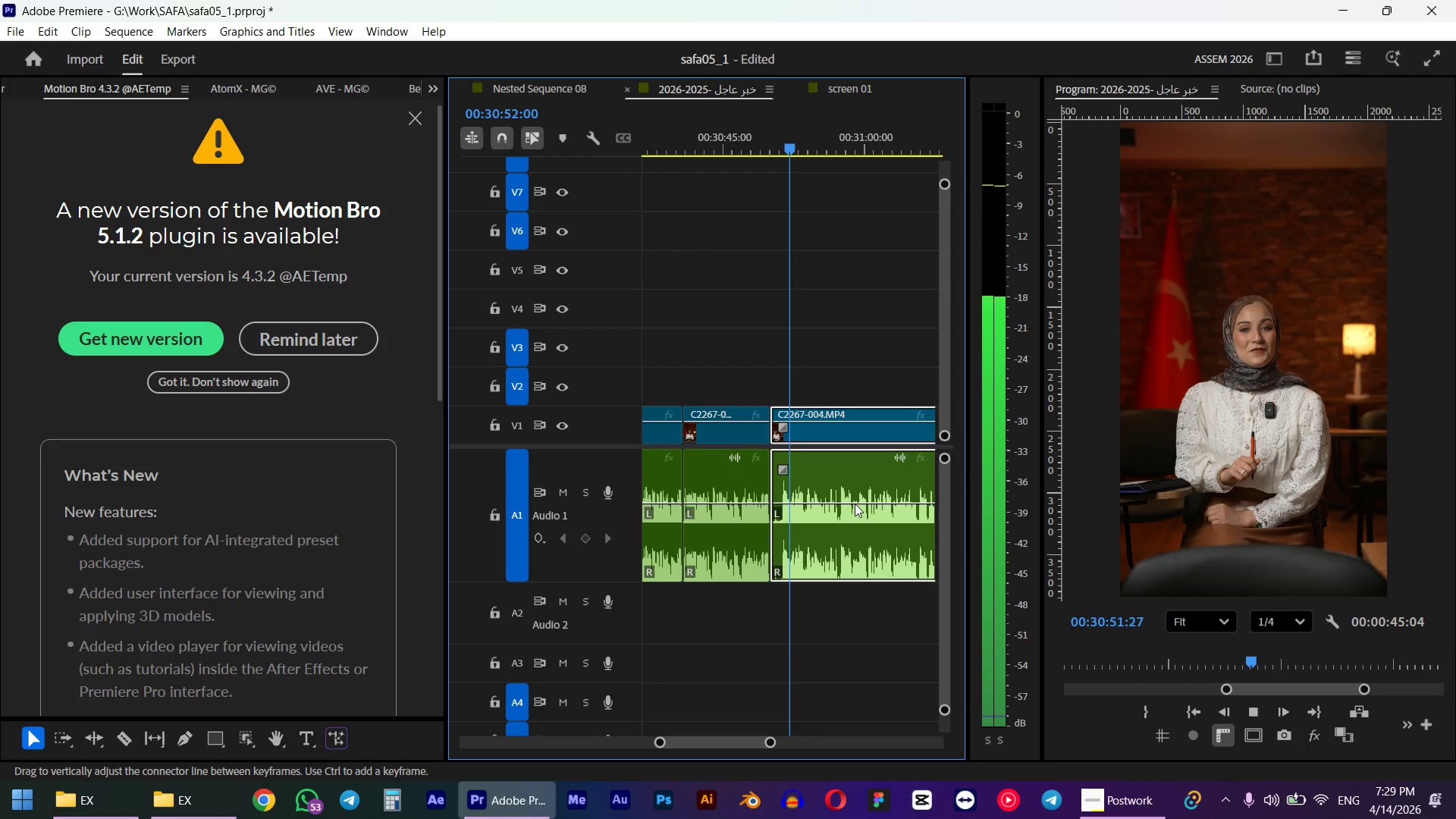 
hold_key(key=AltLeft, duration=0.34)
 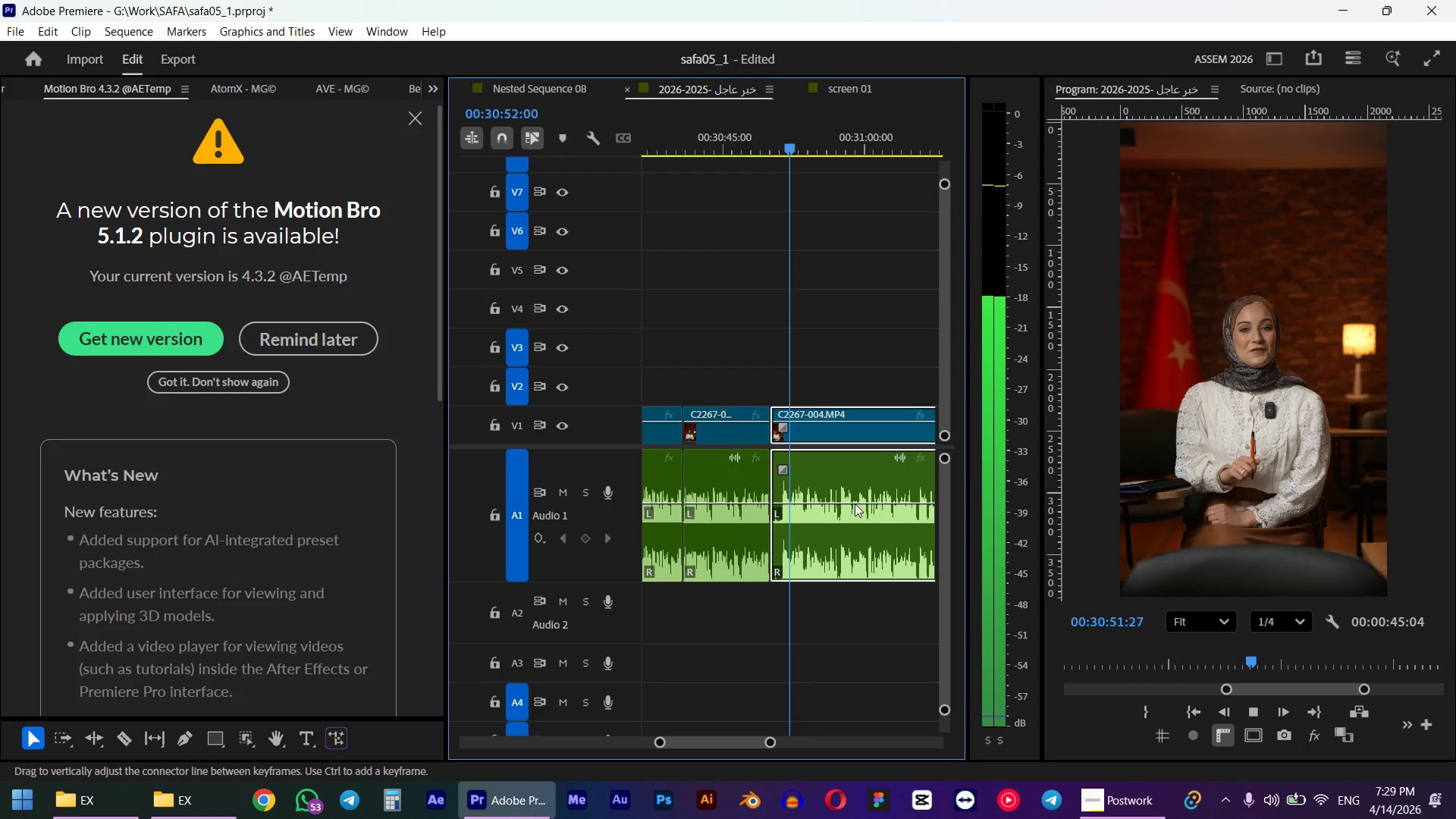 
scroll: coordinate [813, 501], scroll_direction: up, amount: 5.0
 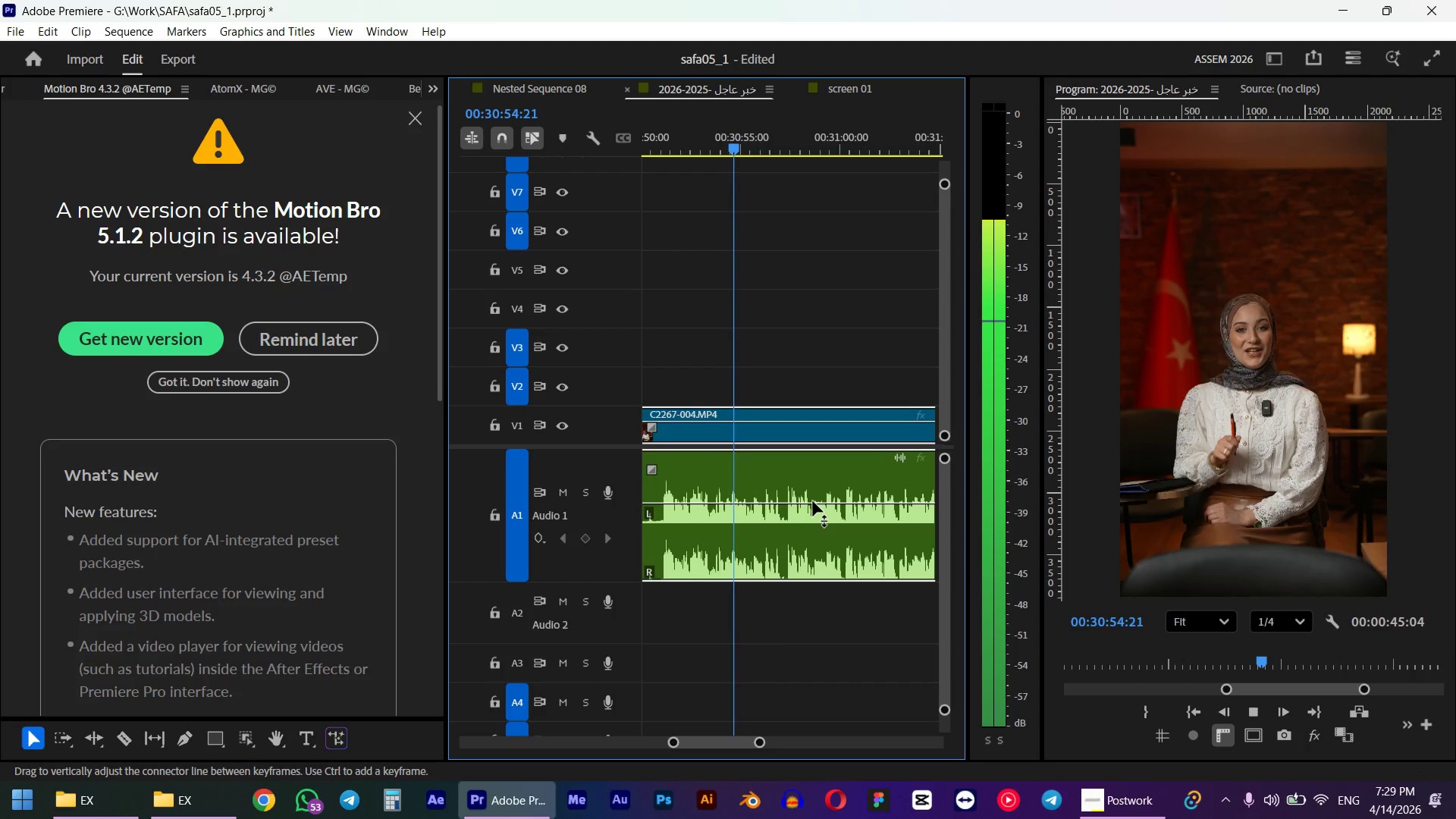 
key(Space)
 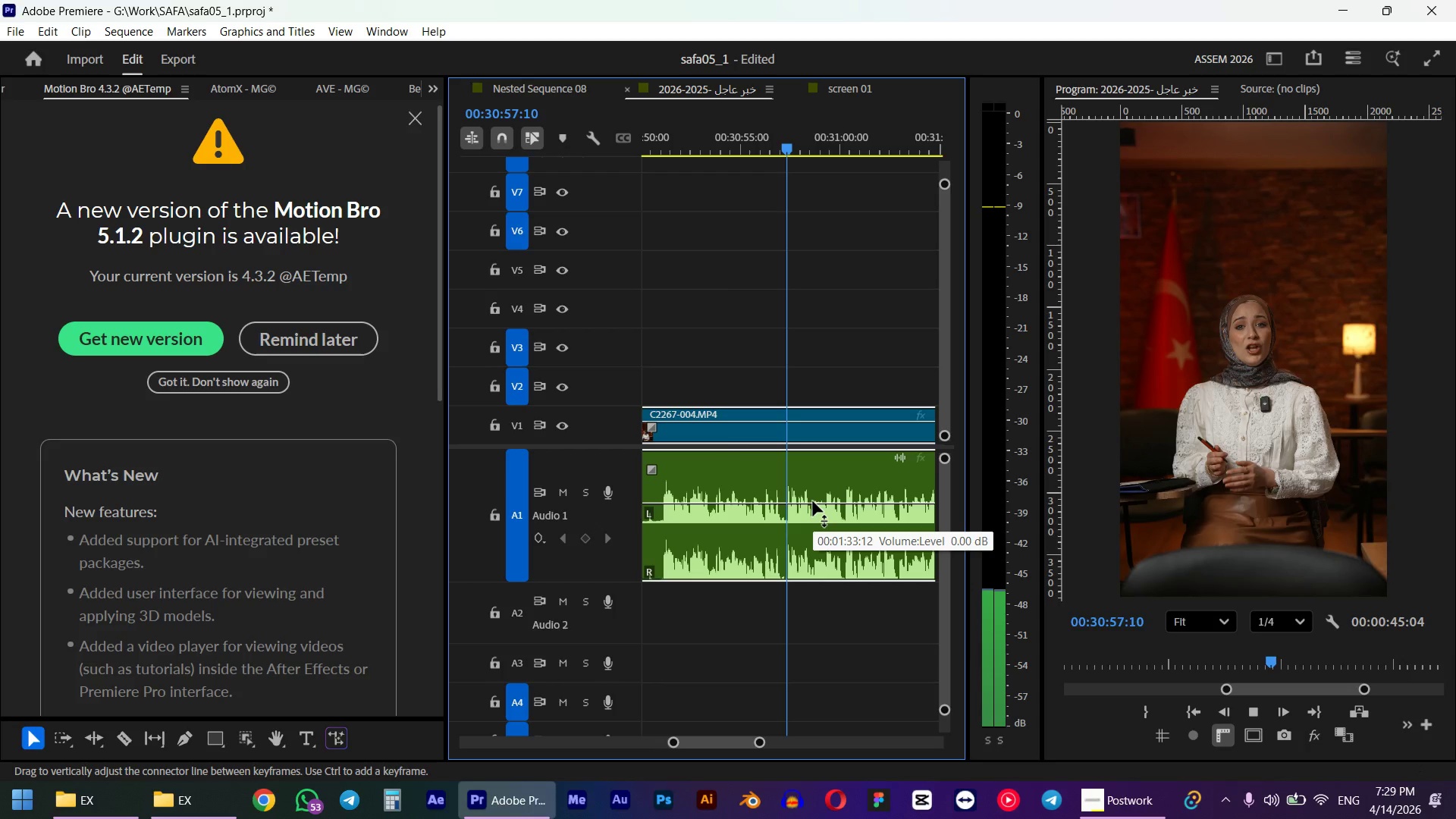 
hold_key(key=AltLeft, duration=0.36)
scroll: coordinate [730, 378], scroll_direction: up, amount: 5.0
 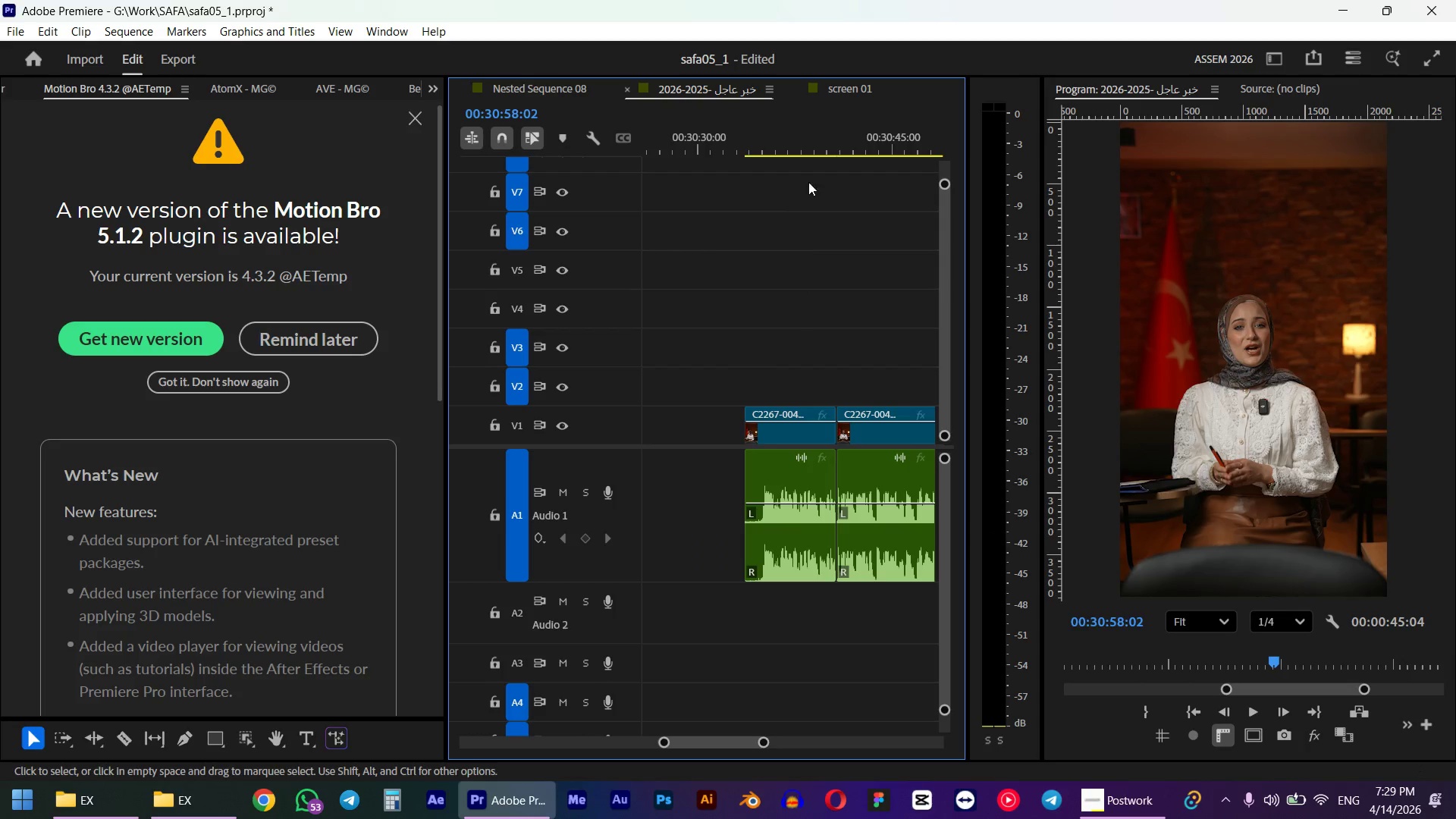 
left_click_drag(start_coordinate=[812, 143], to_coordinate=[734, 152])
 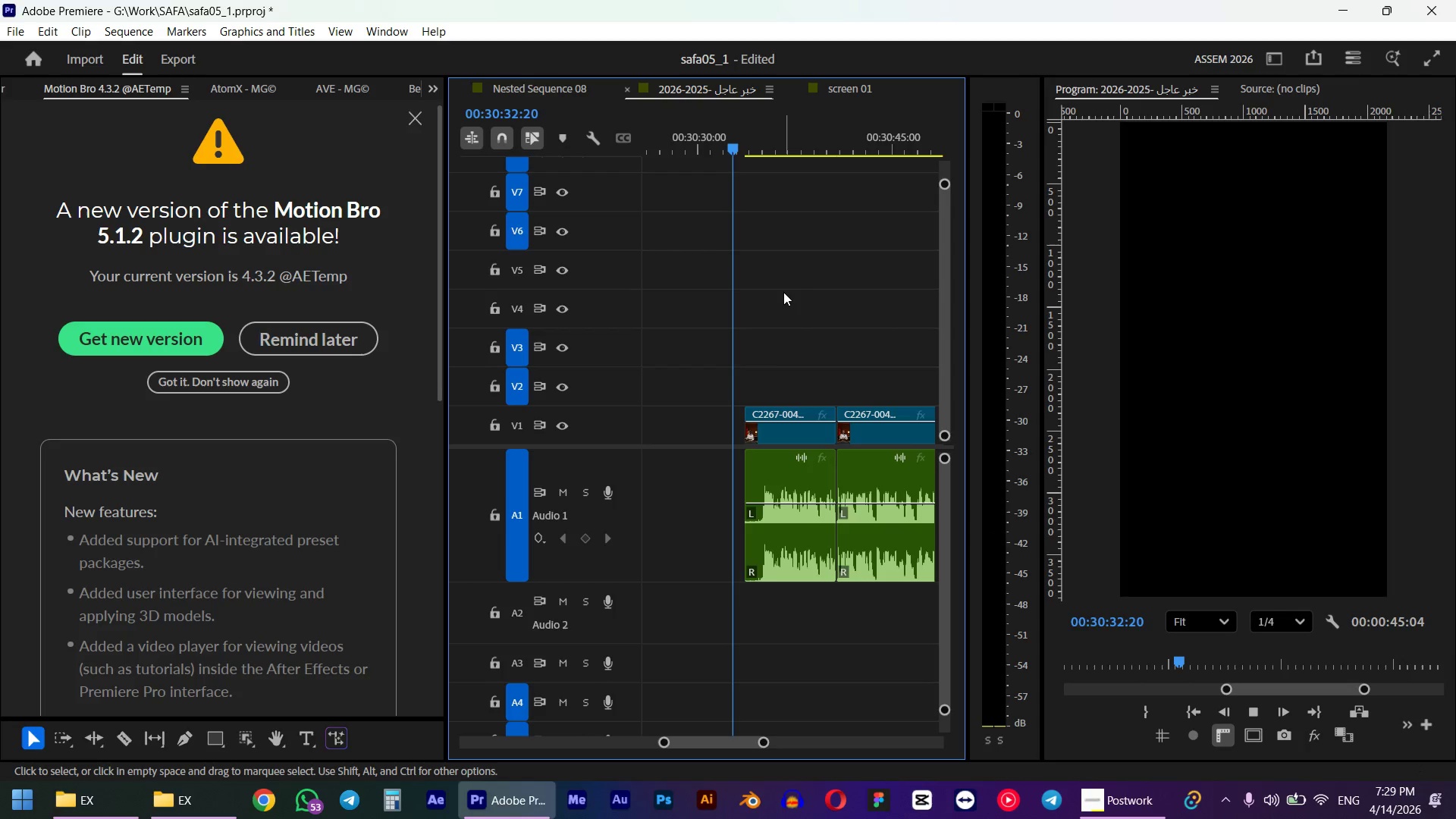 
hold_key(key=ShiftLeft, duration=0.39)
 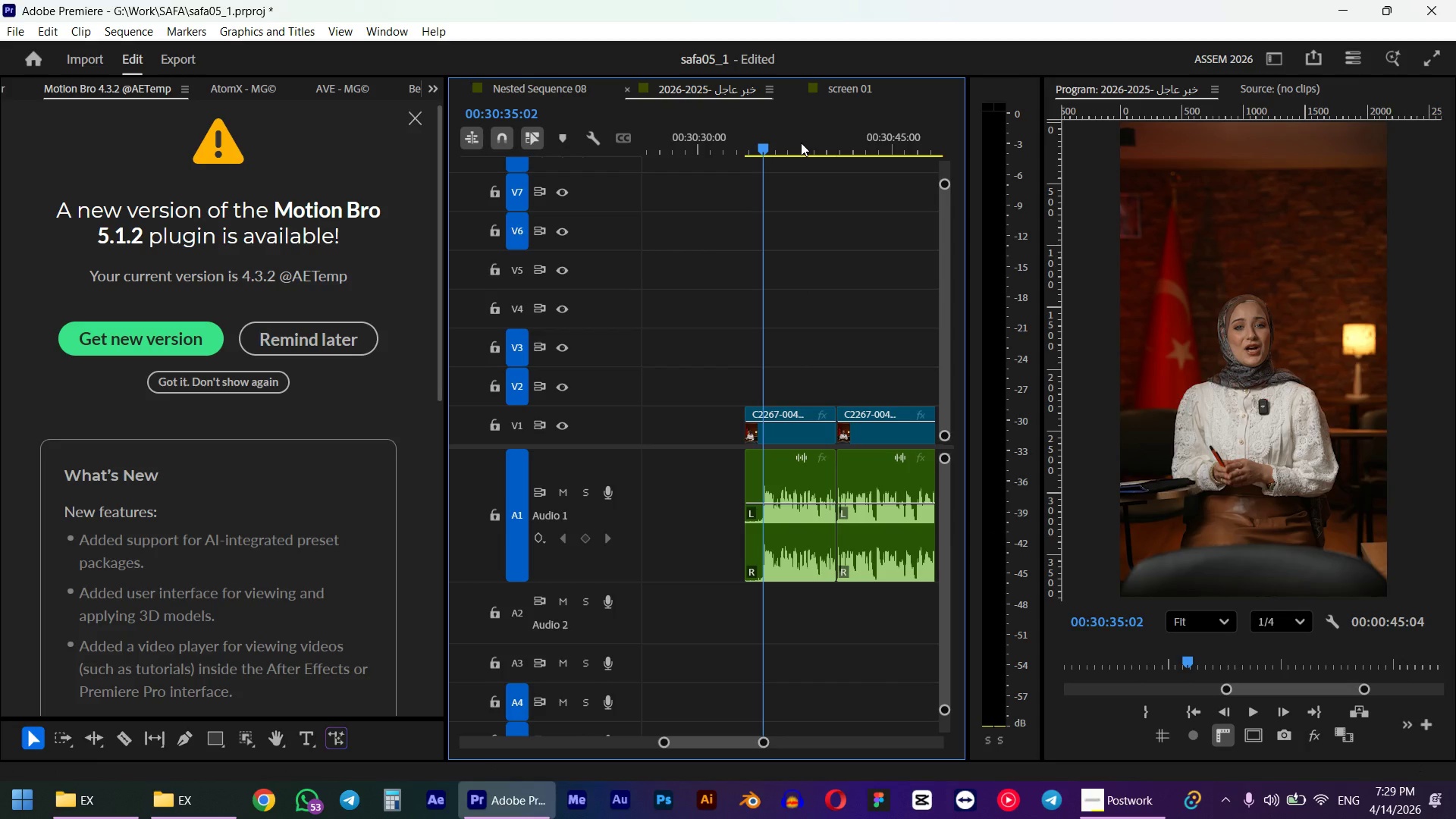 
key(Space)
 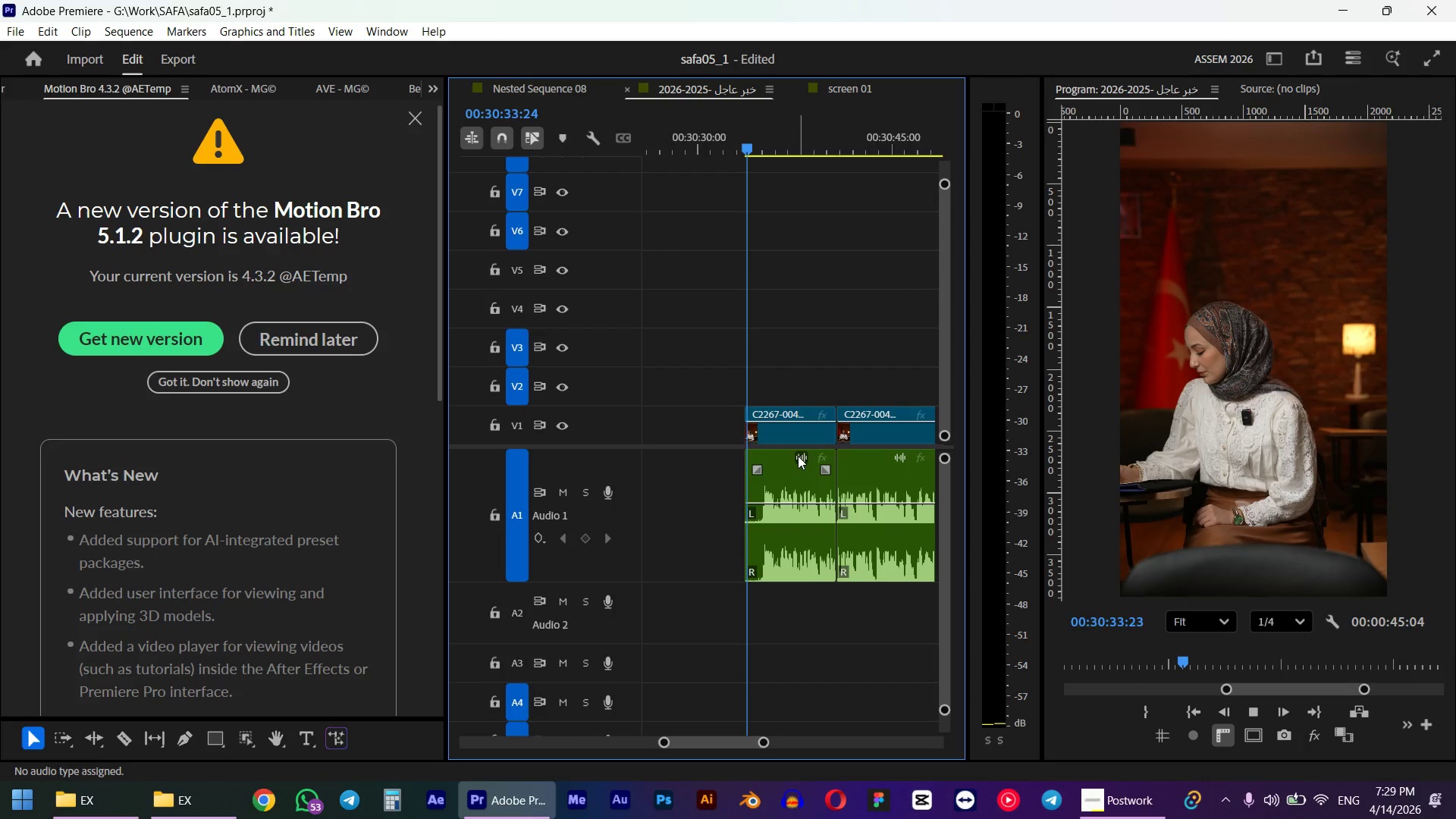 
scroll: coordinate [853, 523], scroll_direction: down, amount: 6.0
 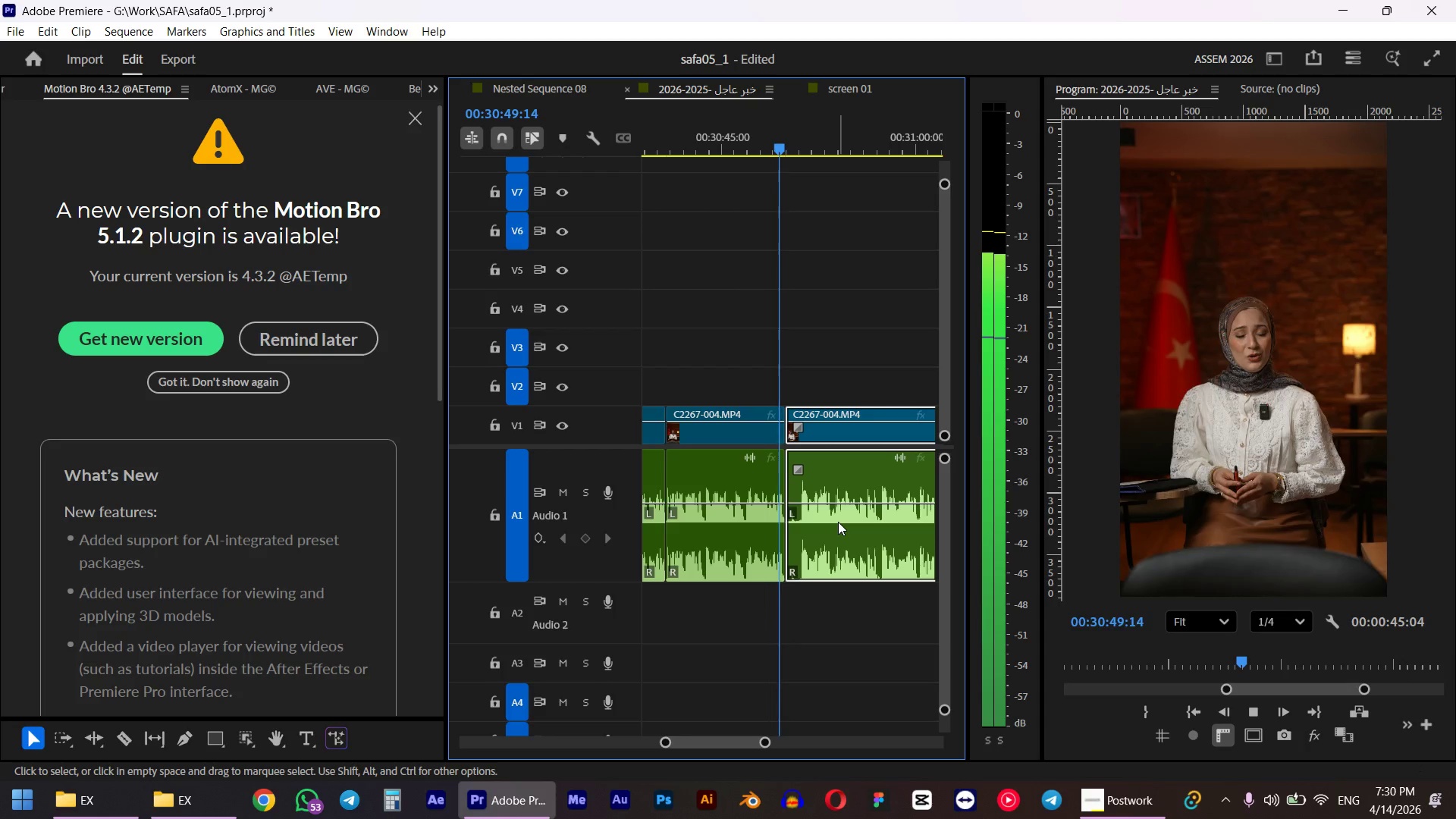 
key(Space)
 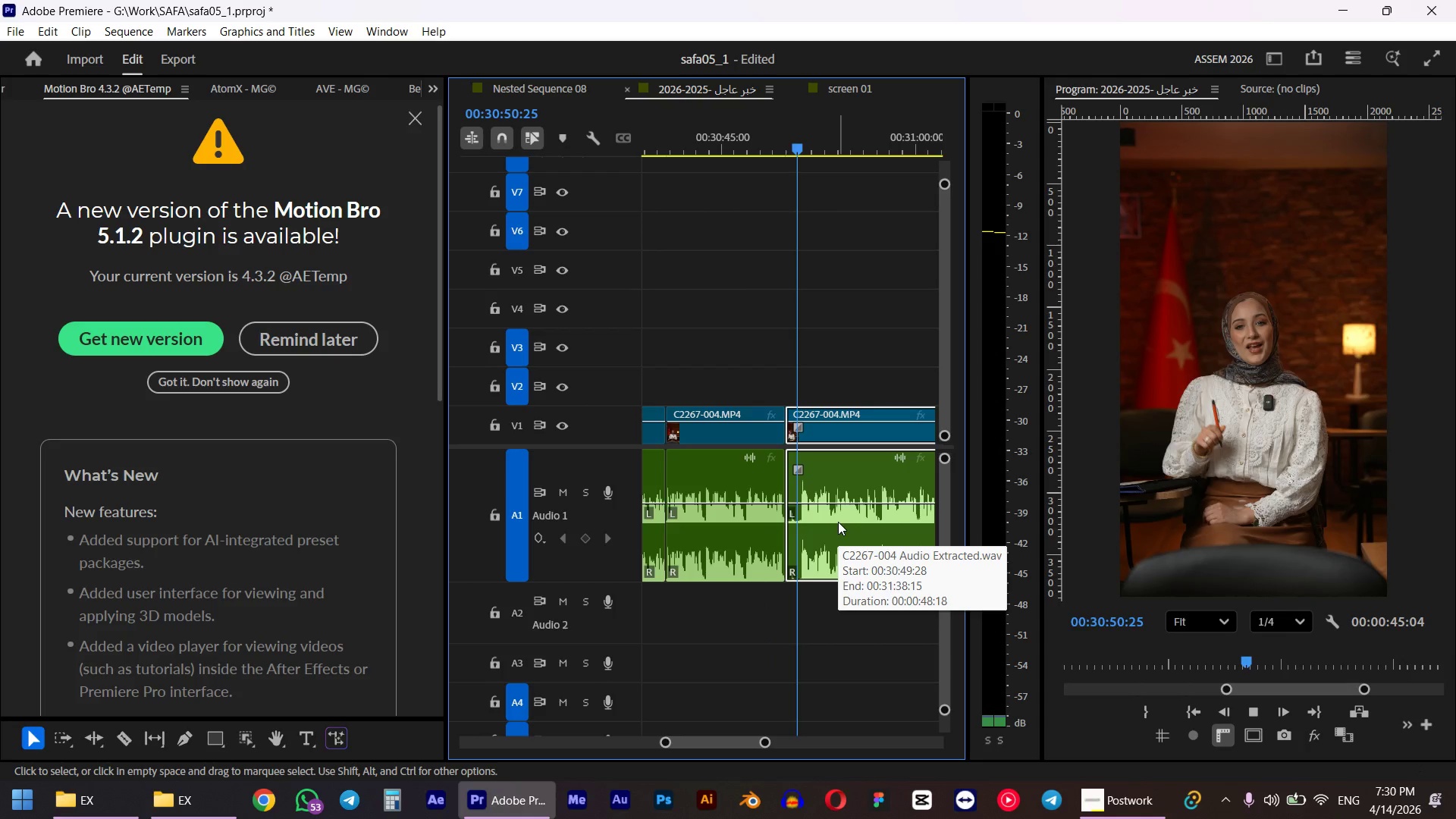 
scroll: coordinate [777, 510], scroll_direction: down, amount: 2.0
 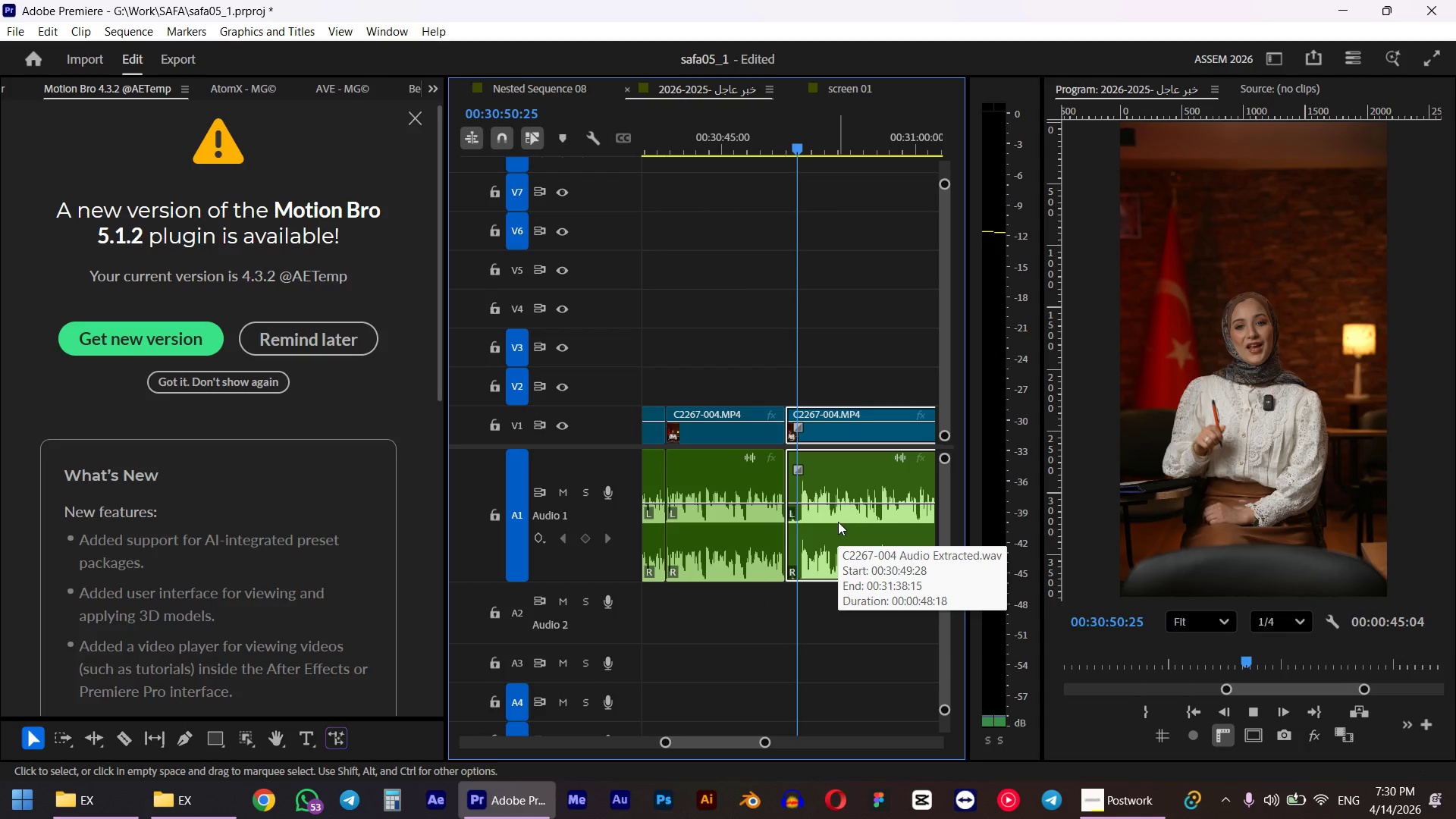 
key(Space)
 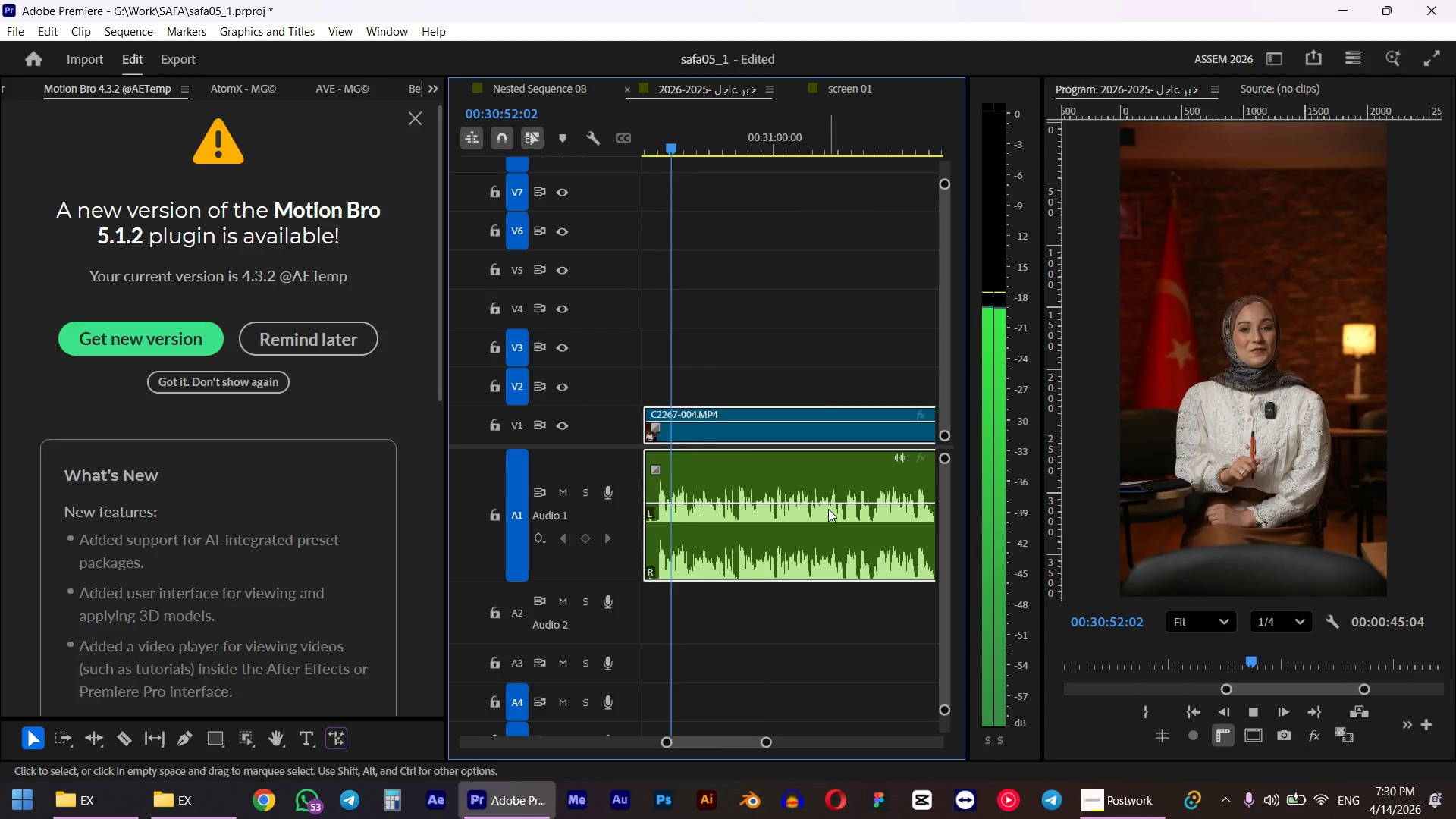 
scroll: coordinate [828, 509], scroll_direction: down, amount: 4.0
 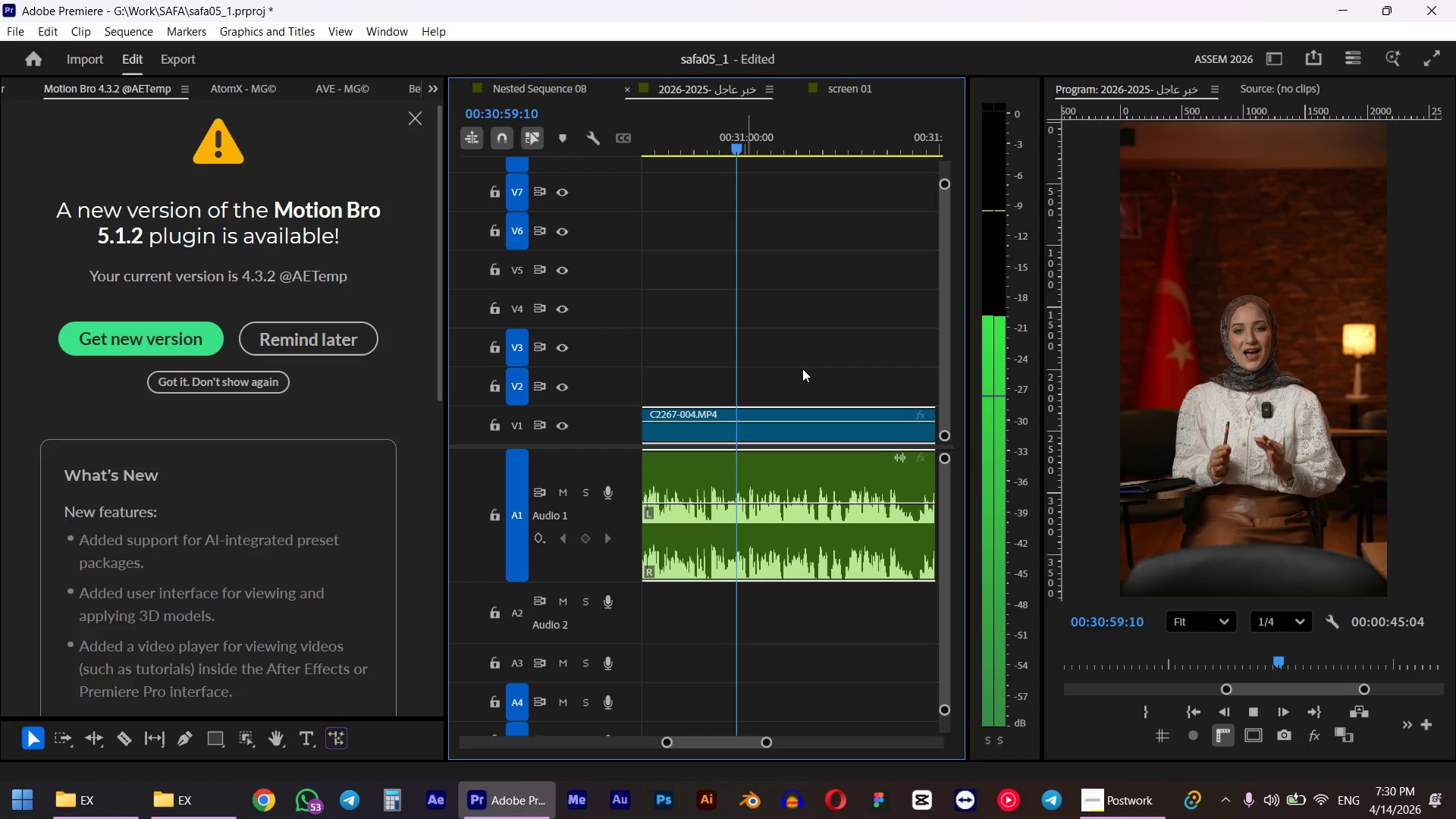 
wait(10.24)
 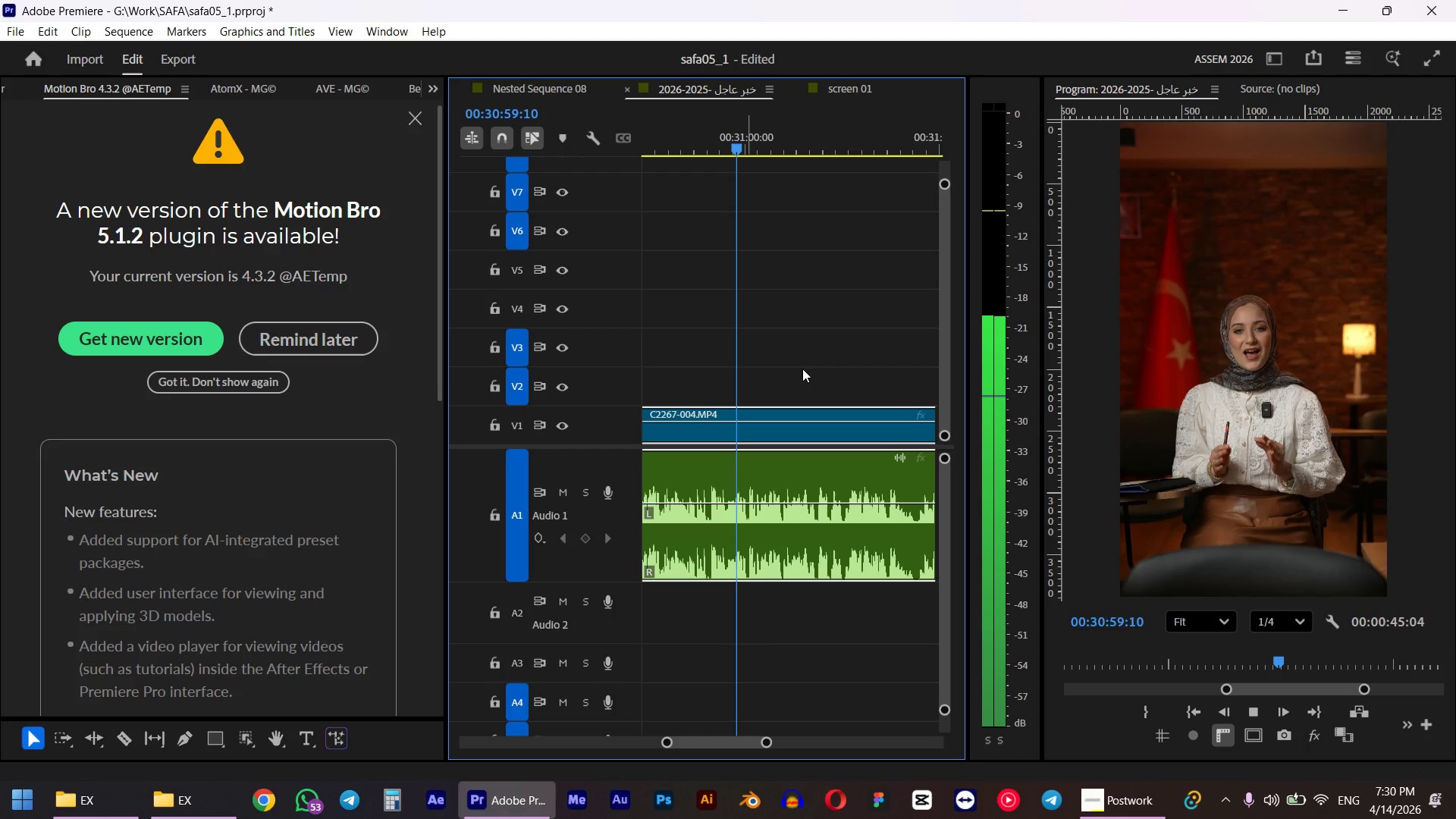 
scroll: coordinate [797, 253], scroll_direction: down, amount: 2.0
 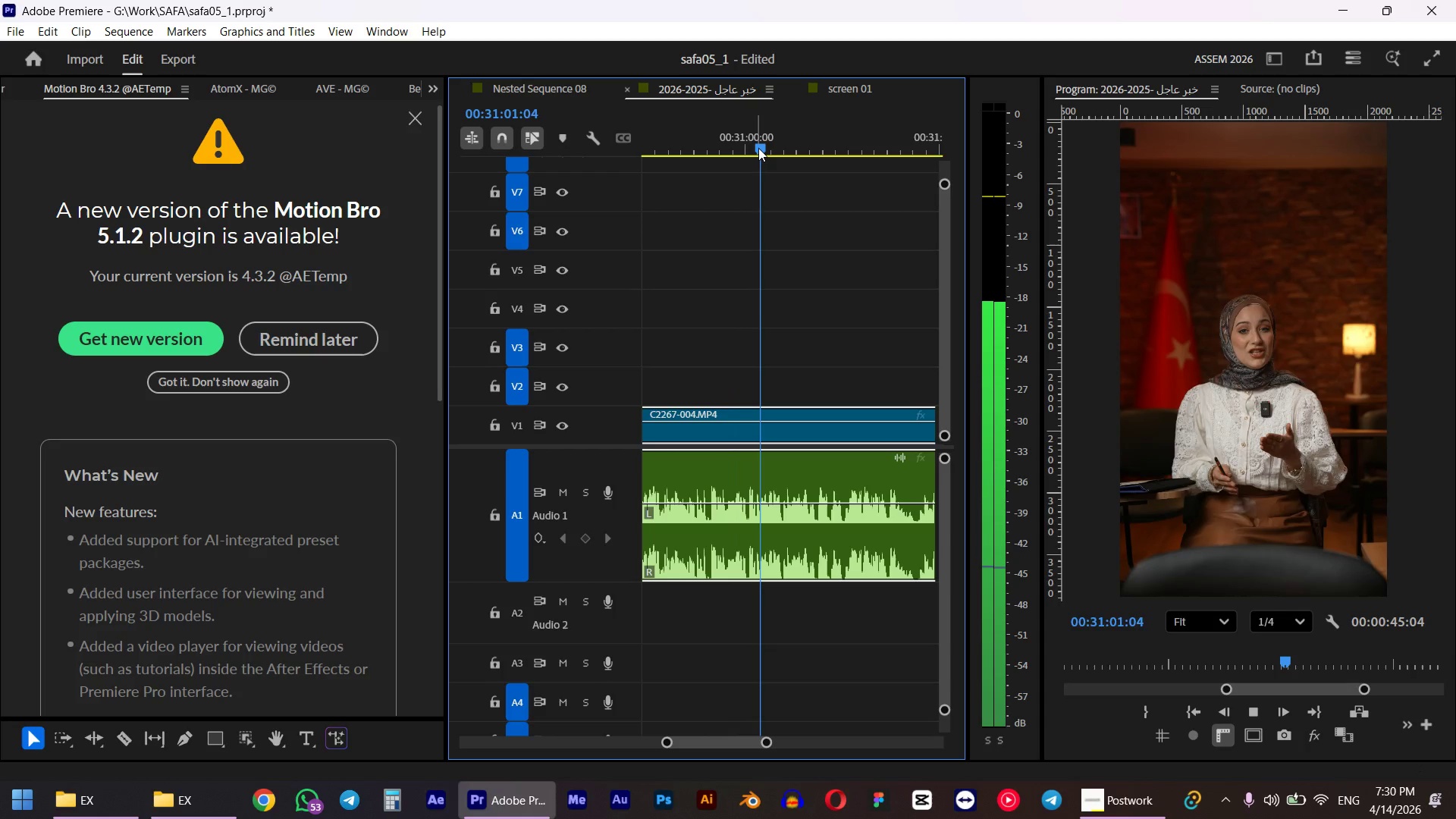 
key(Alt+AltLeft)
 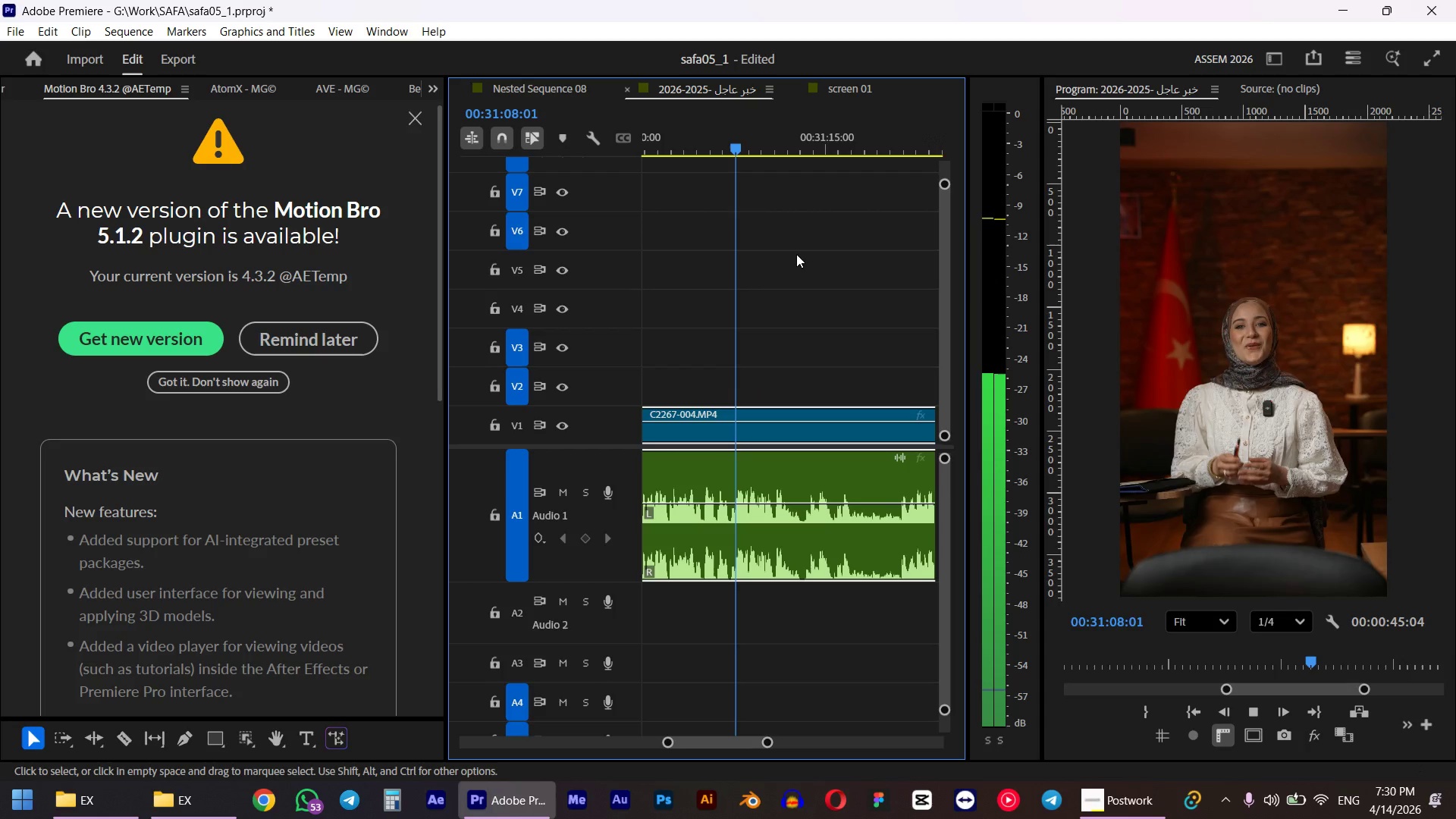 
scroll: coordinate [824, 283], scroll_direction: down, amount: 7.0
 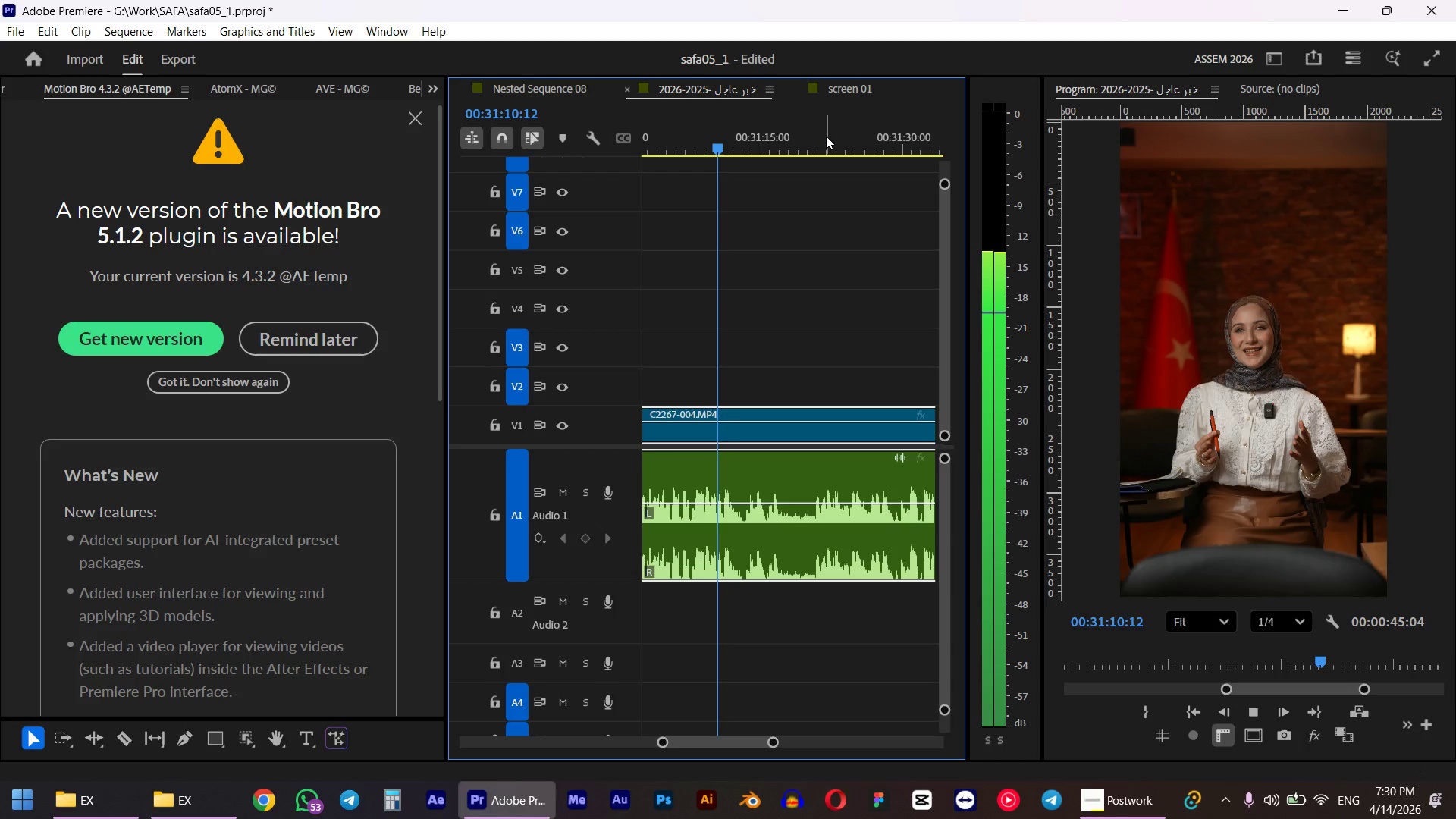 
left_click_drag(start_coordinate=[800, 146], to_coordinate=[816, 146])
 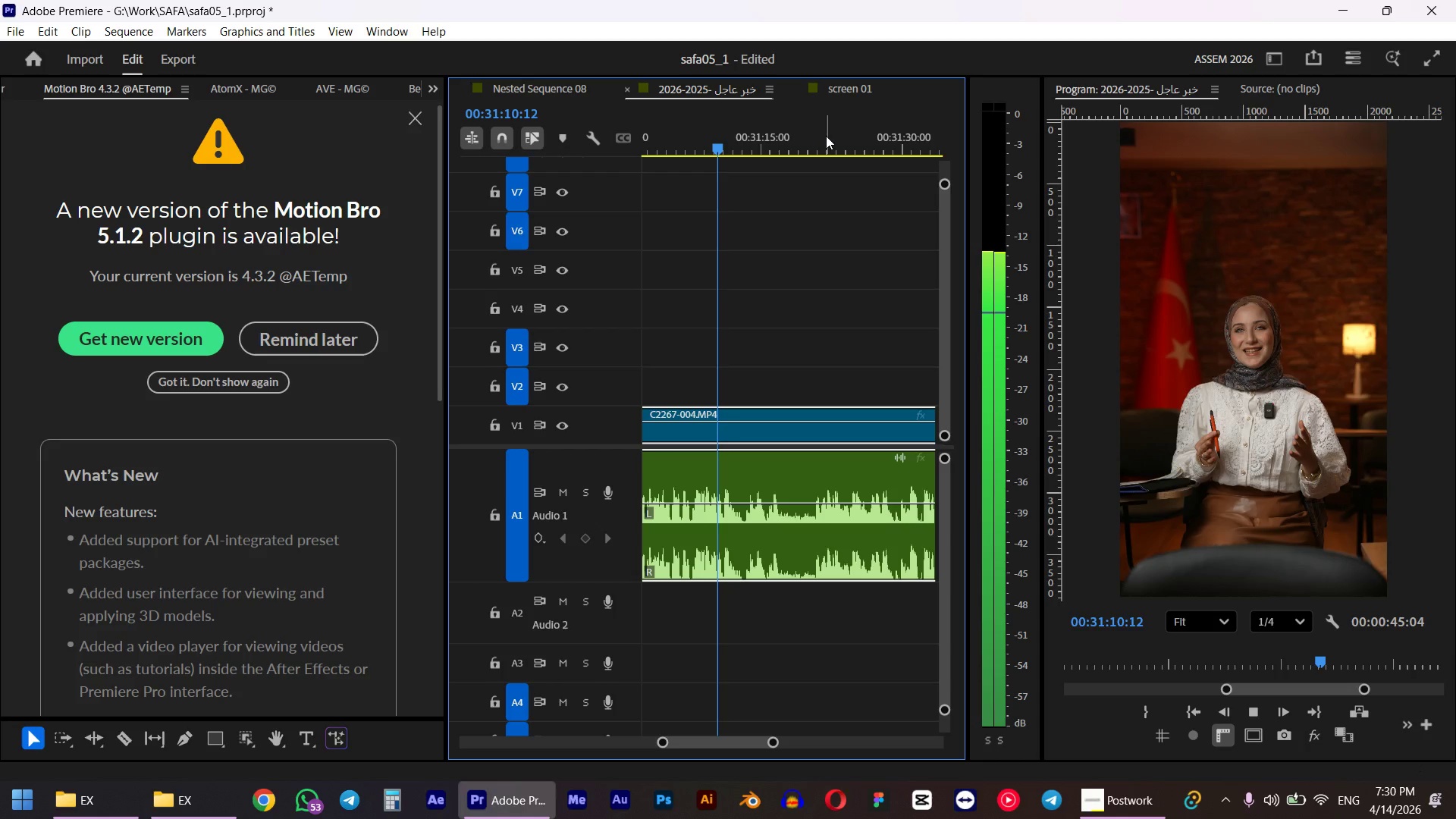 
key(Space)
 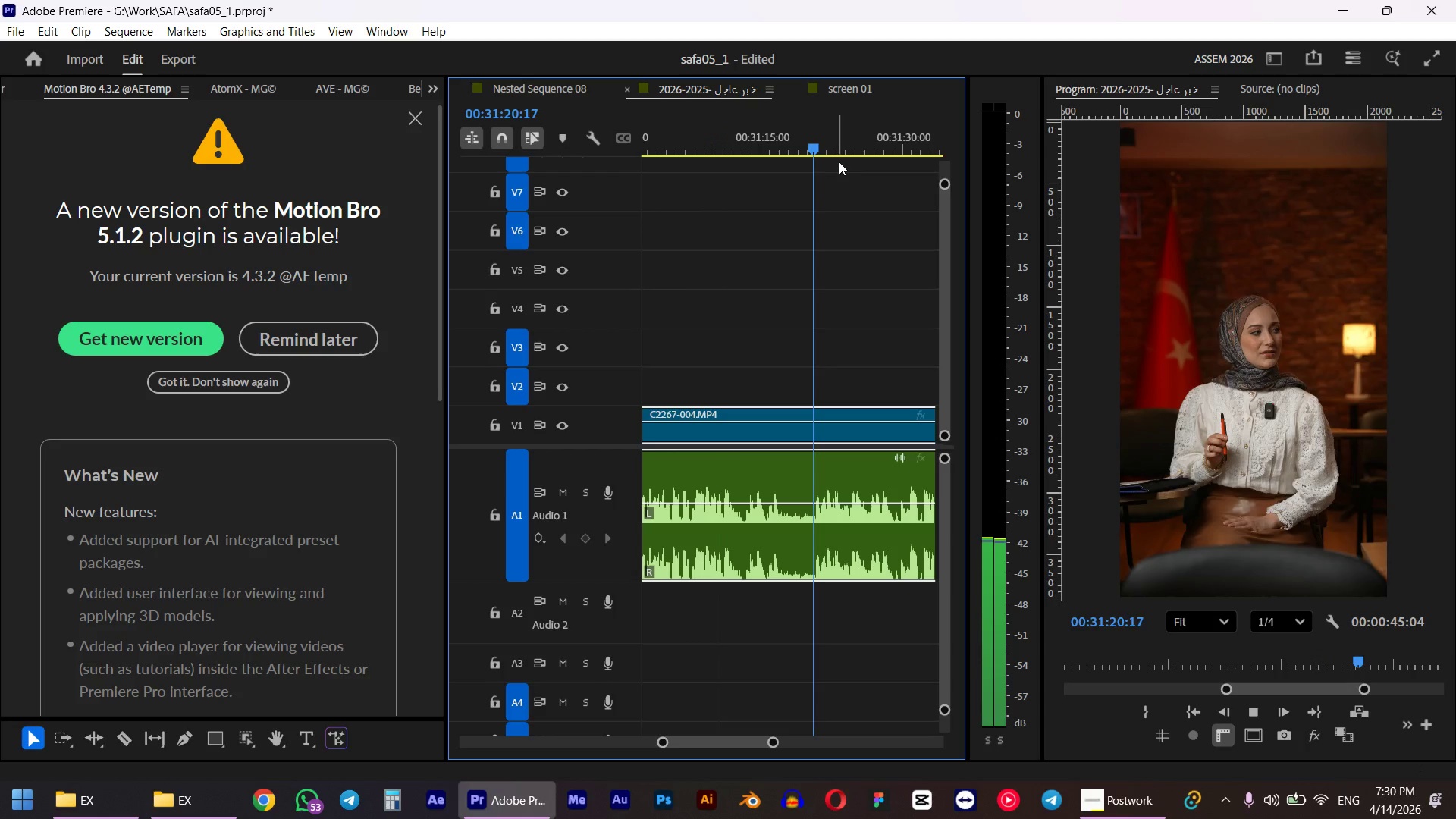 
scroll: coordinate [832, 174], scroll_direction: down, amount: 1.0
 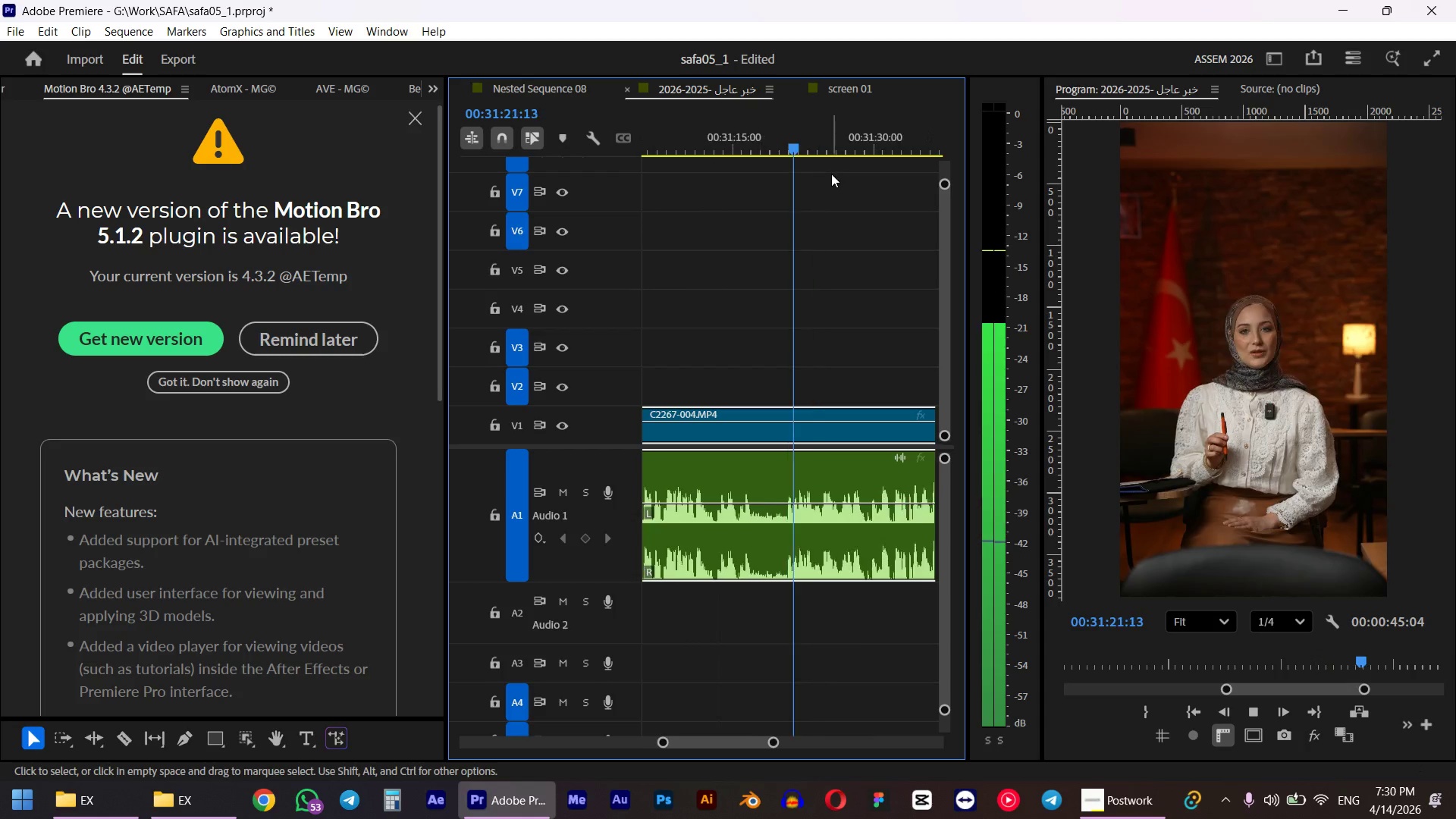 
hold_key(key=AltLeft, duration=0.5)
scroll: coordinate [844, 234], scroll_direction: up, amount: 3.0
 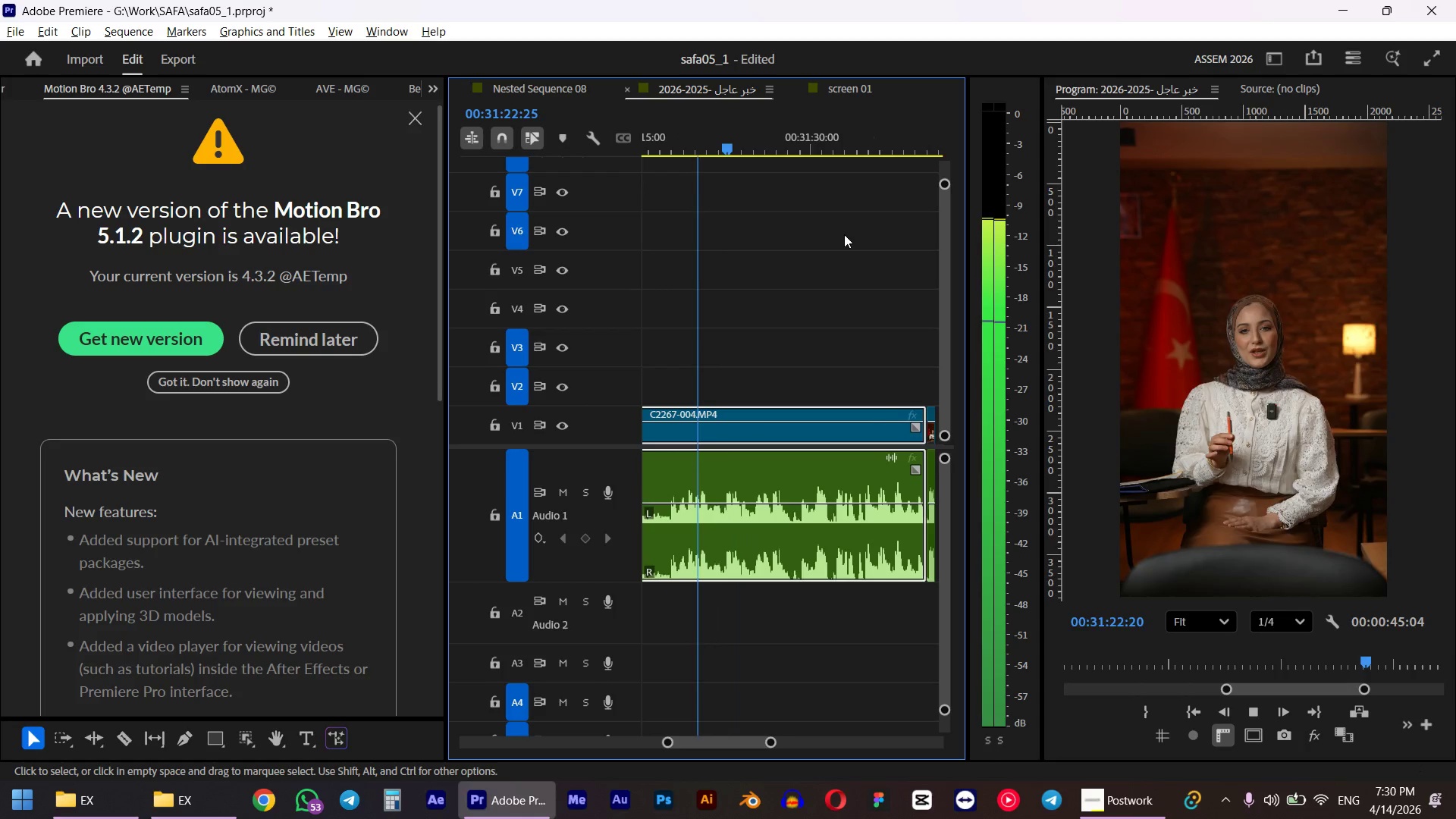 
hold_key(key=AltLeft, duration=0.58)
scroll: coordinate [839, 254], scroll_direction: down, amount: 6.0
 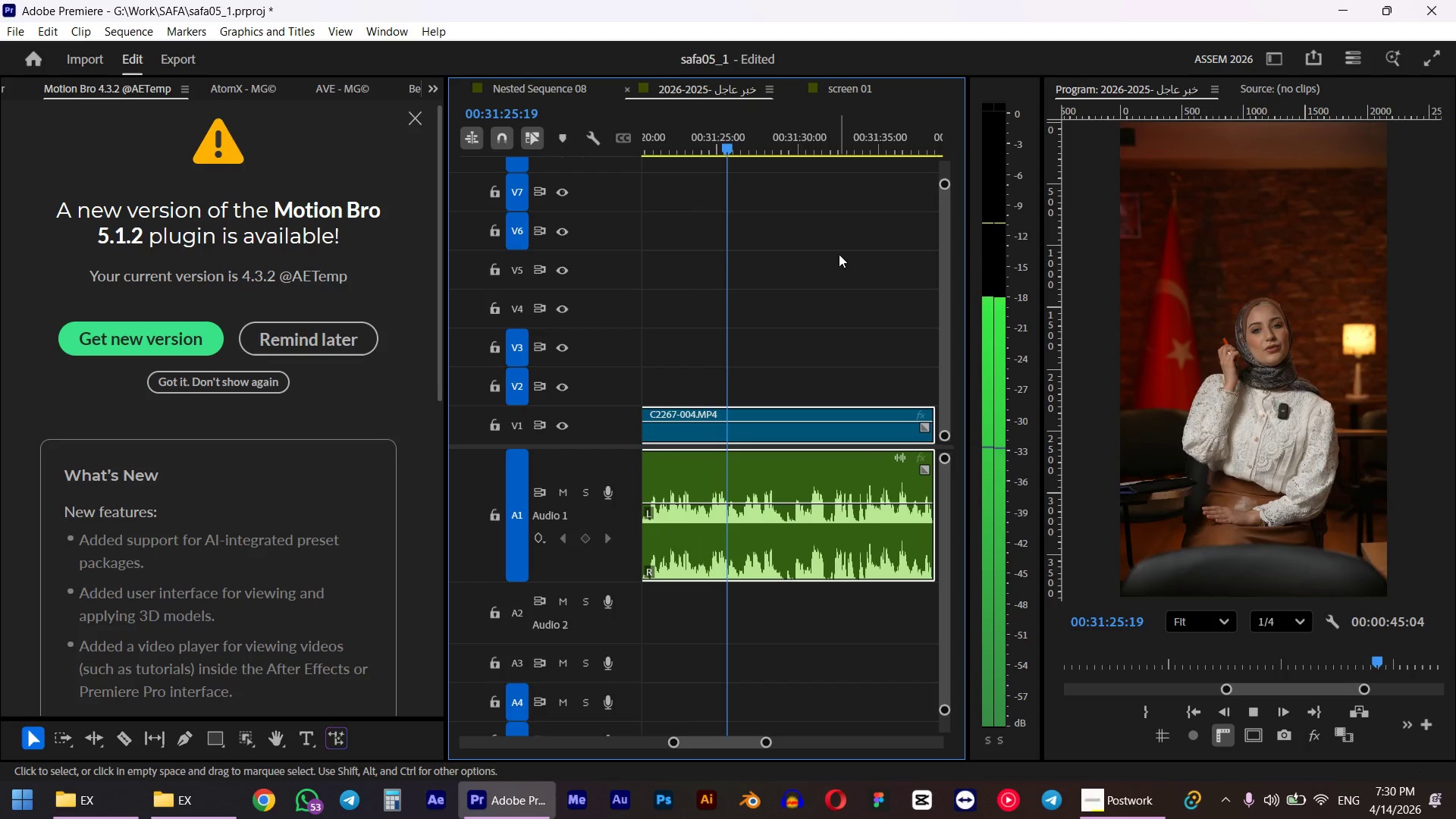 
key(Space)
 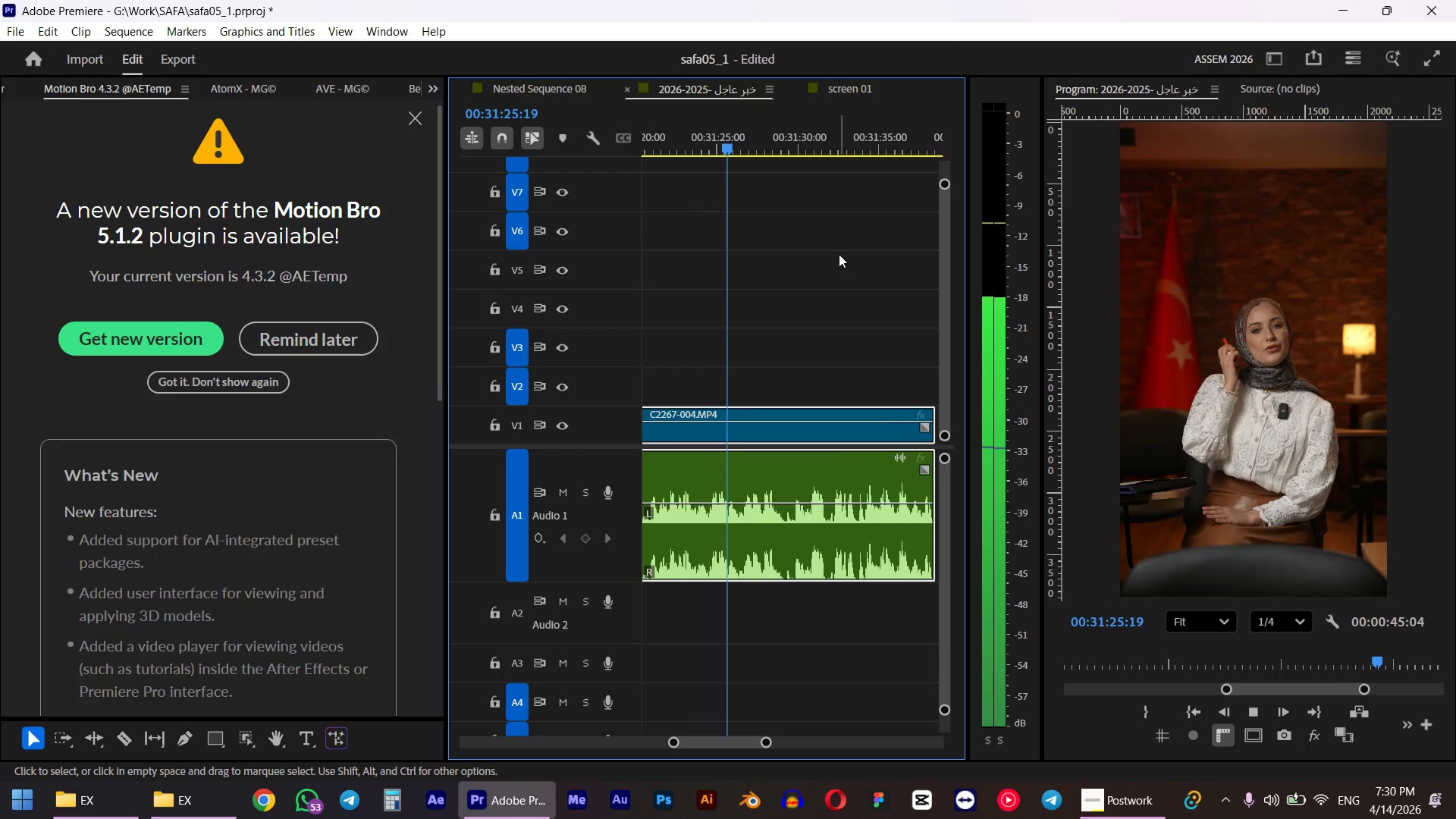 
key(Alt+AltLeft)
 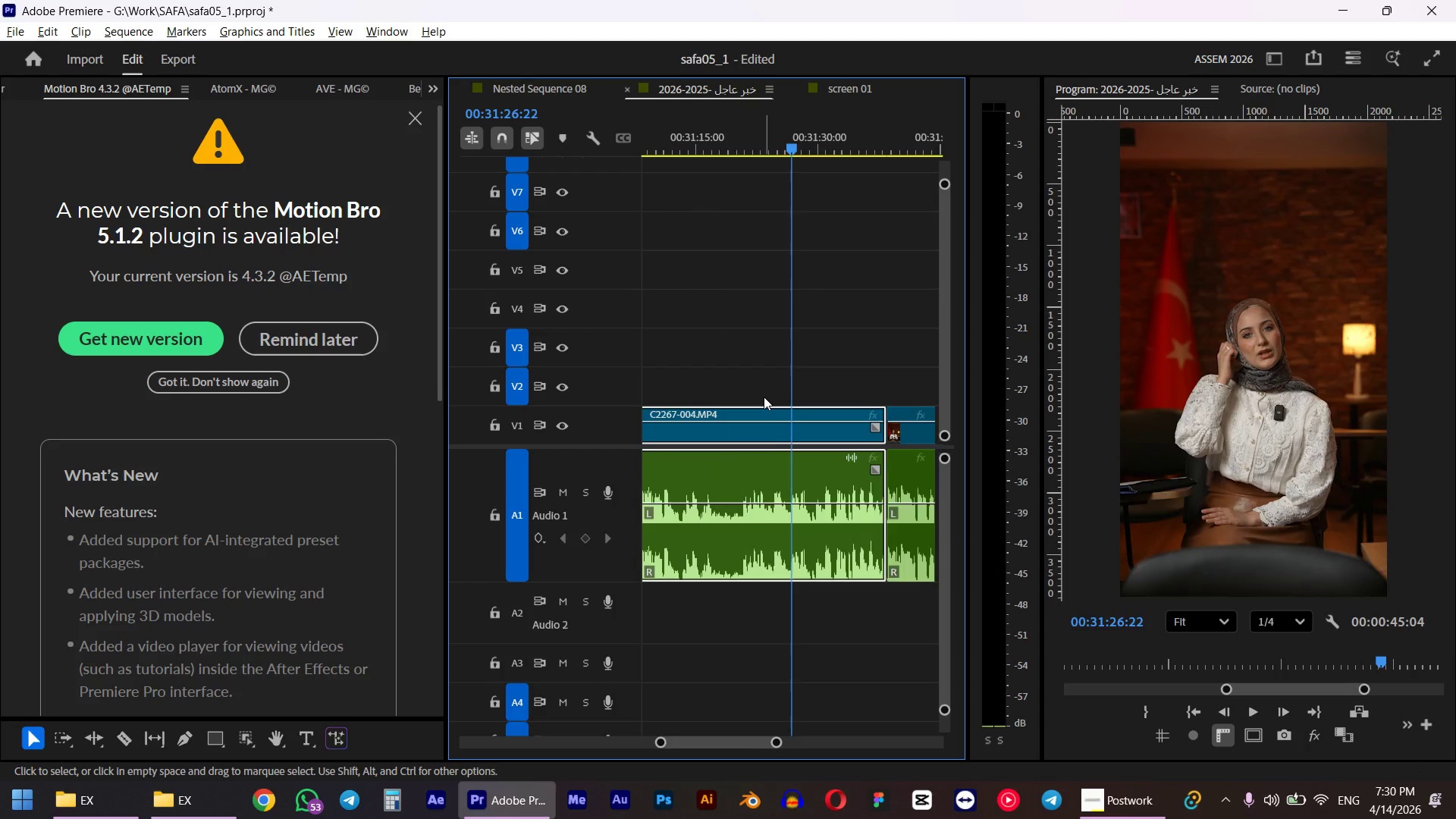 
scroll: coordinate [775, 425], scroll_direction: down, amount: 2.0
 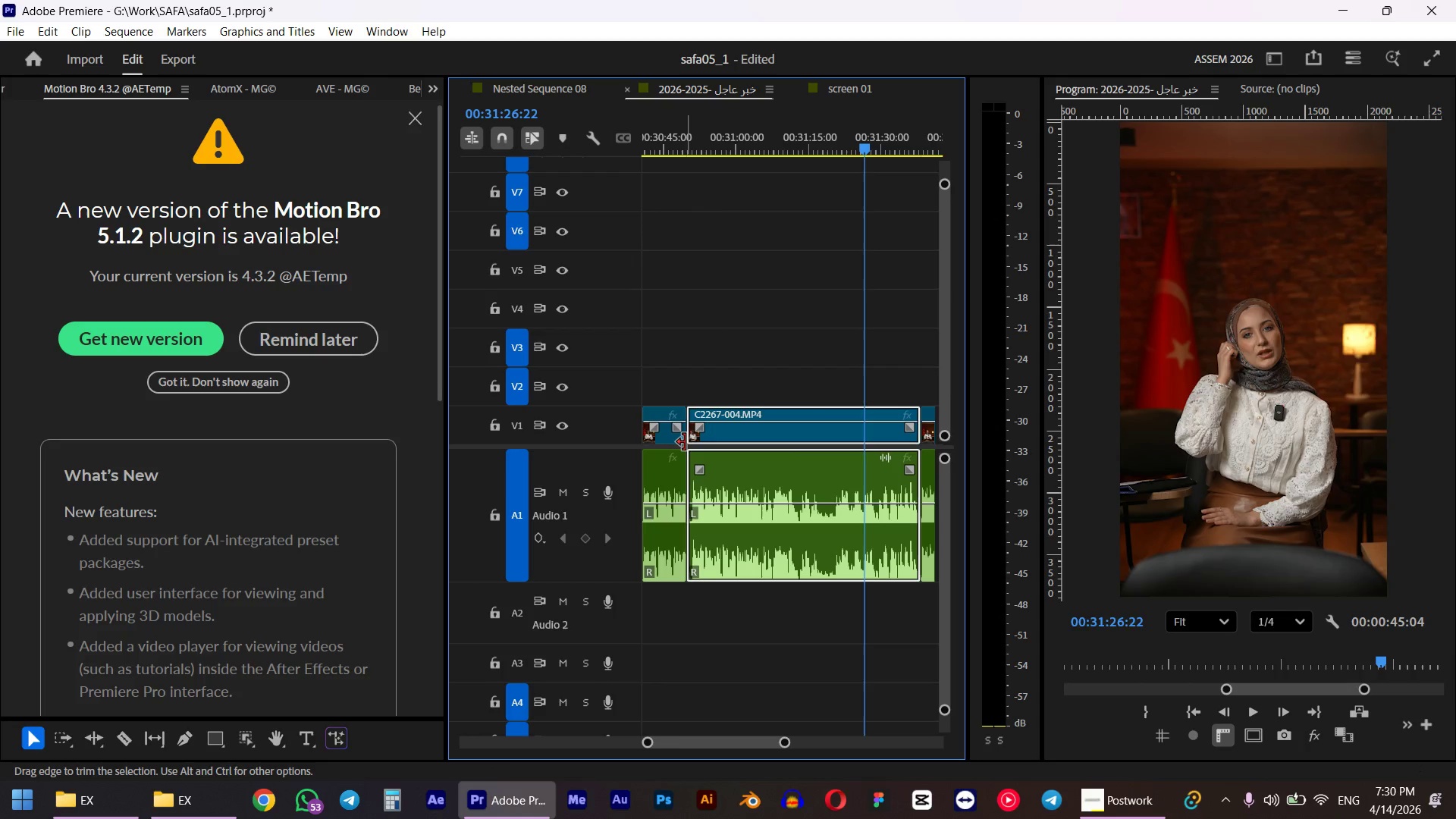 
left_click_drag(start_coordinate=[686, 442], to_coordinate=[821, 436])
 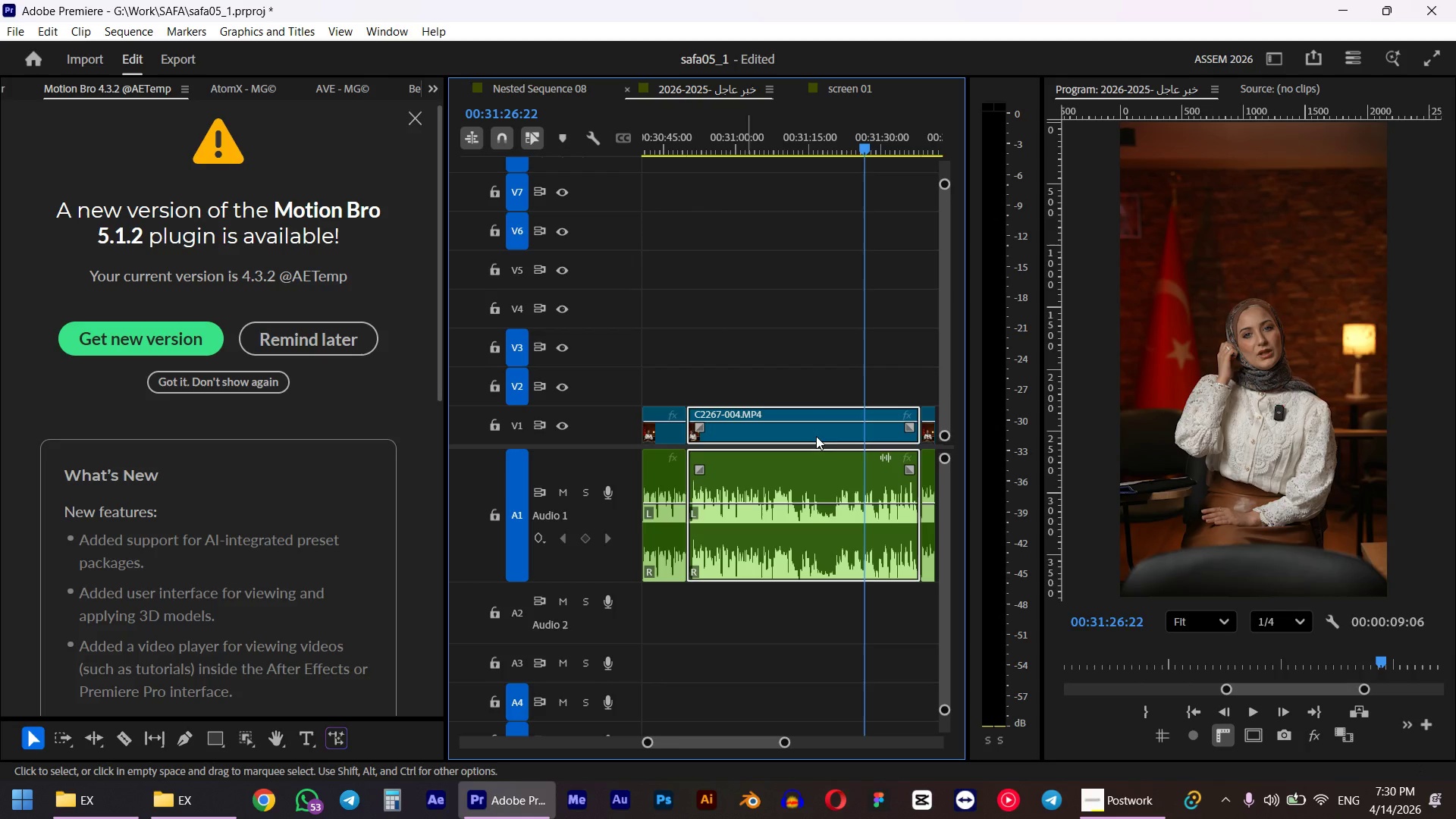 
left_click([730, 427])
 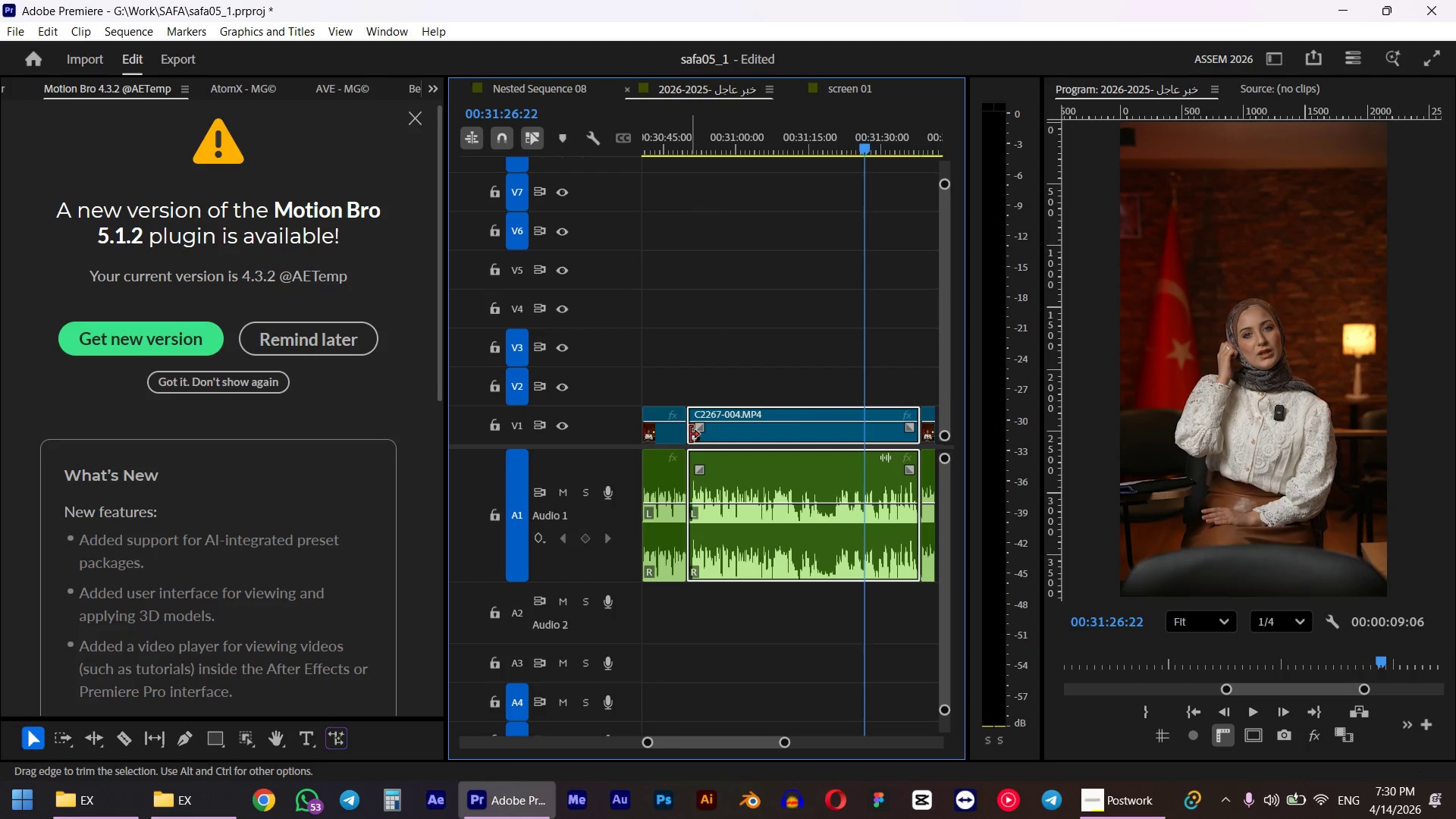 
left_click_drag(start_coordinate=[690, 435], to_coordinate=[854, 433])
 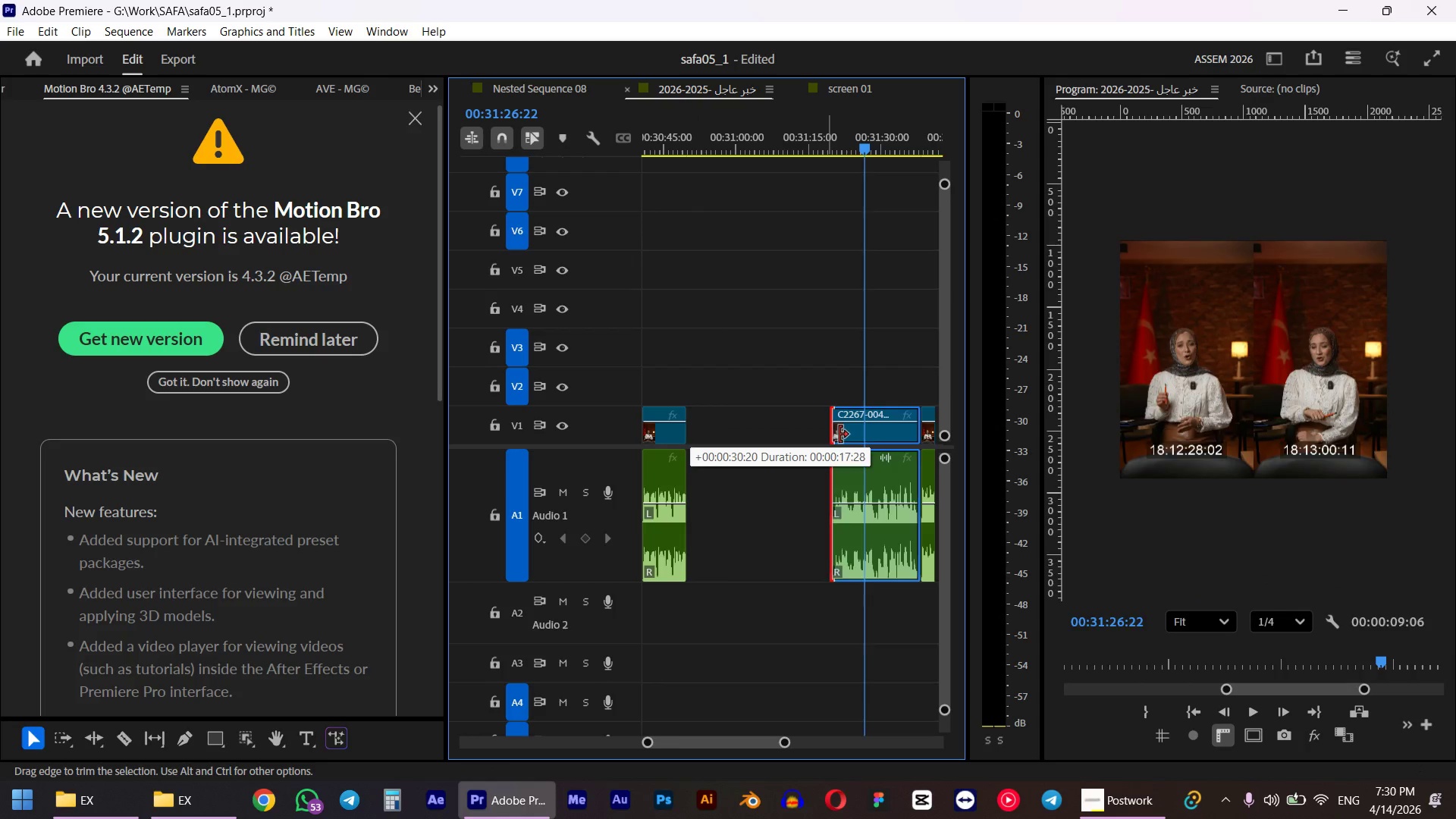 
left_click_drag(start_coordinate=[882, 432], to_coordinate=[725, 425])
 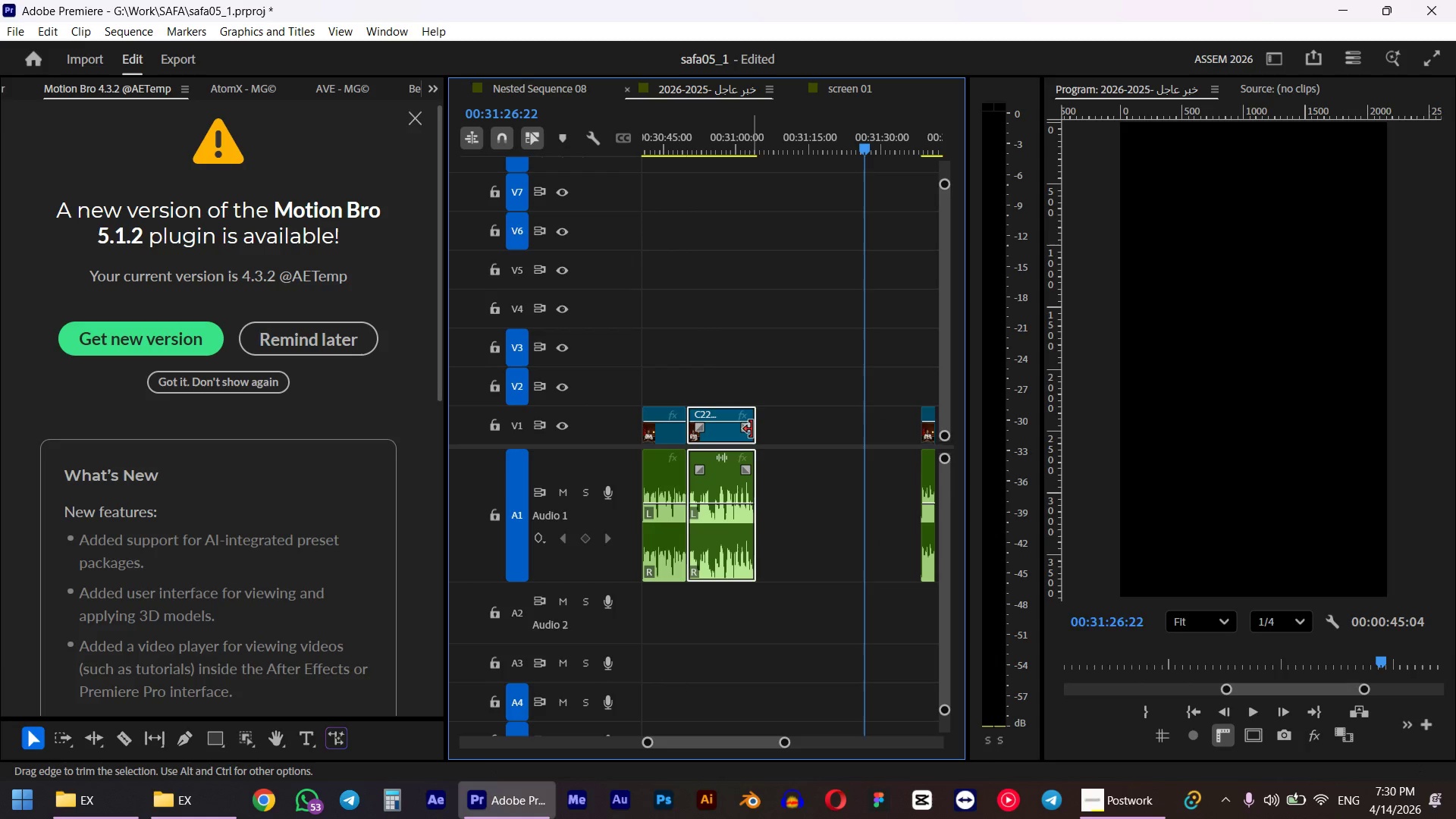 
left_click_drag(start_coordinate=[752, 429], to_coordinate=[881, 417])
 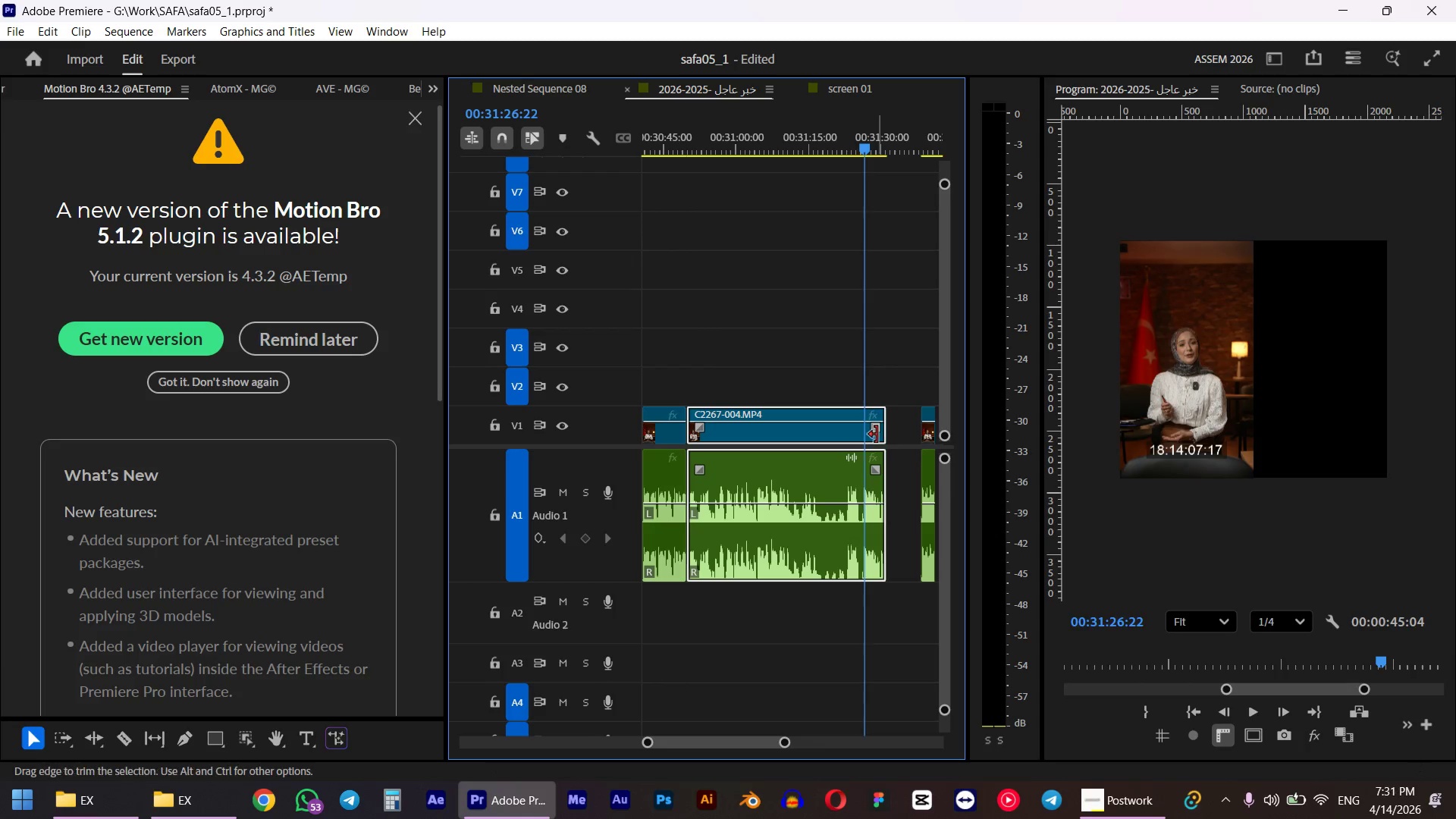 
key(Space)
 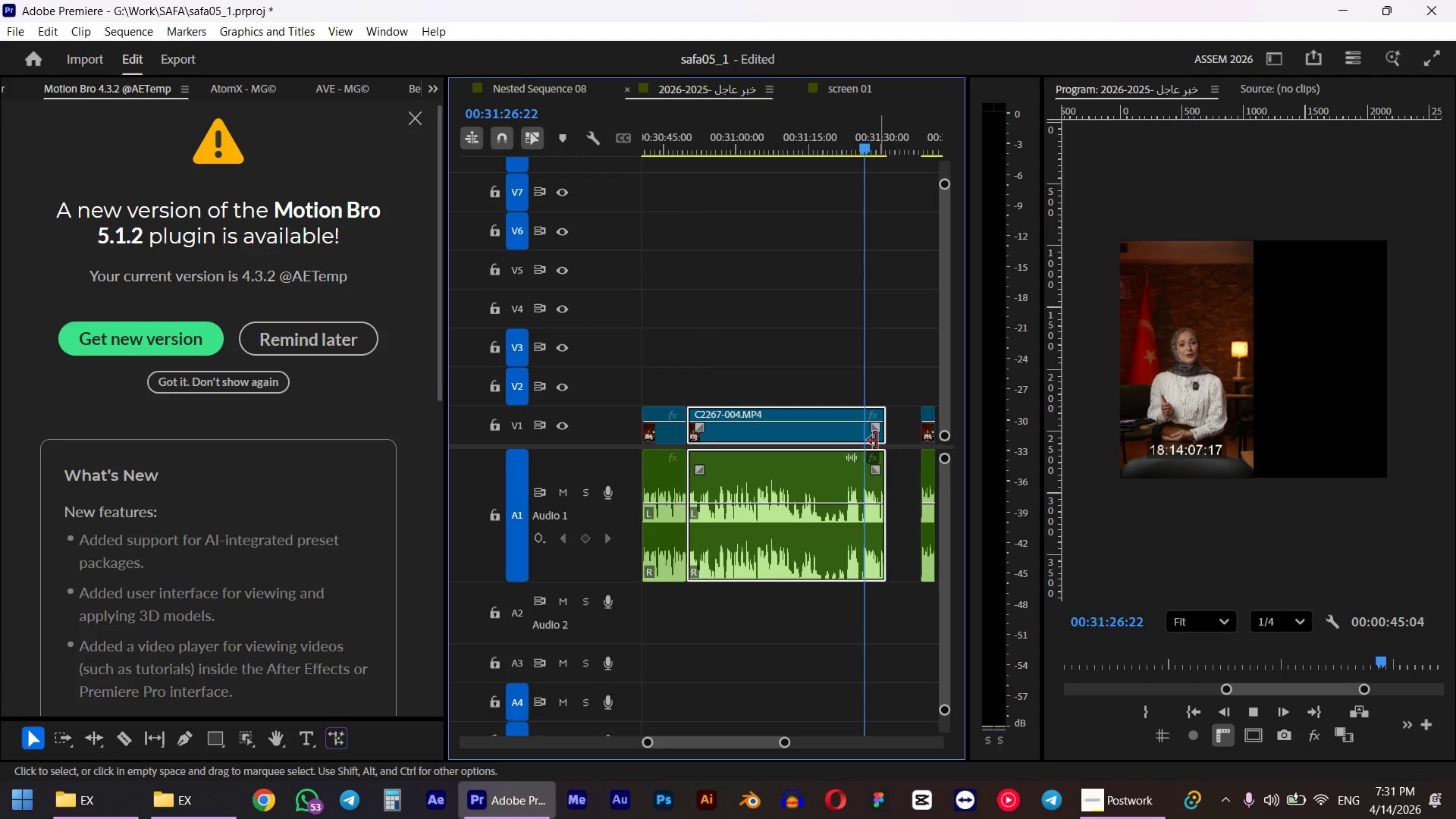 
hold_key(key=AltLeft, duration=1.11)
scroll: coordinate [876, 449], scroll_direction: up, amount: 5.0
 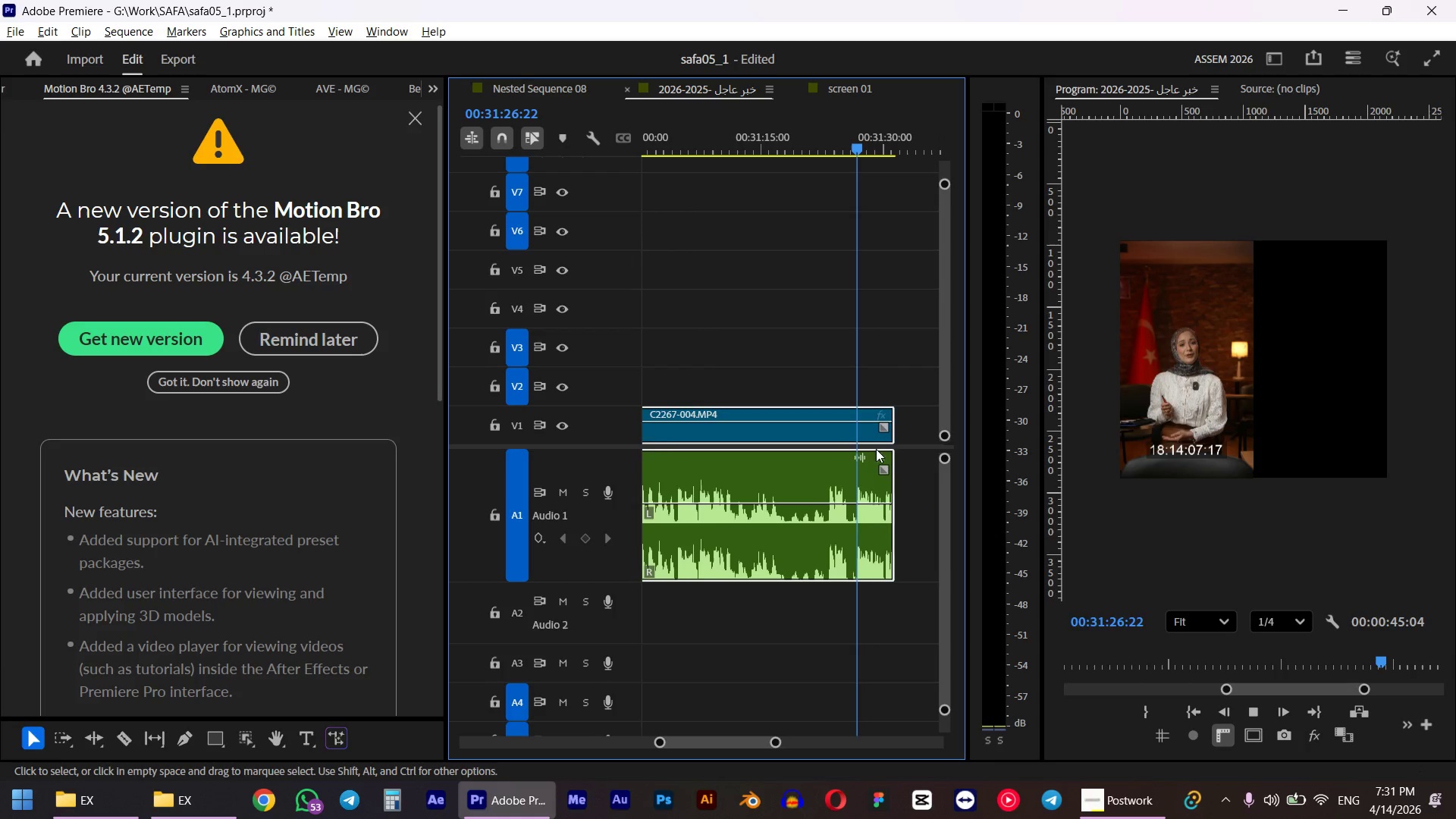 
key(Space)
 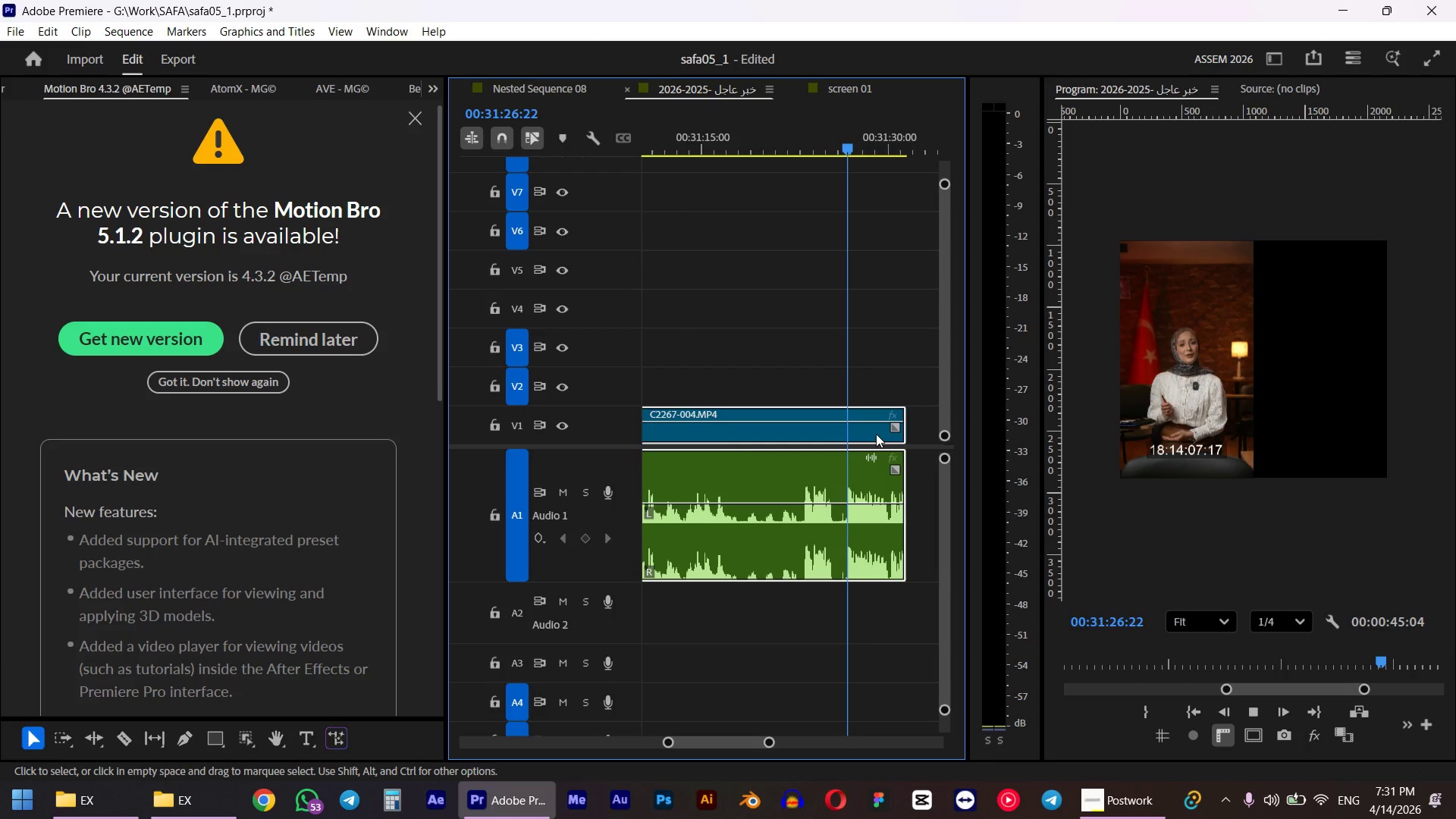 
scroll: coordinate [876, 434], scroll_direction: up, amount: 4.0
 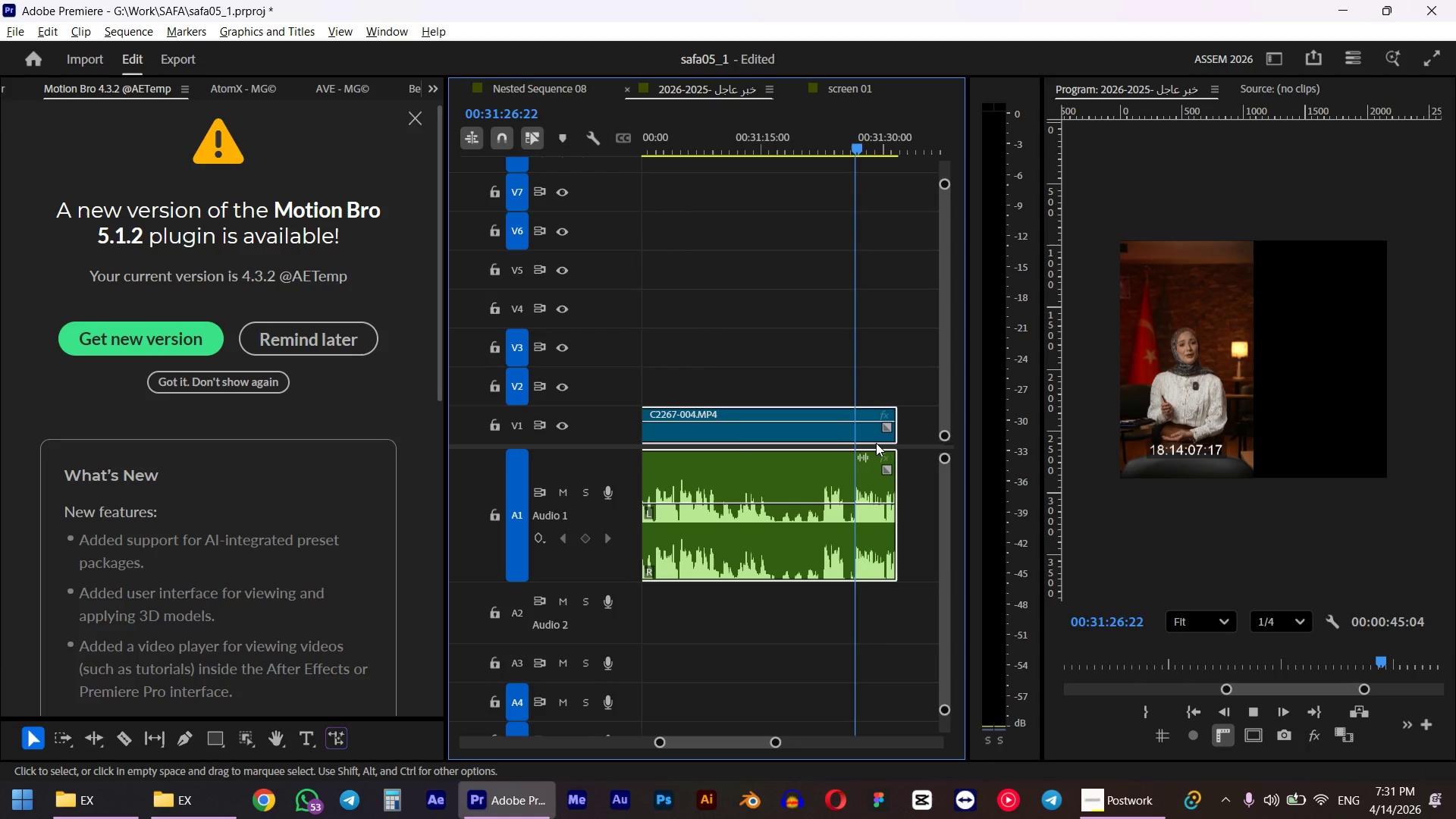 
left_click_drag(start_coordinate=[792, 131], to_coordinate=[806, 131])
 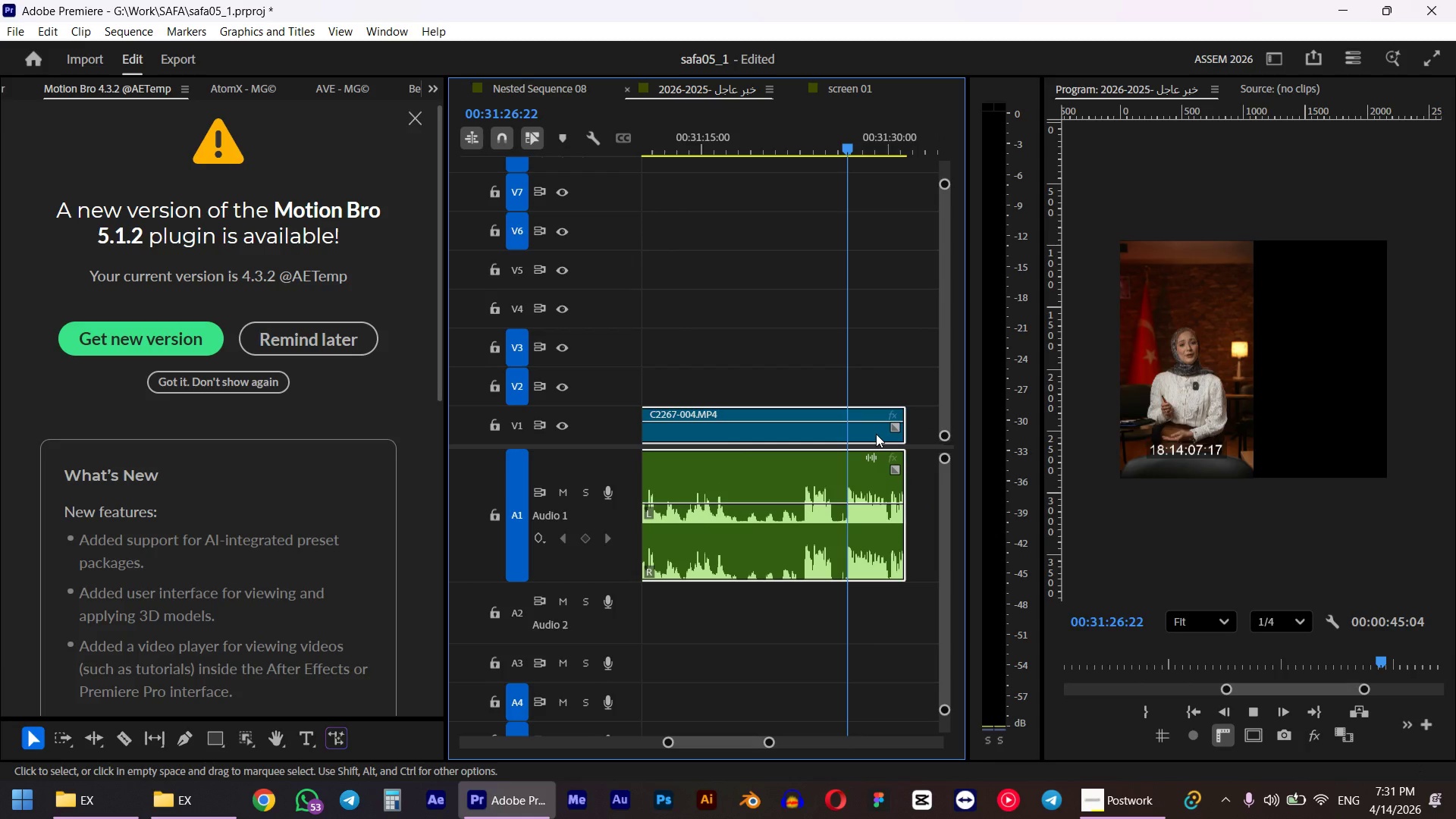 
hold_key(key=AltLeft, duration=0.69)
scroll: coordinate [839, 362], scroll_direction: up, amount: 5.0
 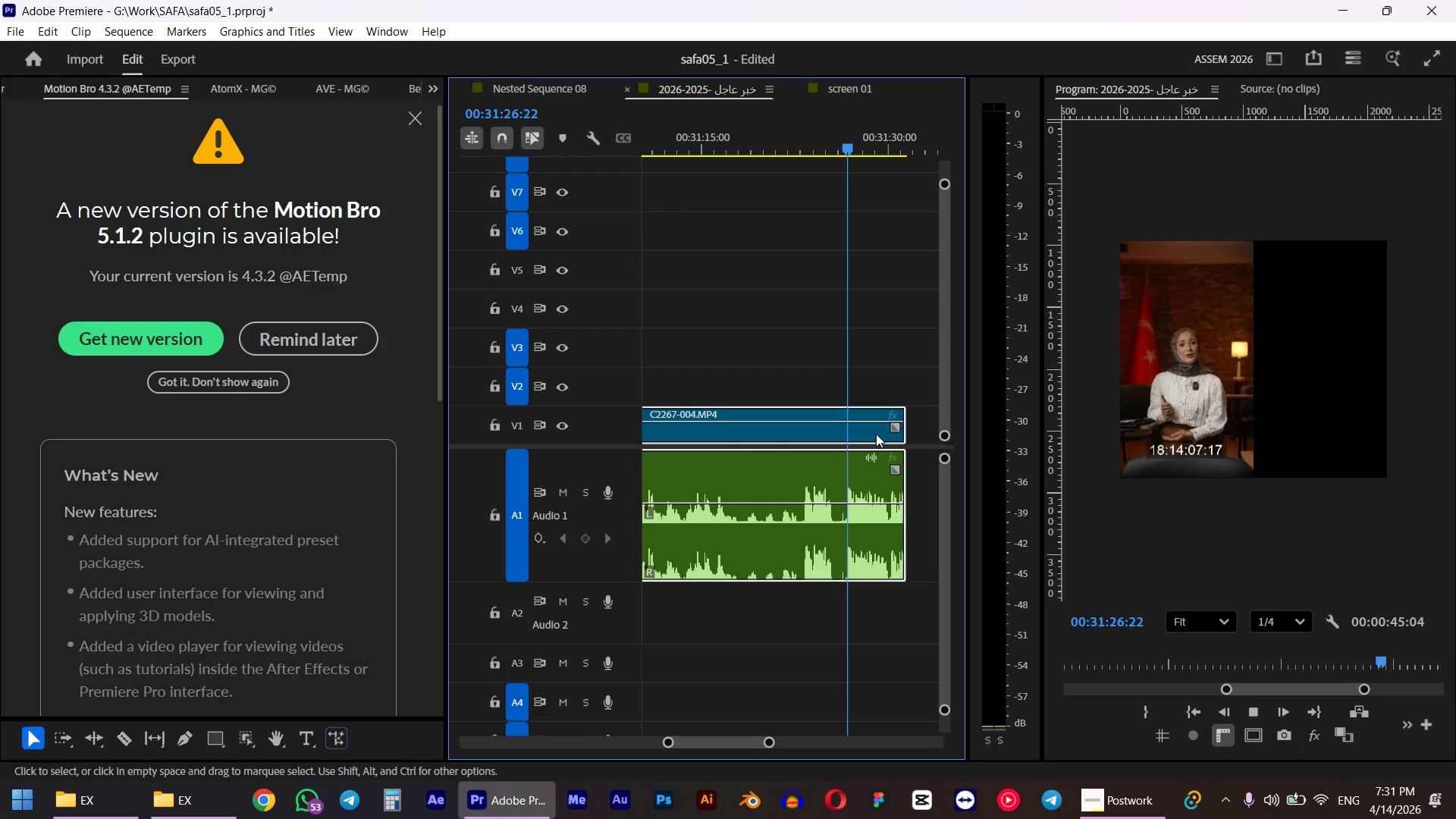 
key(Space)
 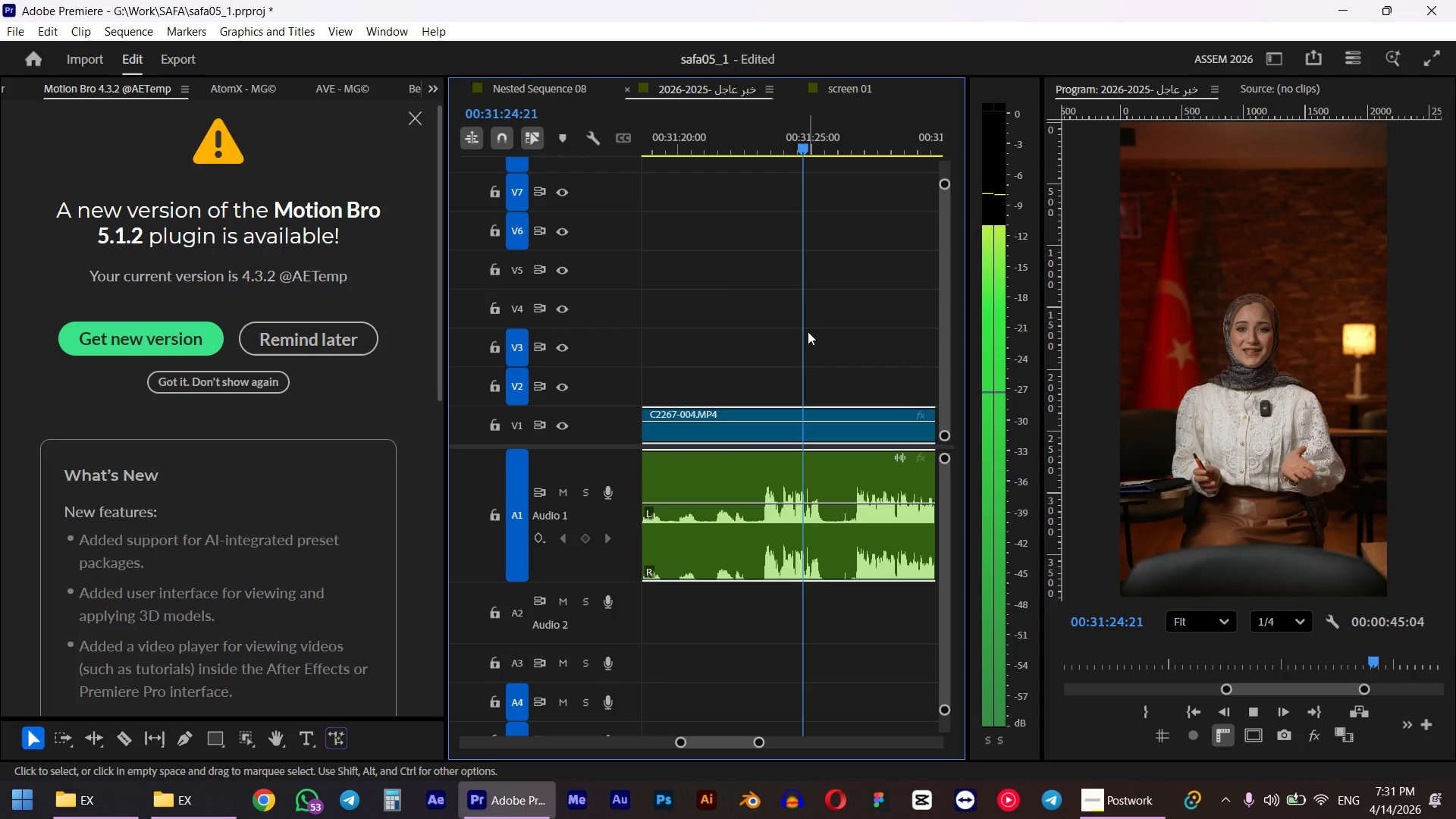 
scroll: coordinate [839, 362], scroll_direction: up, amount: 2.0
 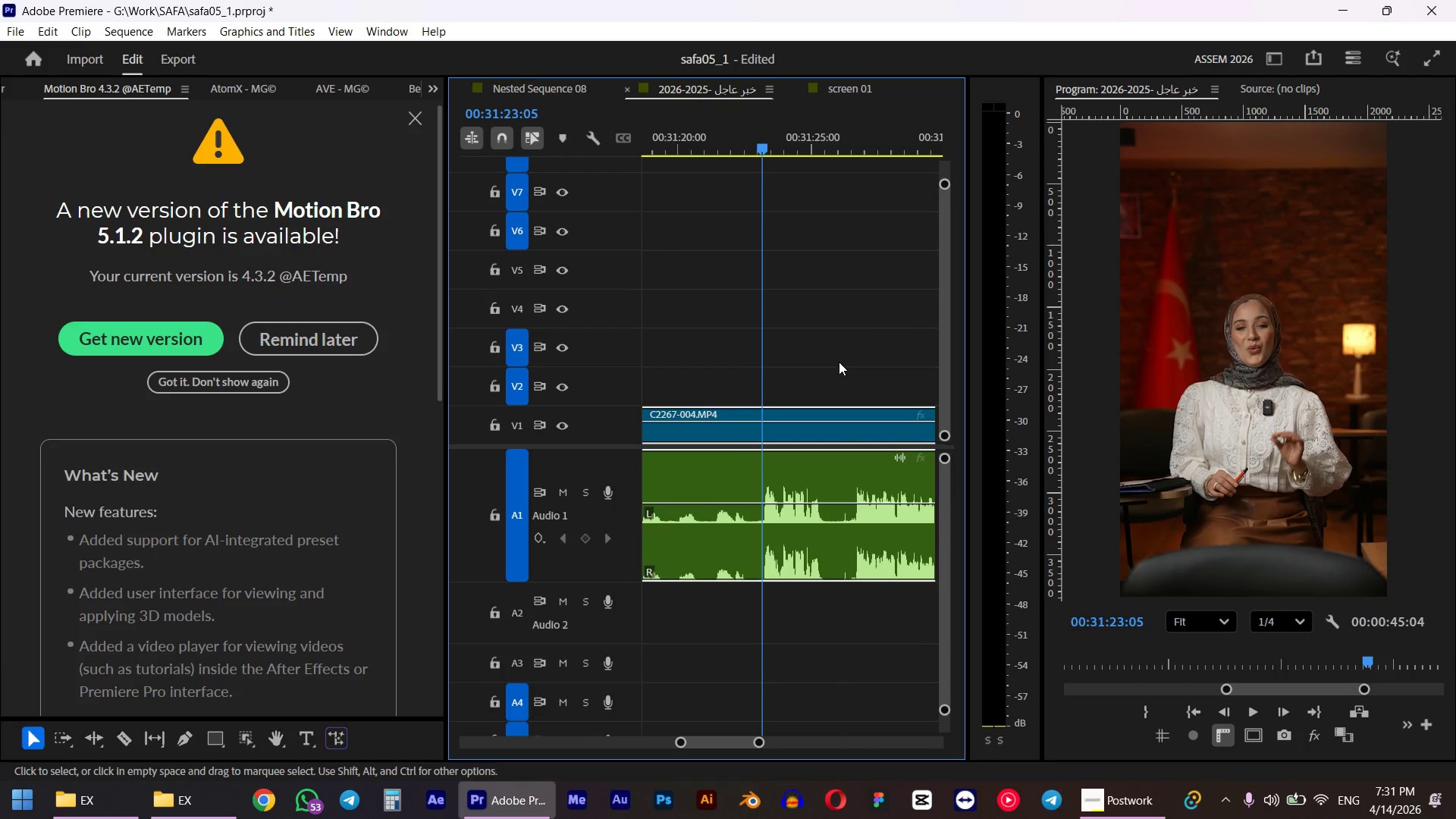 
key(Space)
 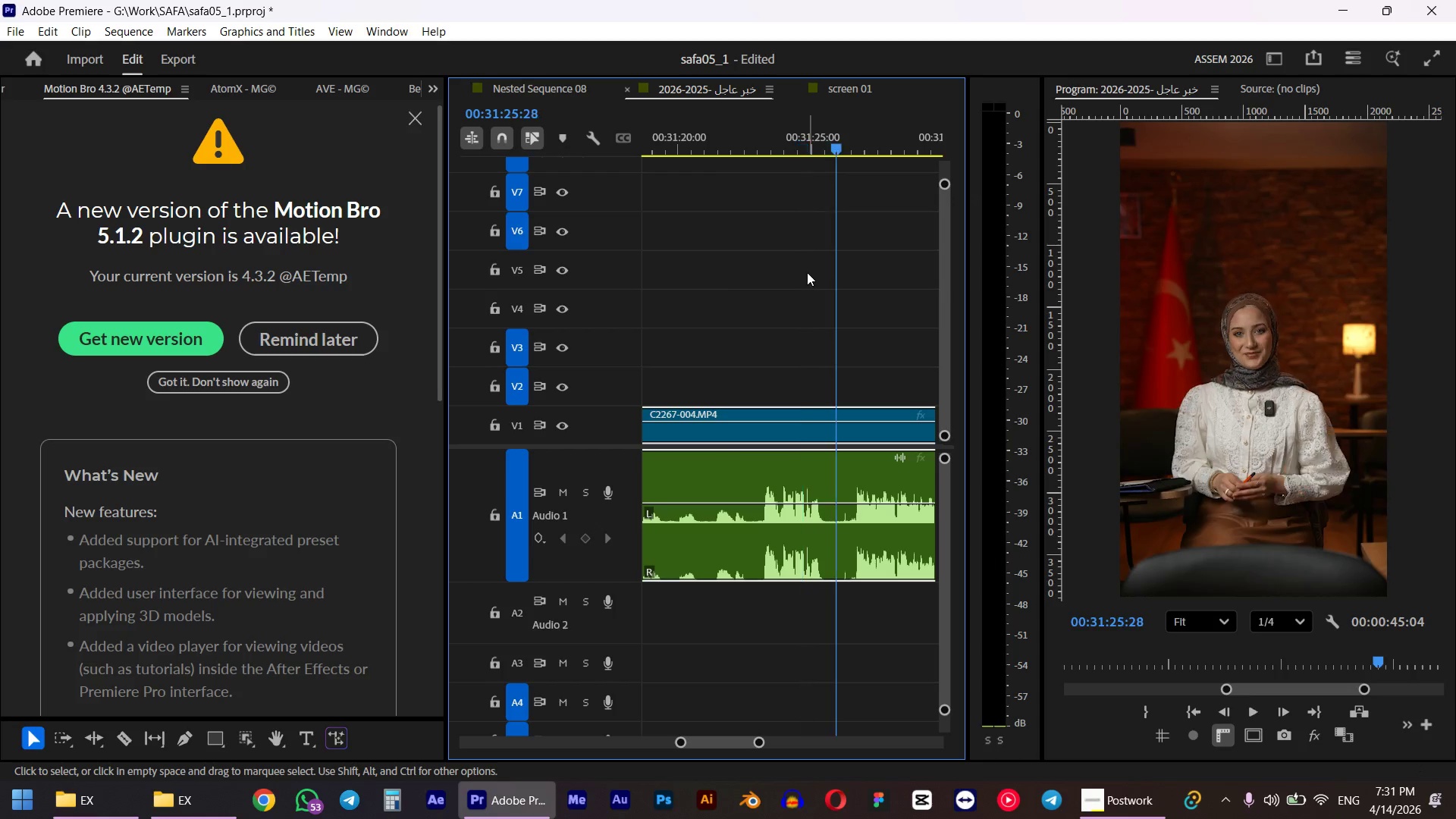 
key(Alt+AltLeft)
 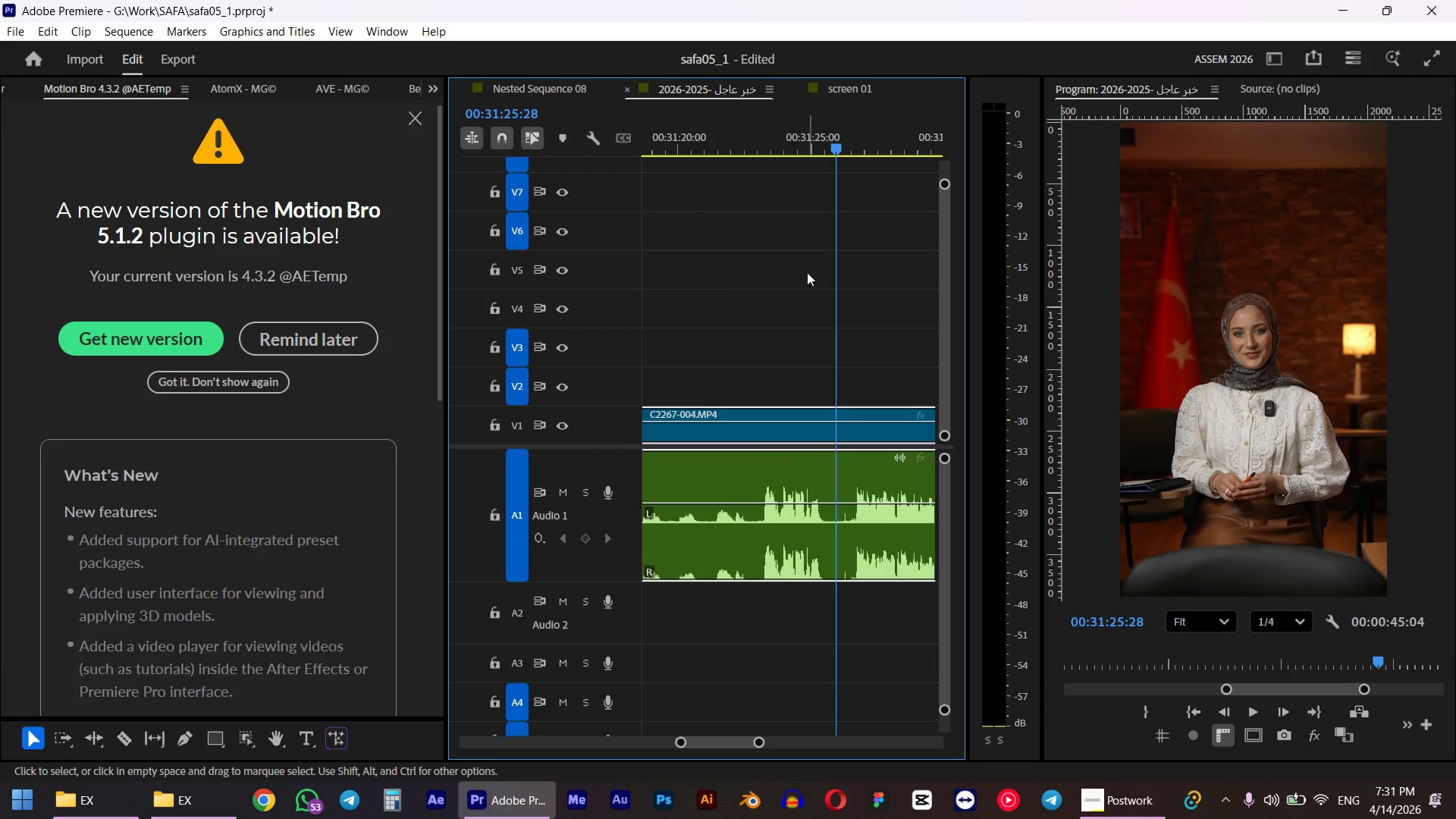 
scroll: coordinate [807, 289], scroll_direction: up, amount: 5.0
 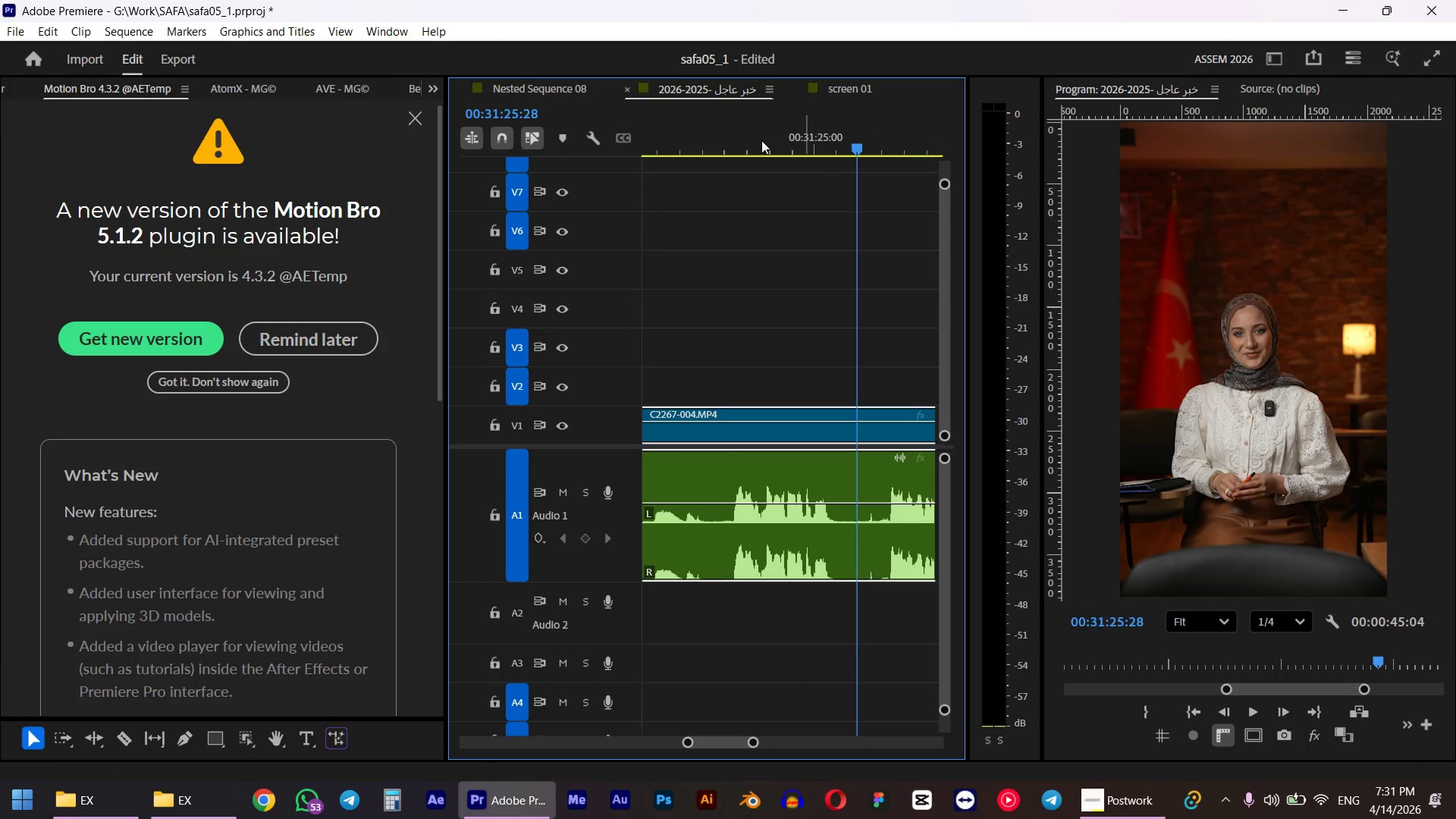 
left_click_drag(start_coordinate=[754, 133], to_coordinate=[736, 149])
 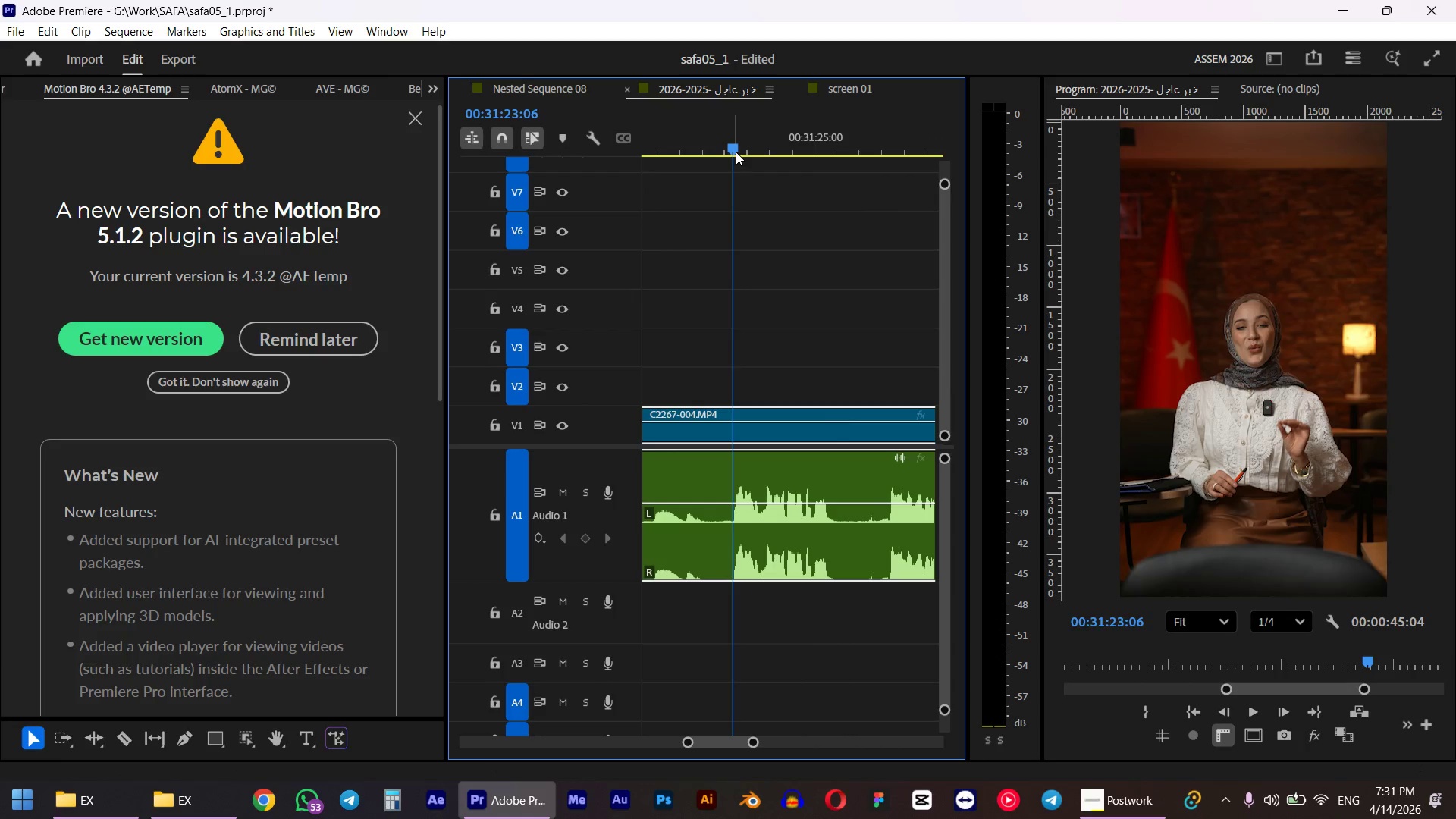 
key(Q)
 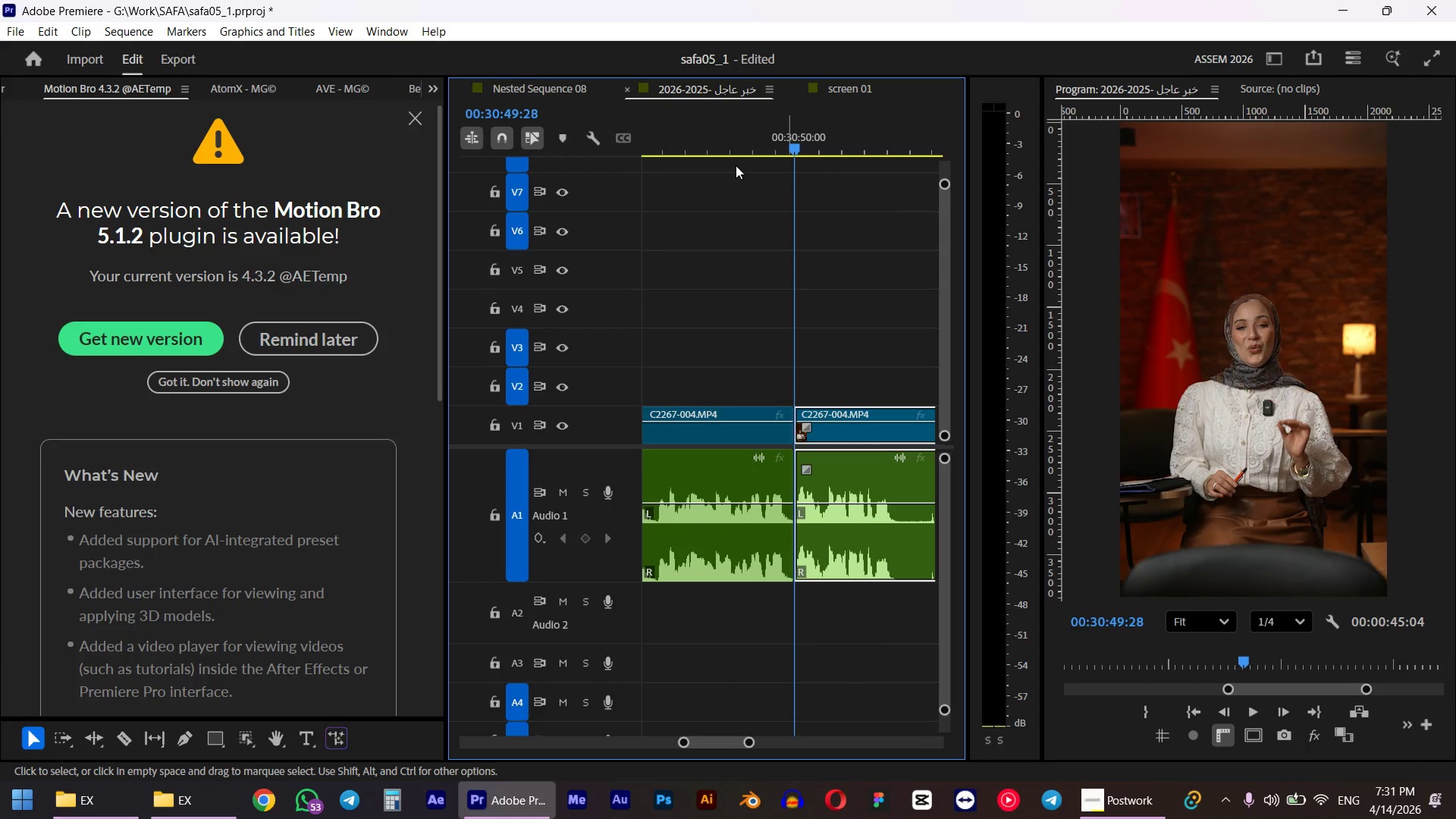 
key(Space)
 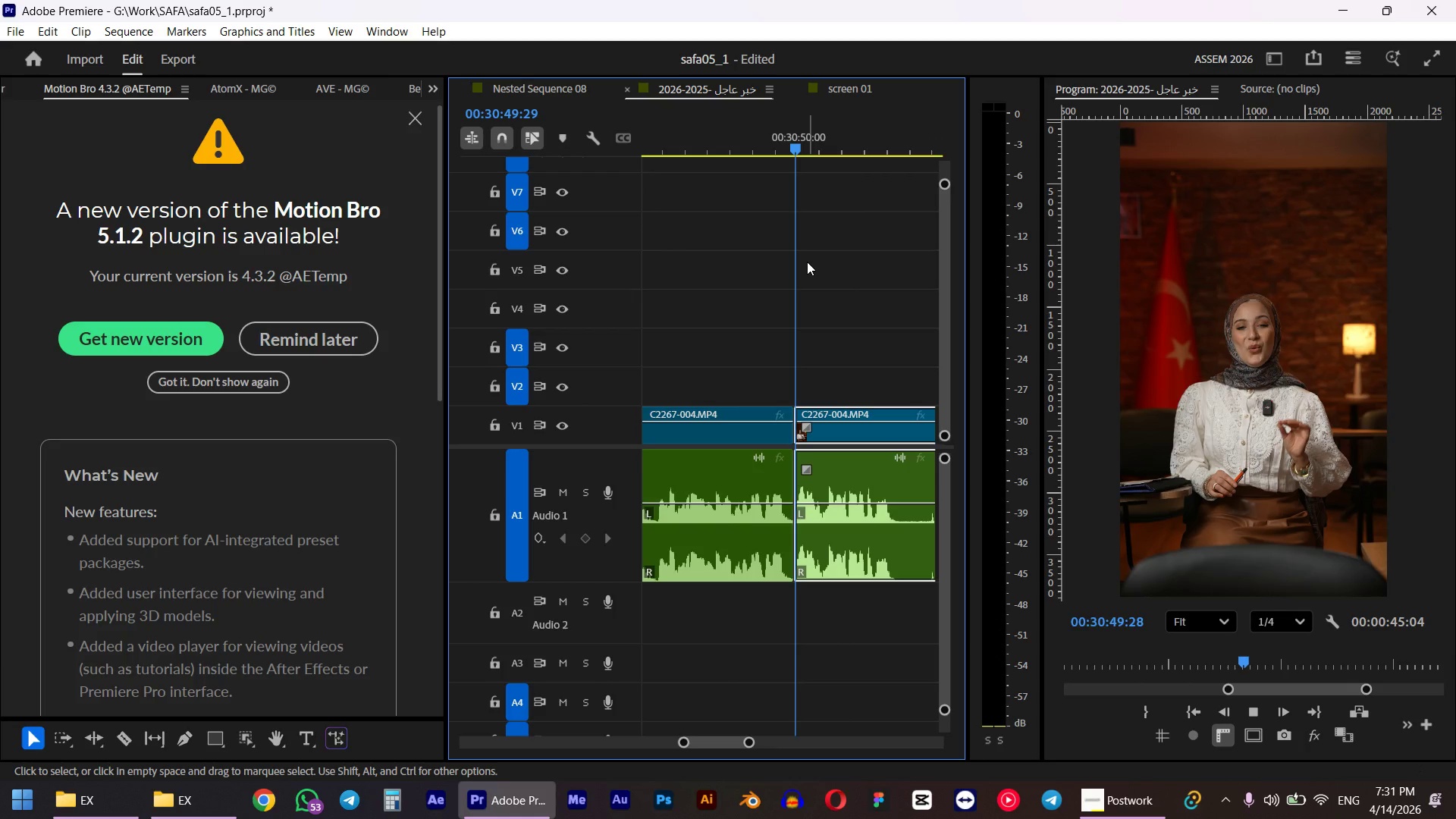 
key(Space)
 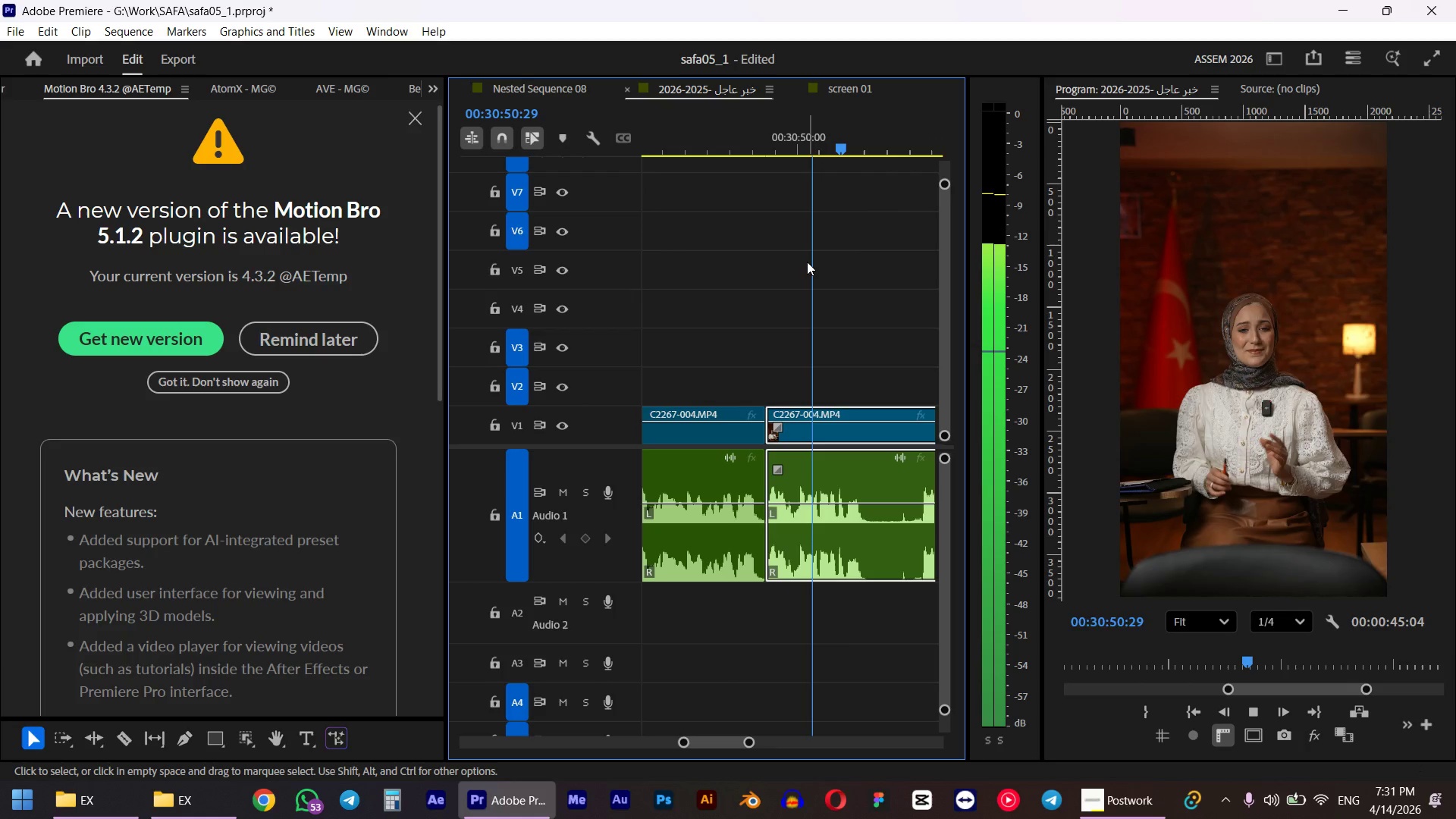 
scroll: coordinate [807, 262], scroll_direction: down, amount: 3.0
 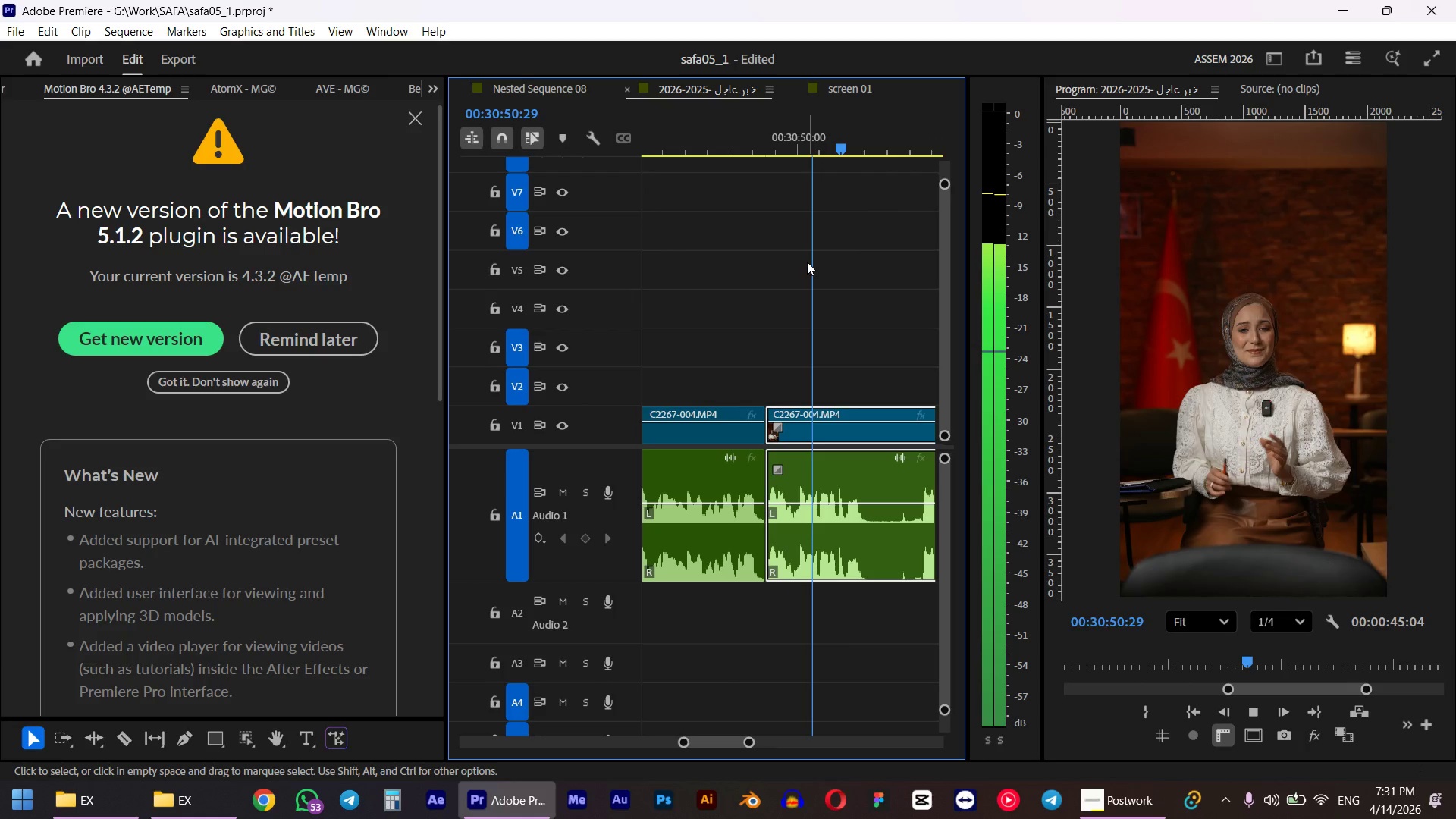 
key(W)
 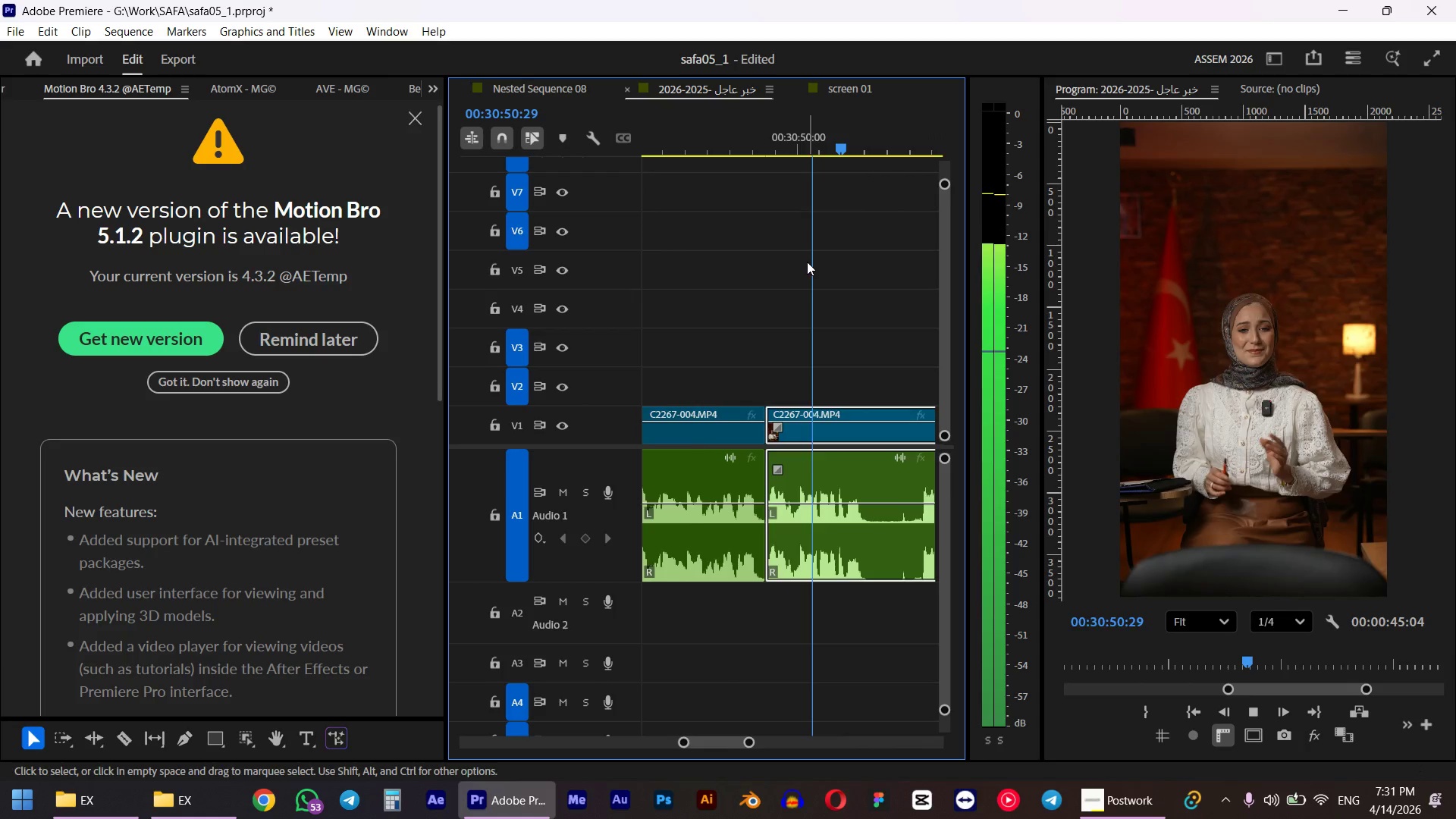 
key(Space)
 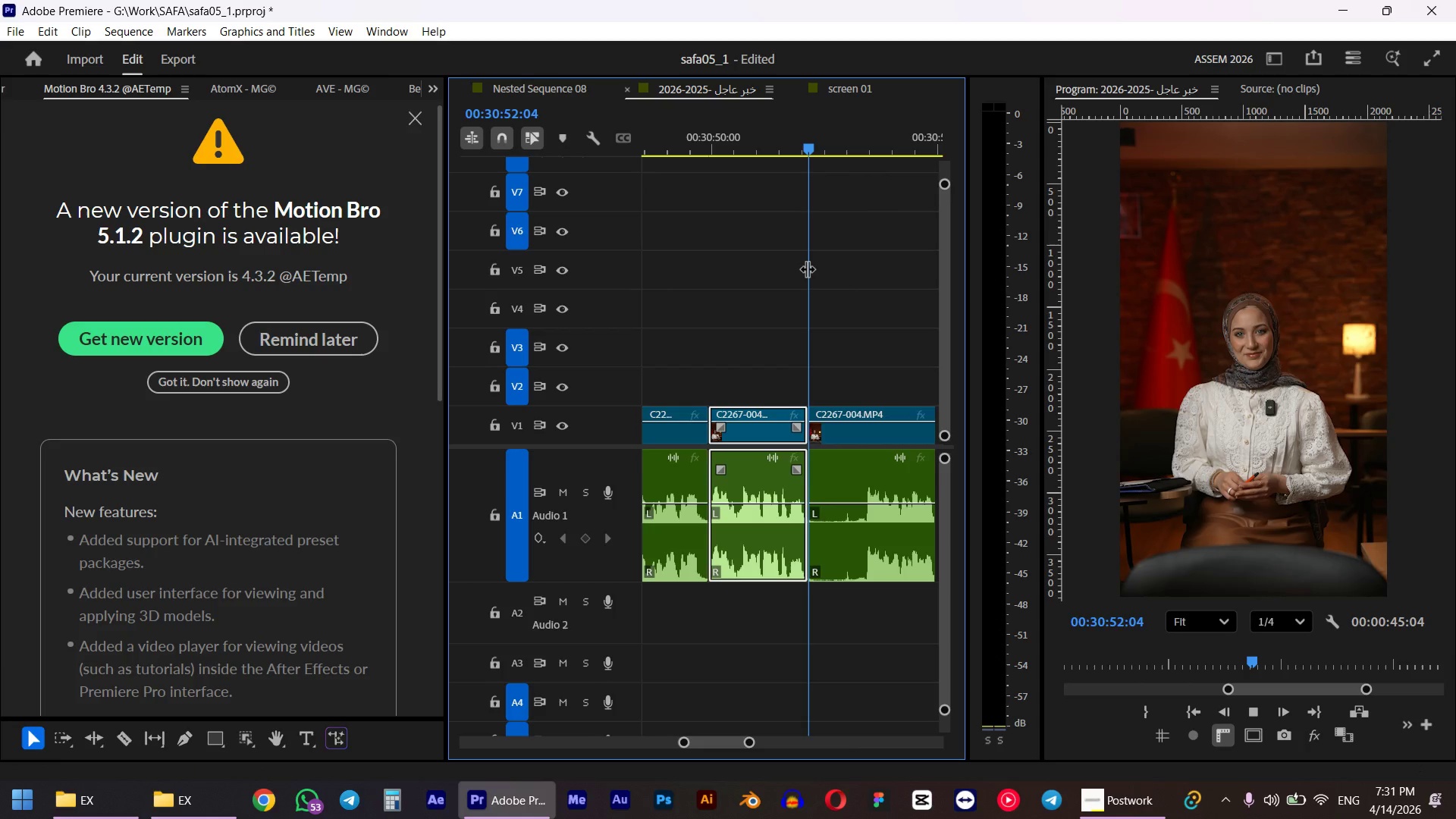 
hold_key(key=AltLeft, duration=0.48)
scroll: coordinate [805, 316], scroll_direction: down, amount: 4.0
 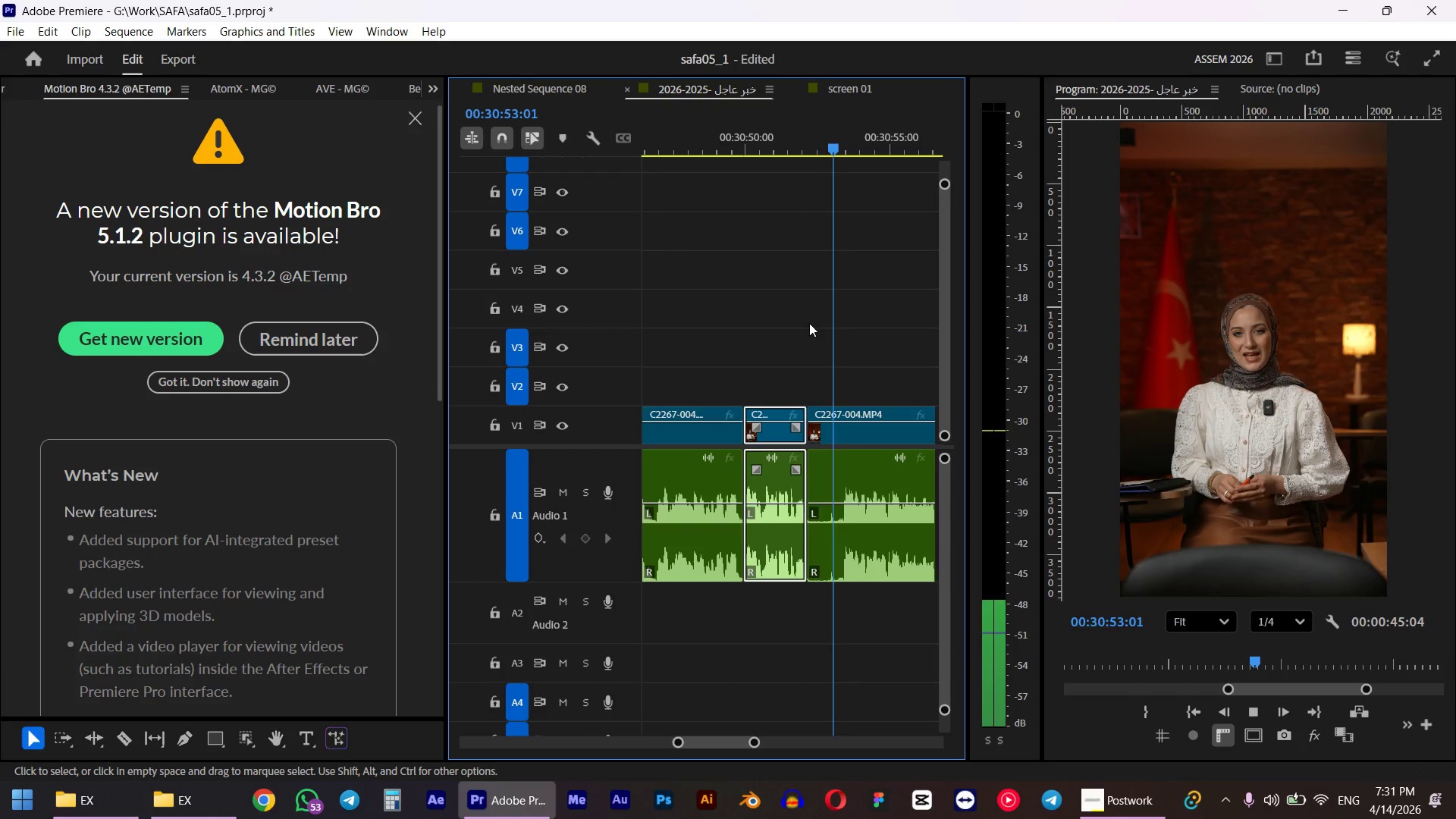 
hold_key(key=AltLeft, duration=0.95)
 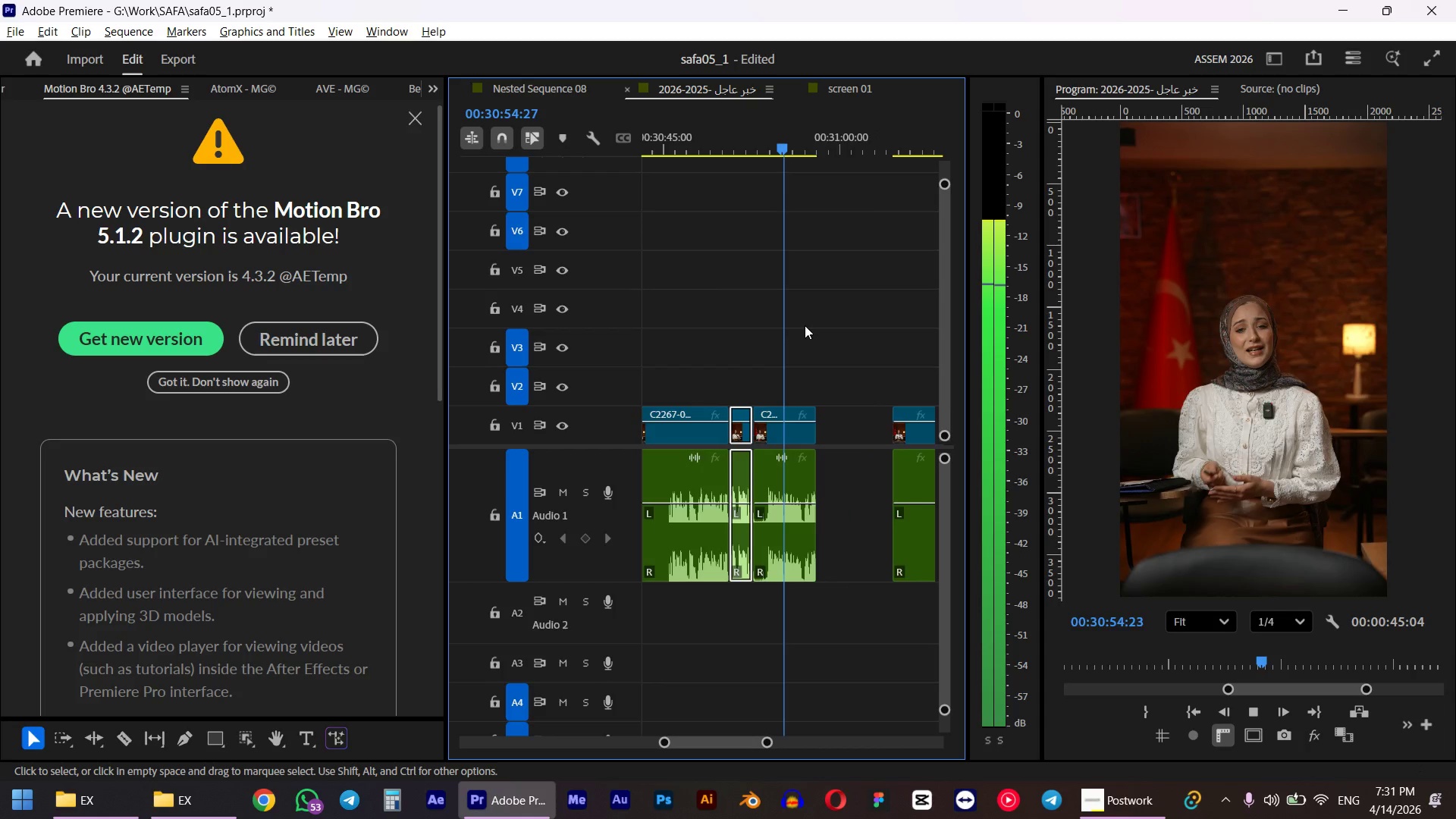 
scroll: coordinate [805, 325], scroll_direction: down, amount: 10.0
 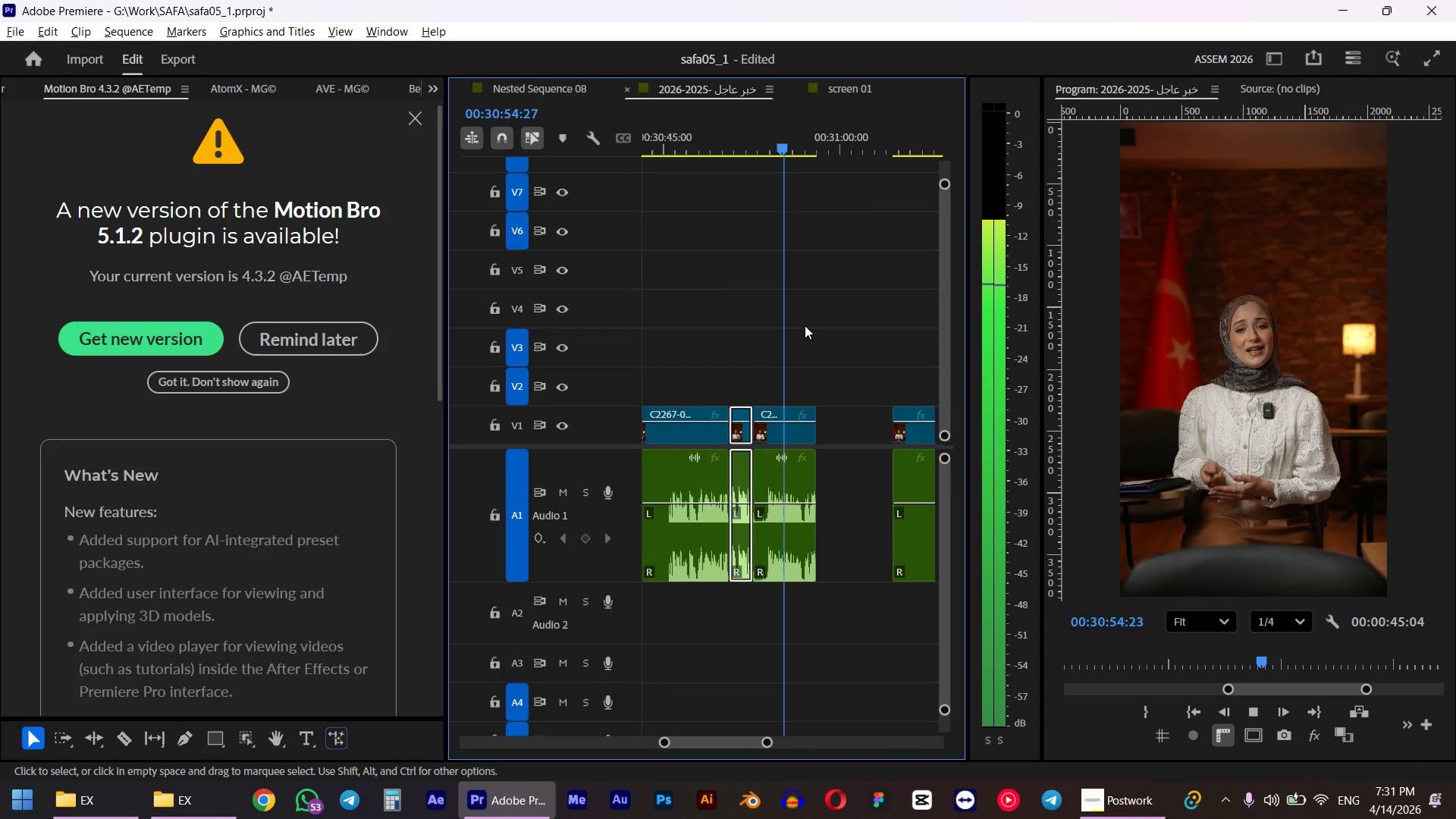 
key(Space)
 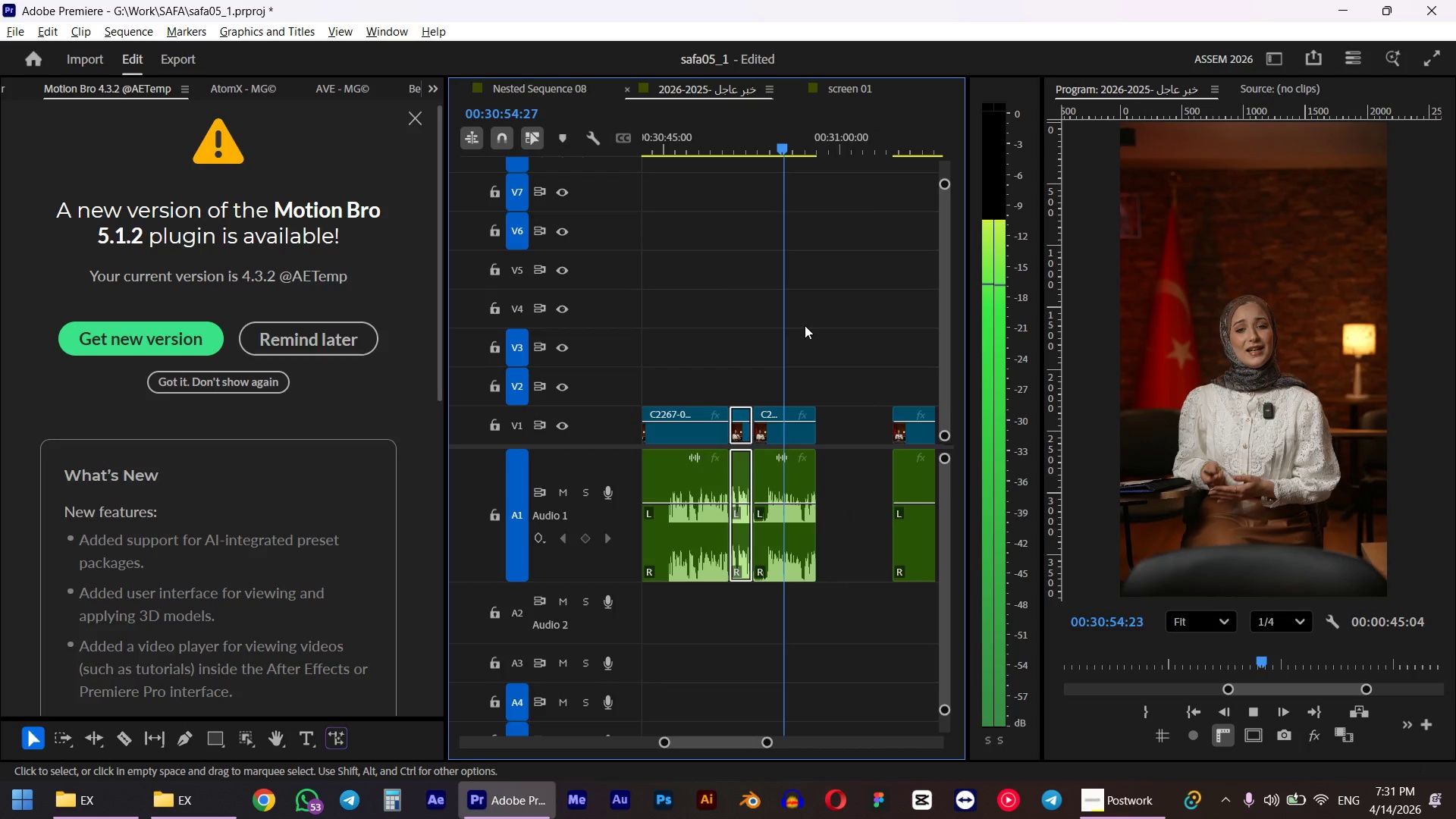 
left_click_drag(start_coordinate=[866, 145], to_coordinate=[896, 145])
 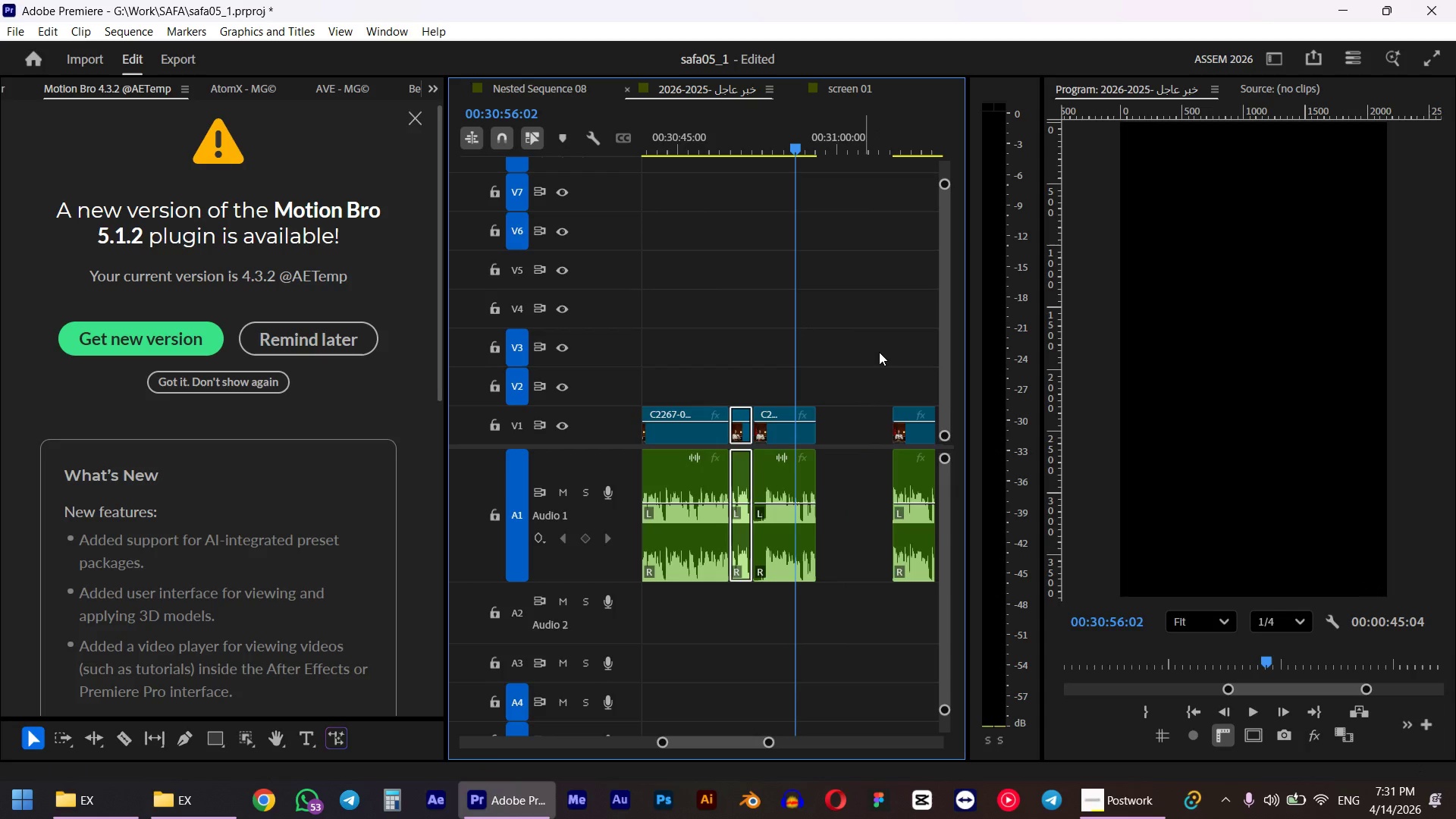 
hold_key(key=ShiftLeft, duration=0.41)
 